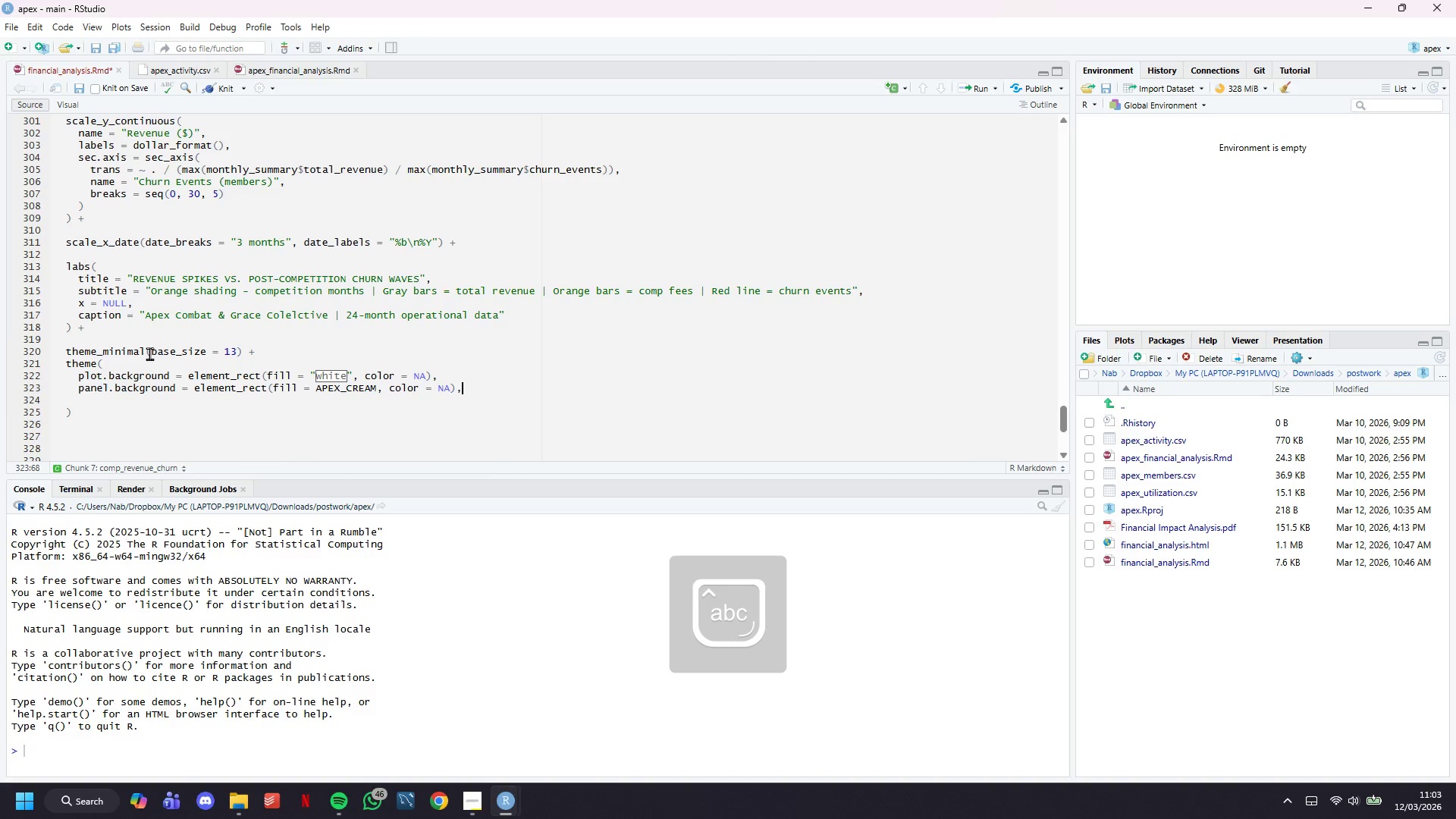 
key(Comma)
 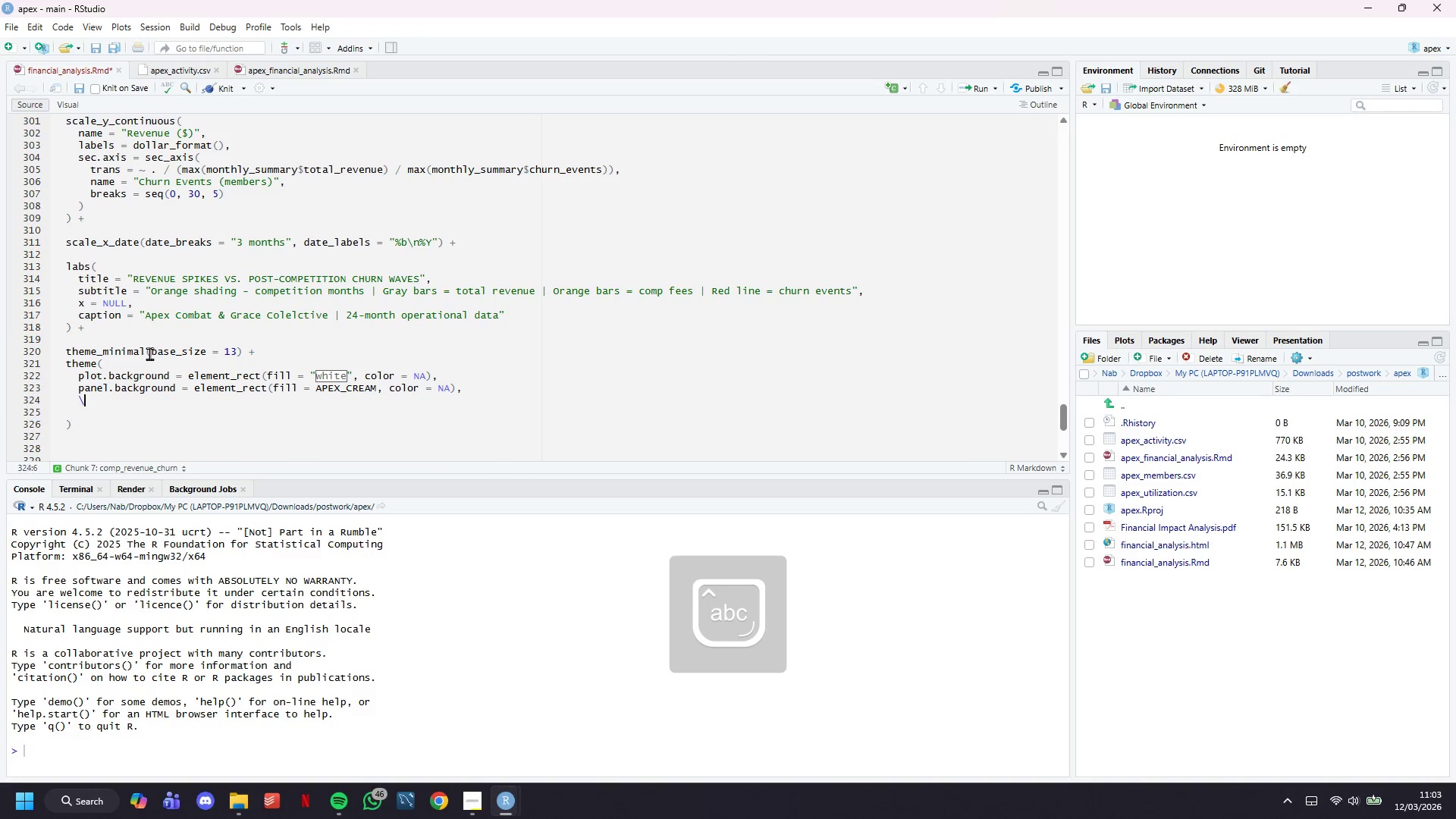 
key(Enter)
 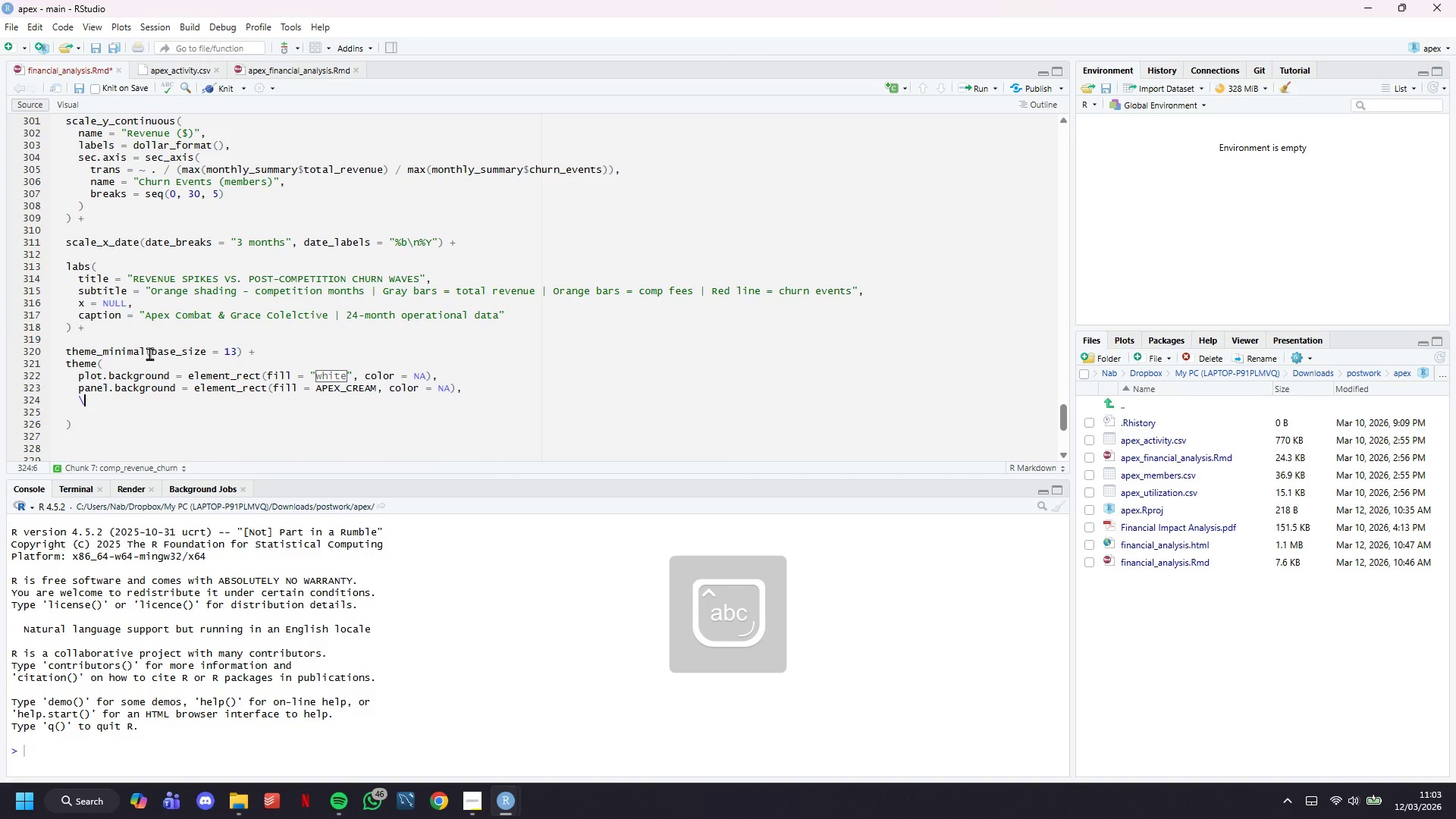 
type(\)
key(Backspace)
type(panel.grid.major = element_line(color = "#e0e0e0)
 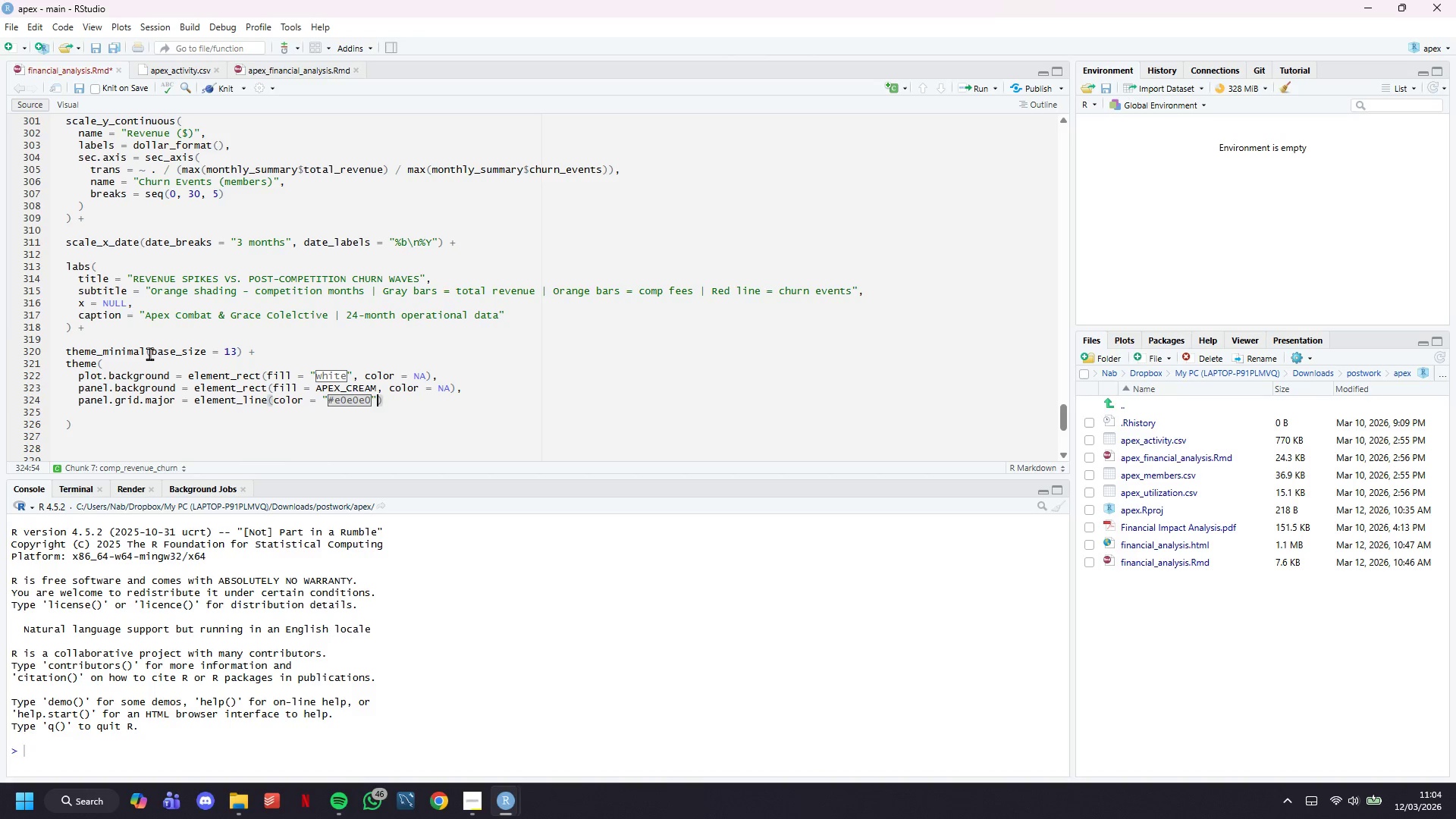 
 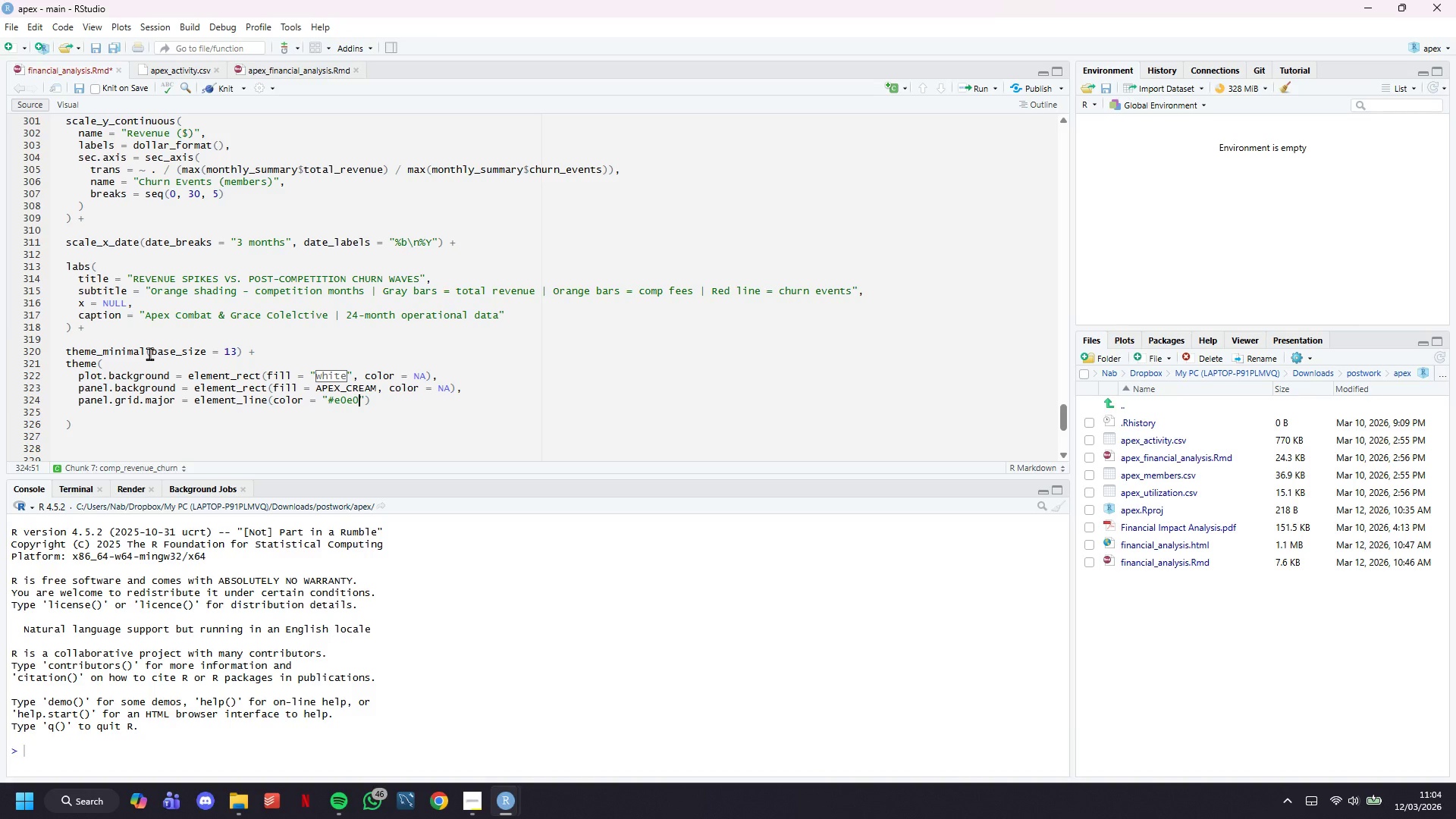 
key(ArrowRight)
 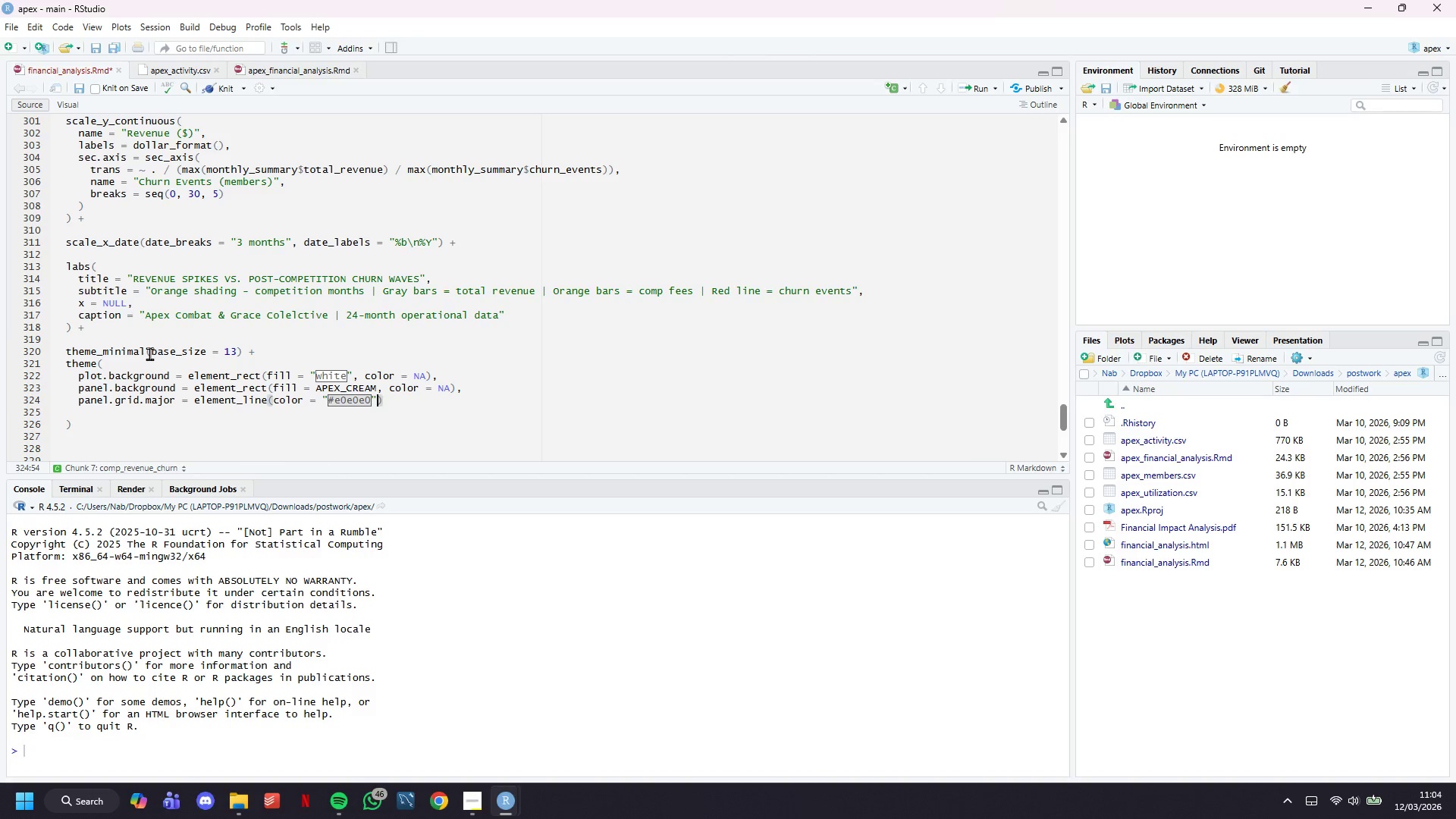 
type(, linewidth= 0.4)
 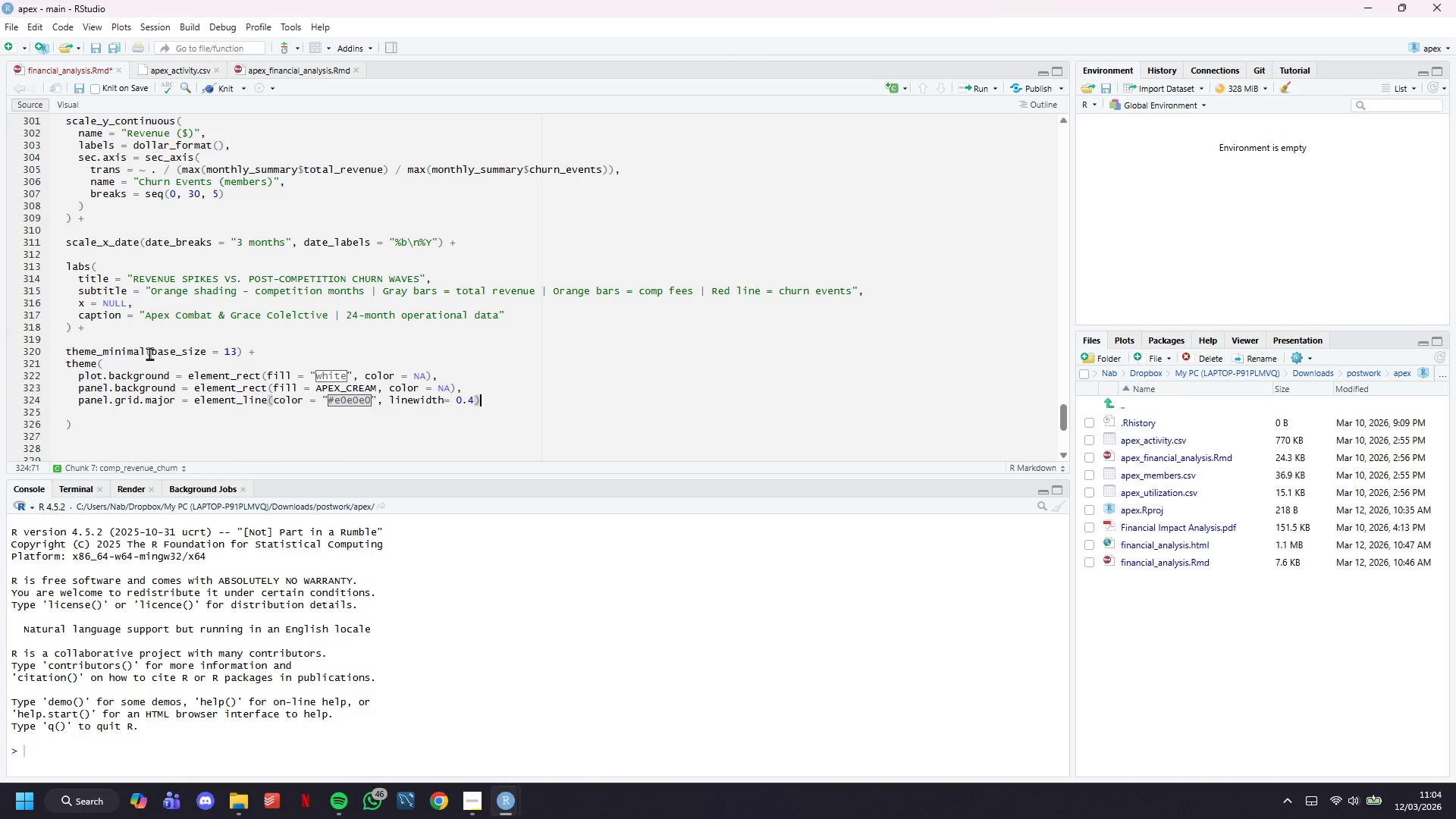 
key(ArrowRight)
 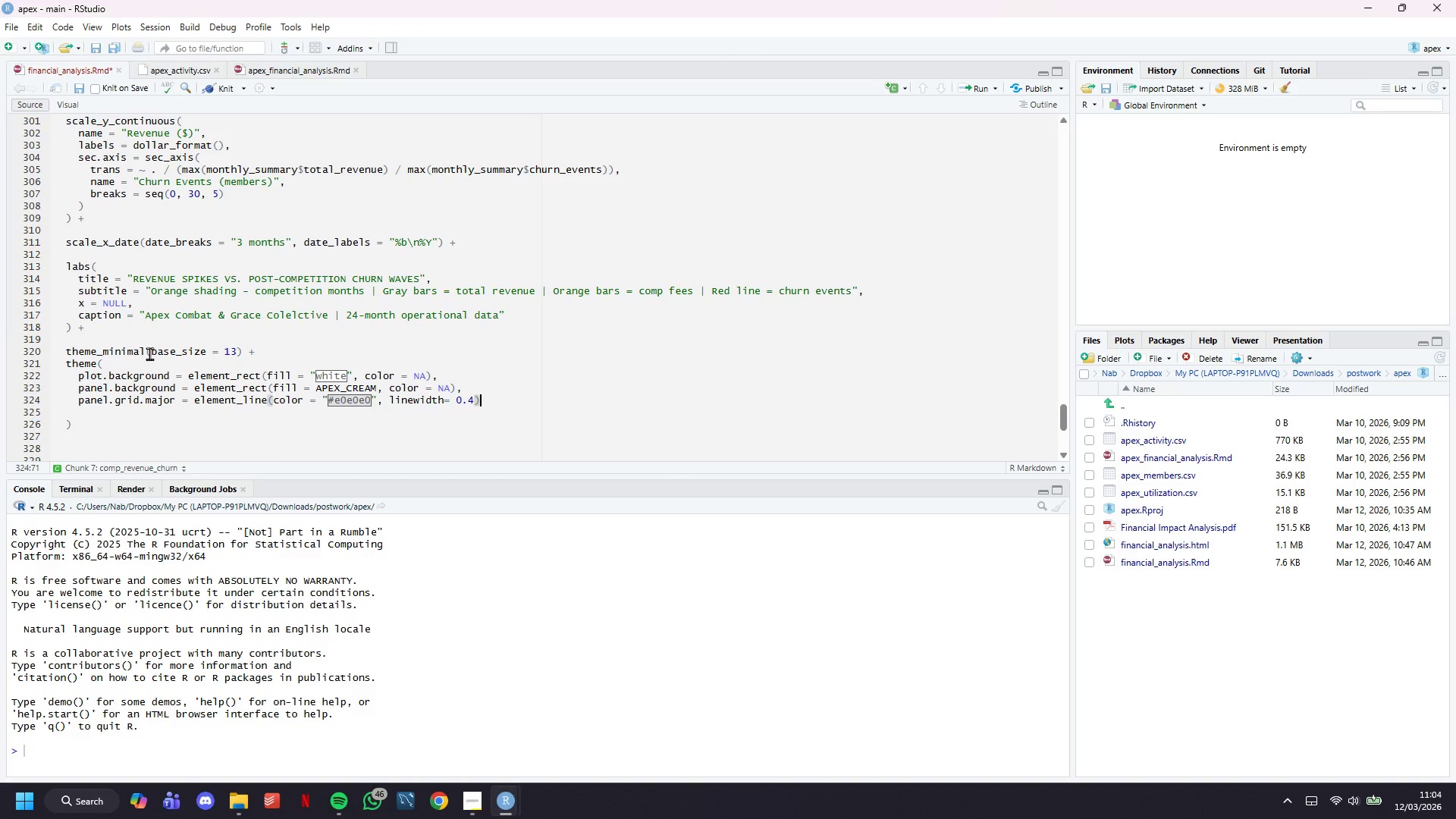 
key(Comma)
 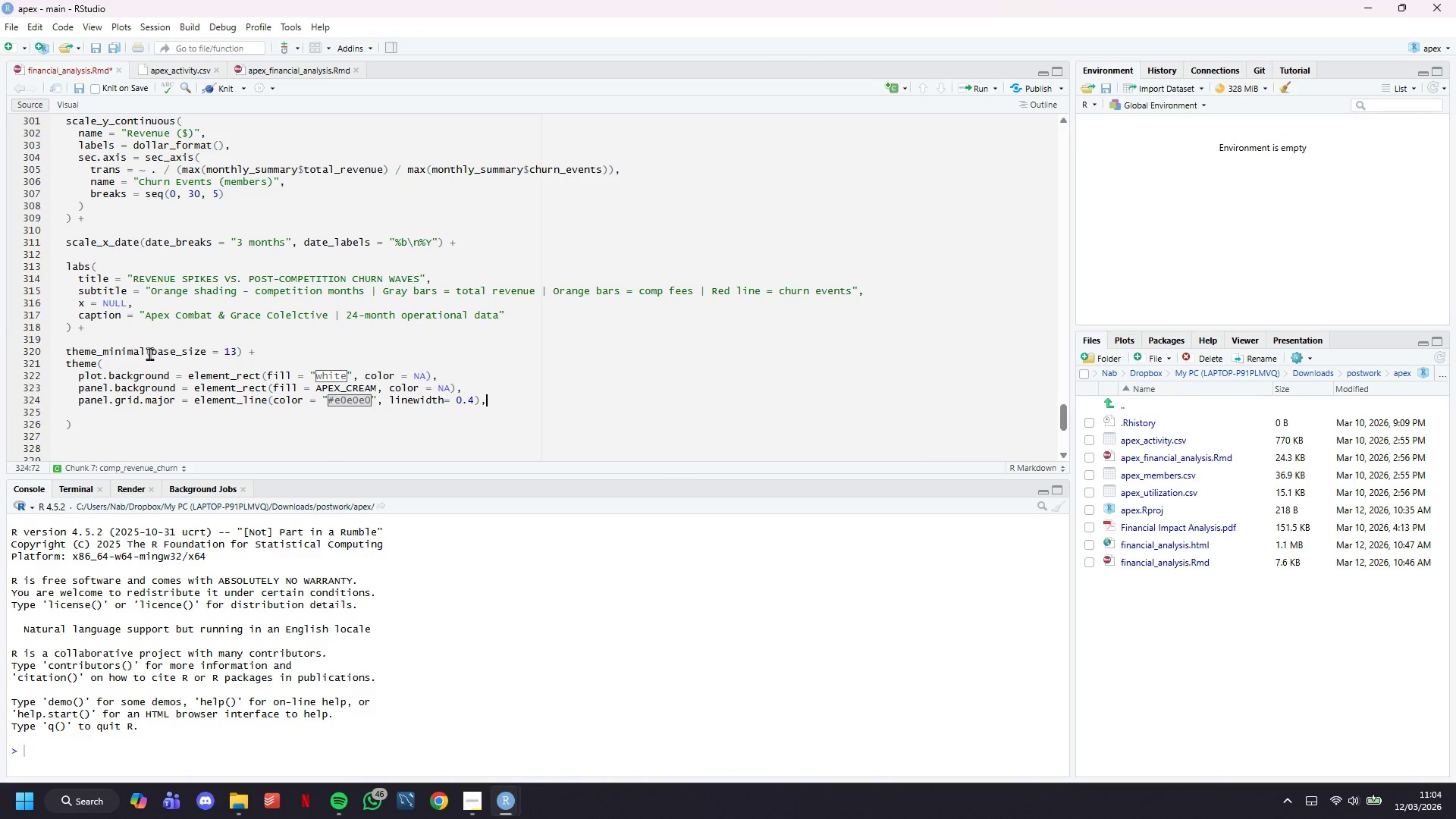 
key(Enter)
 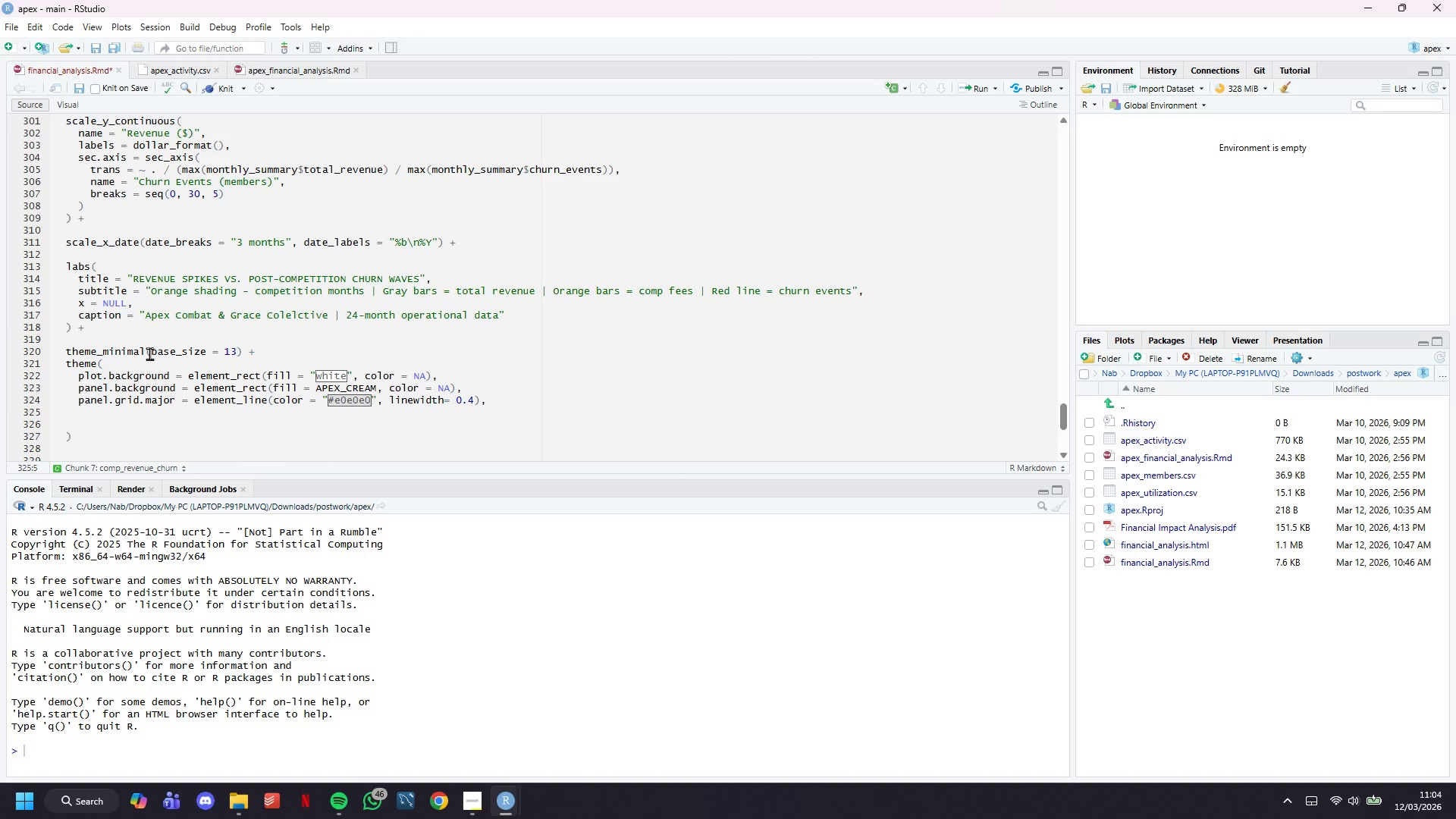 
type(pane;)
key(Backspace)
type(l.grid.minor = element_blank()
 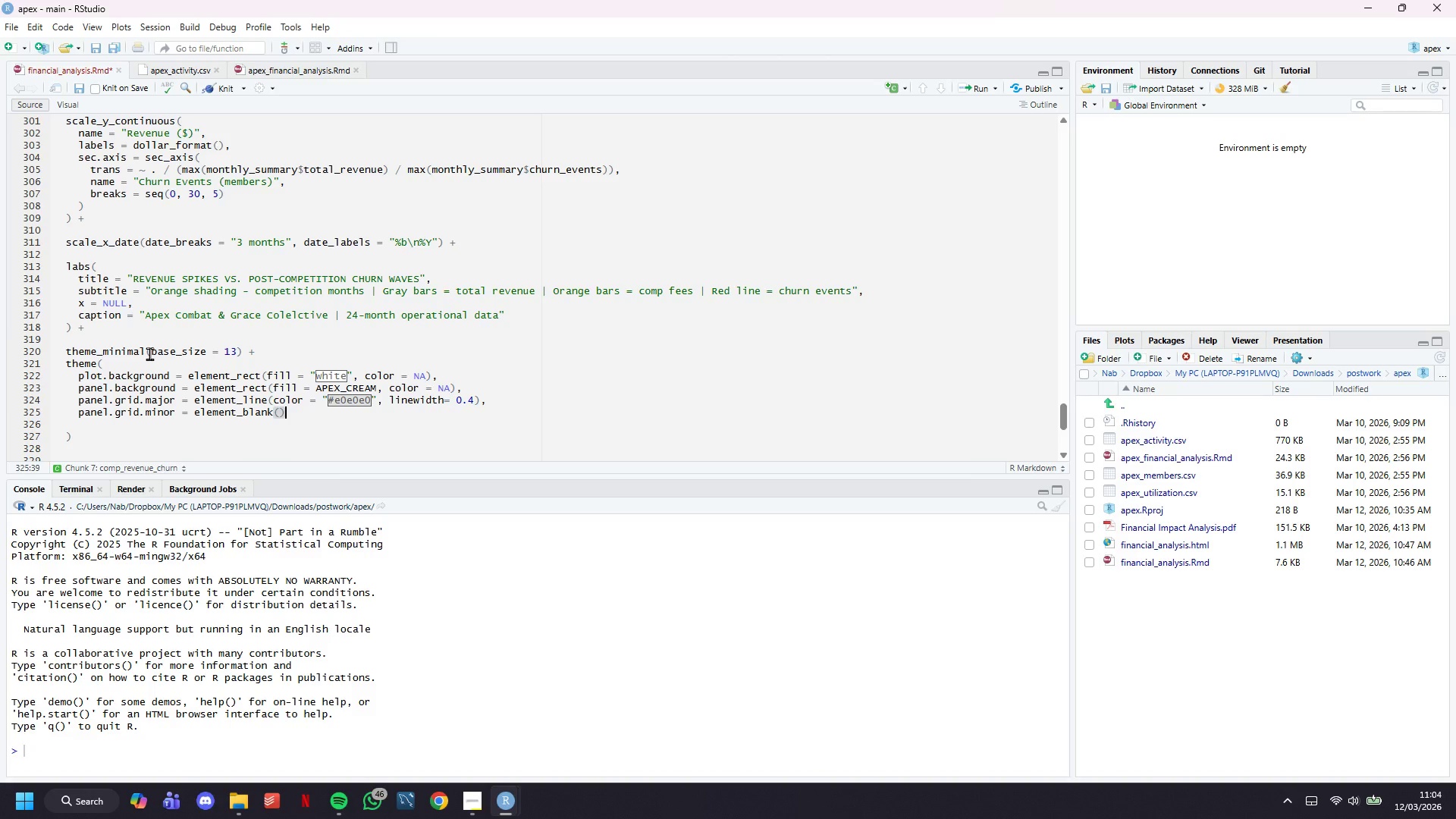 
 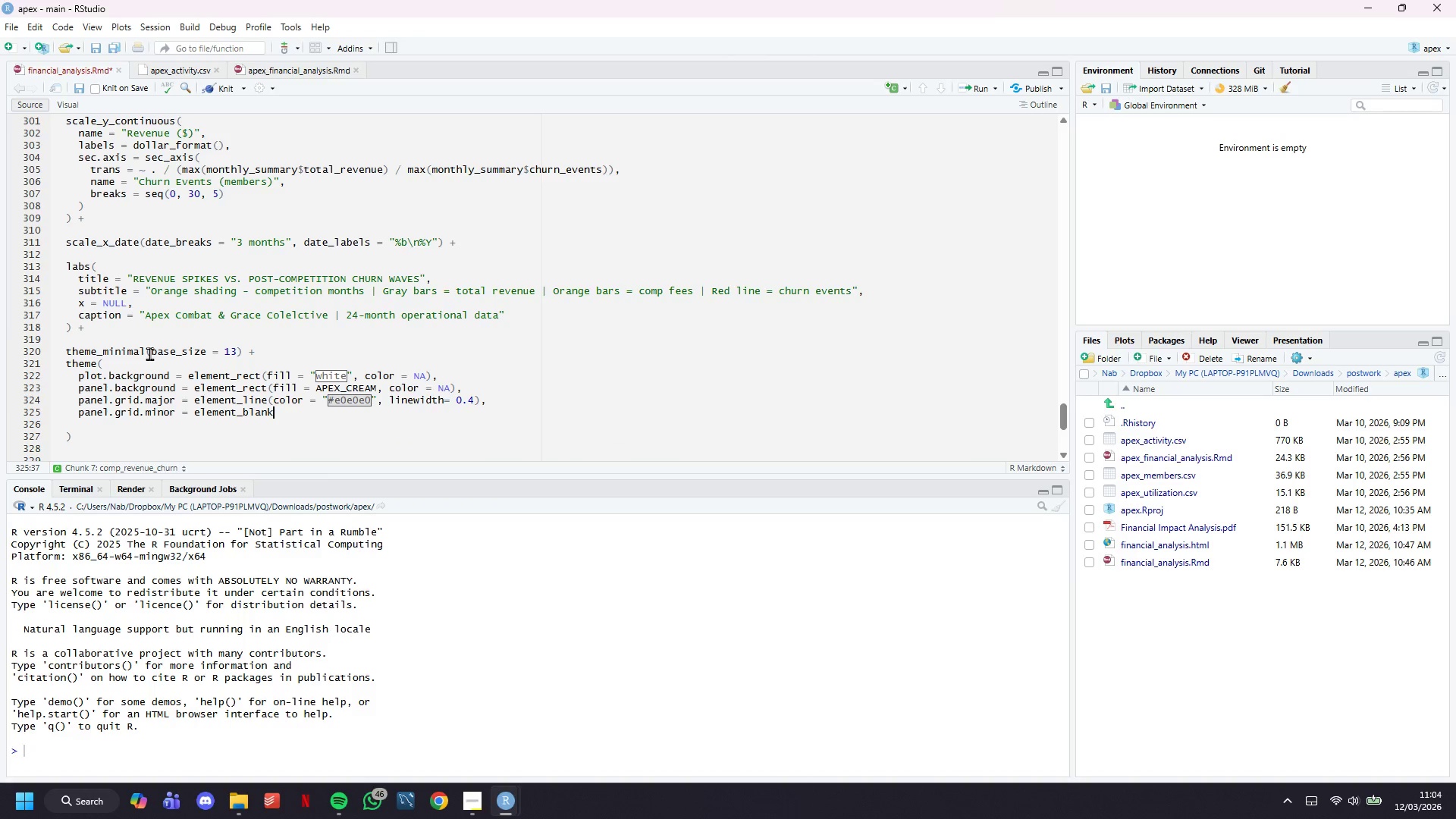 
key(ArrowRight)
 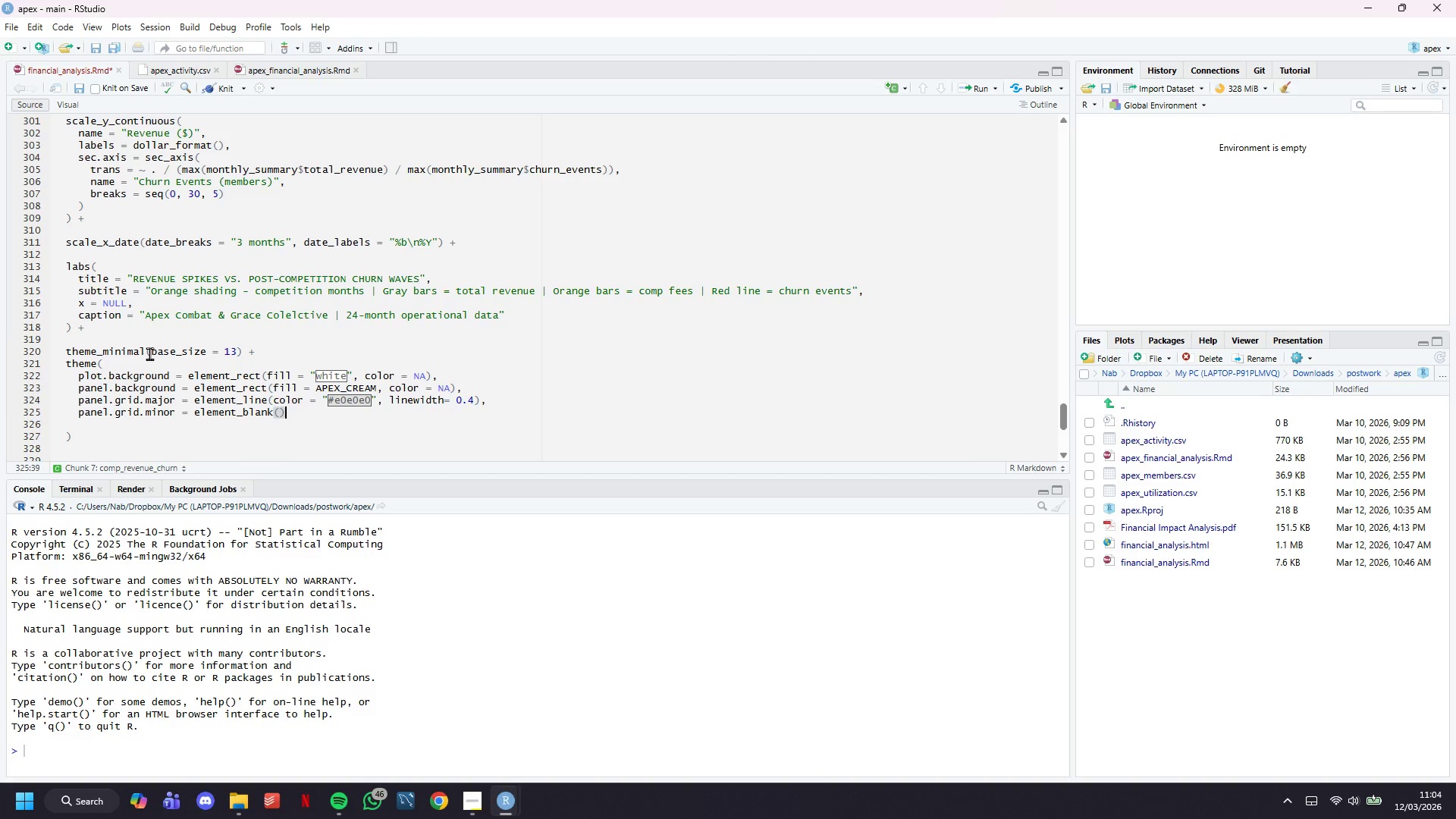 
key(Comma)
 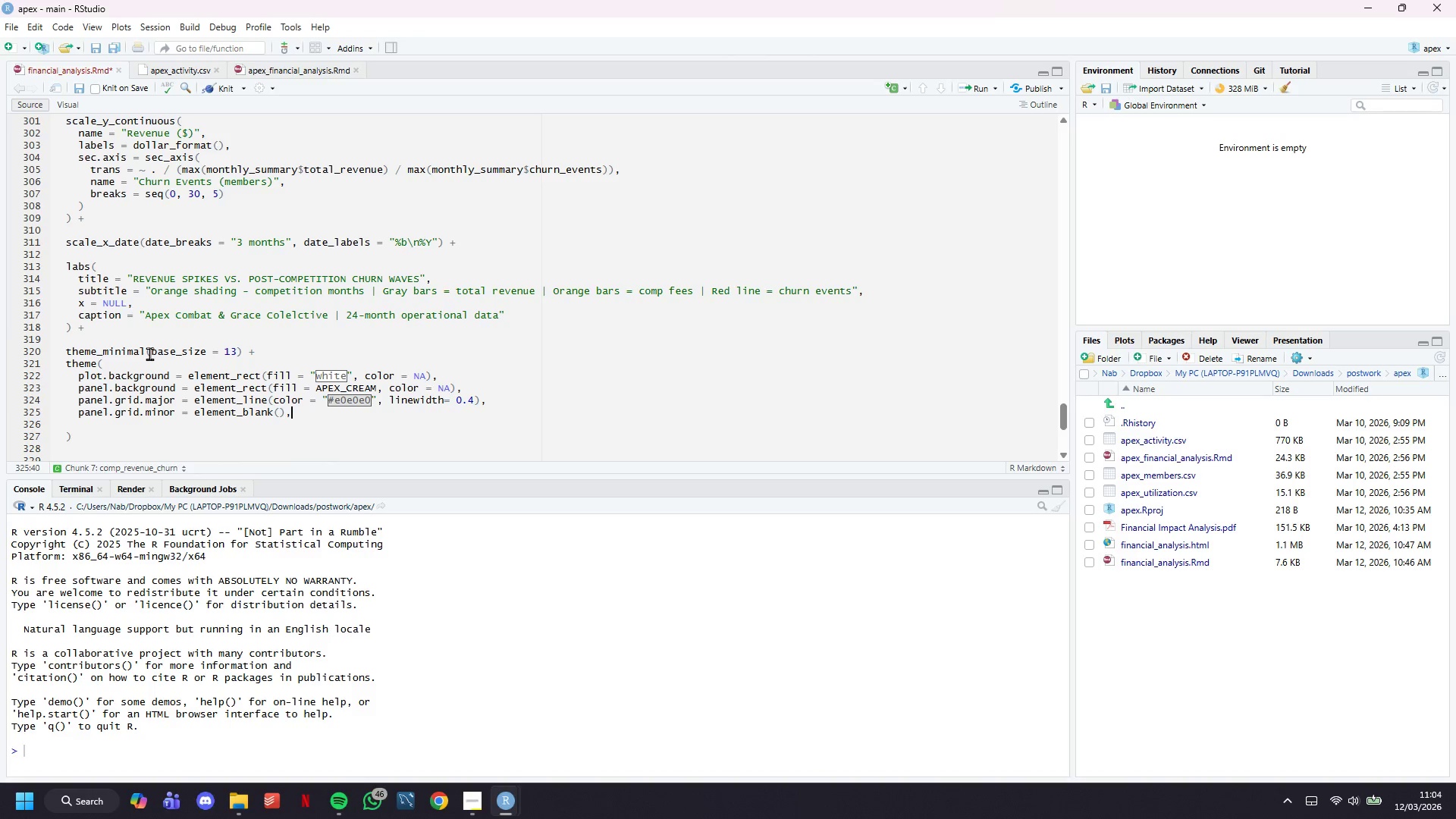 
key(Enter)
 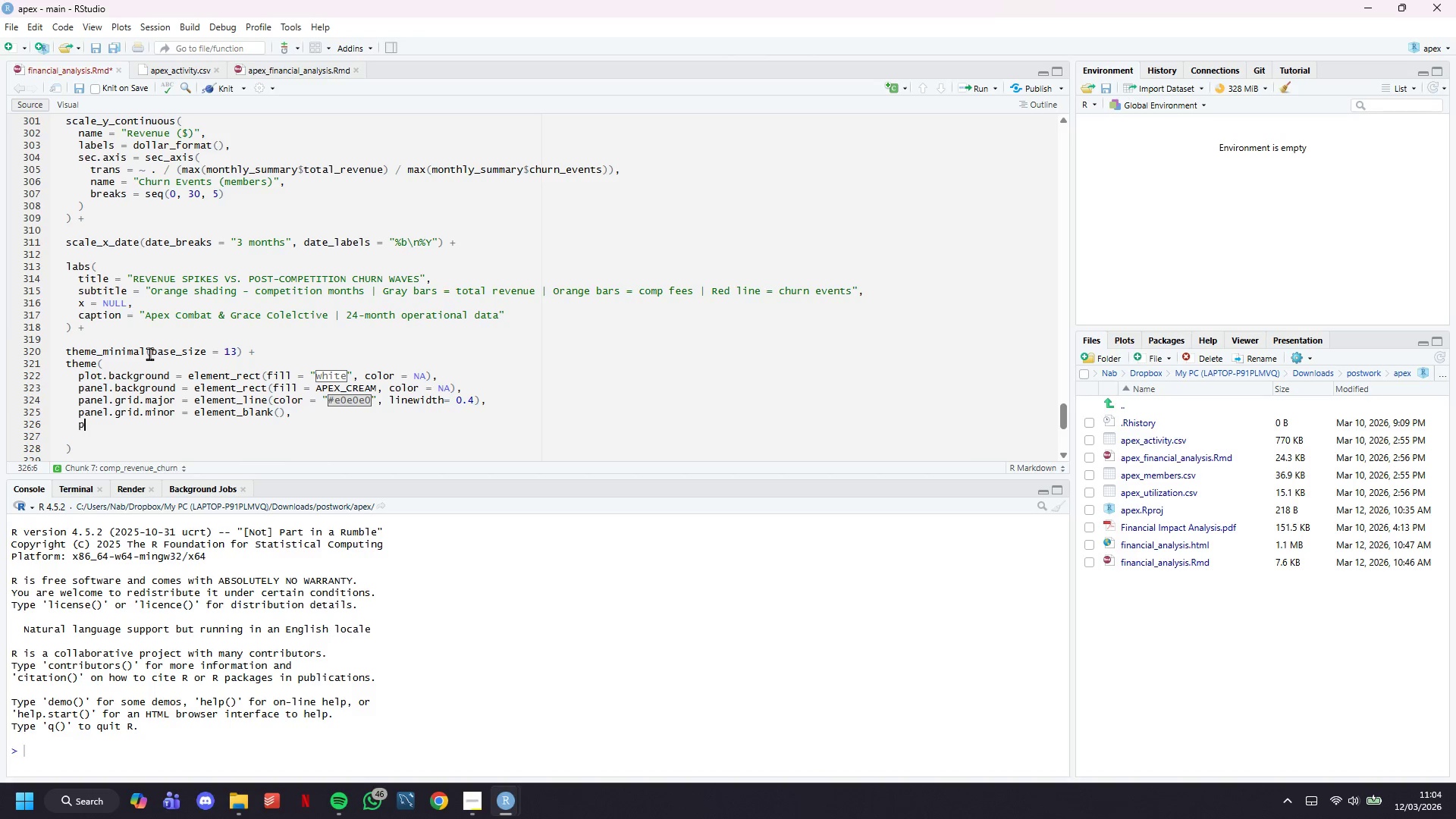 
type(plot.tilt)
key(Backspace)
key(Backspace)
type(tle = element_text(face = "bold)
 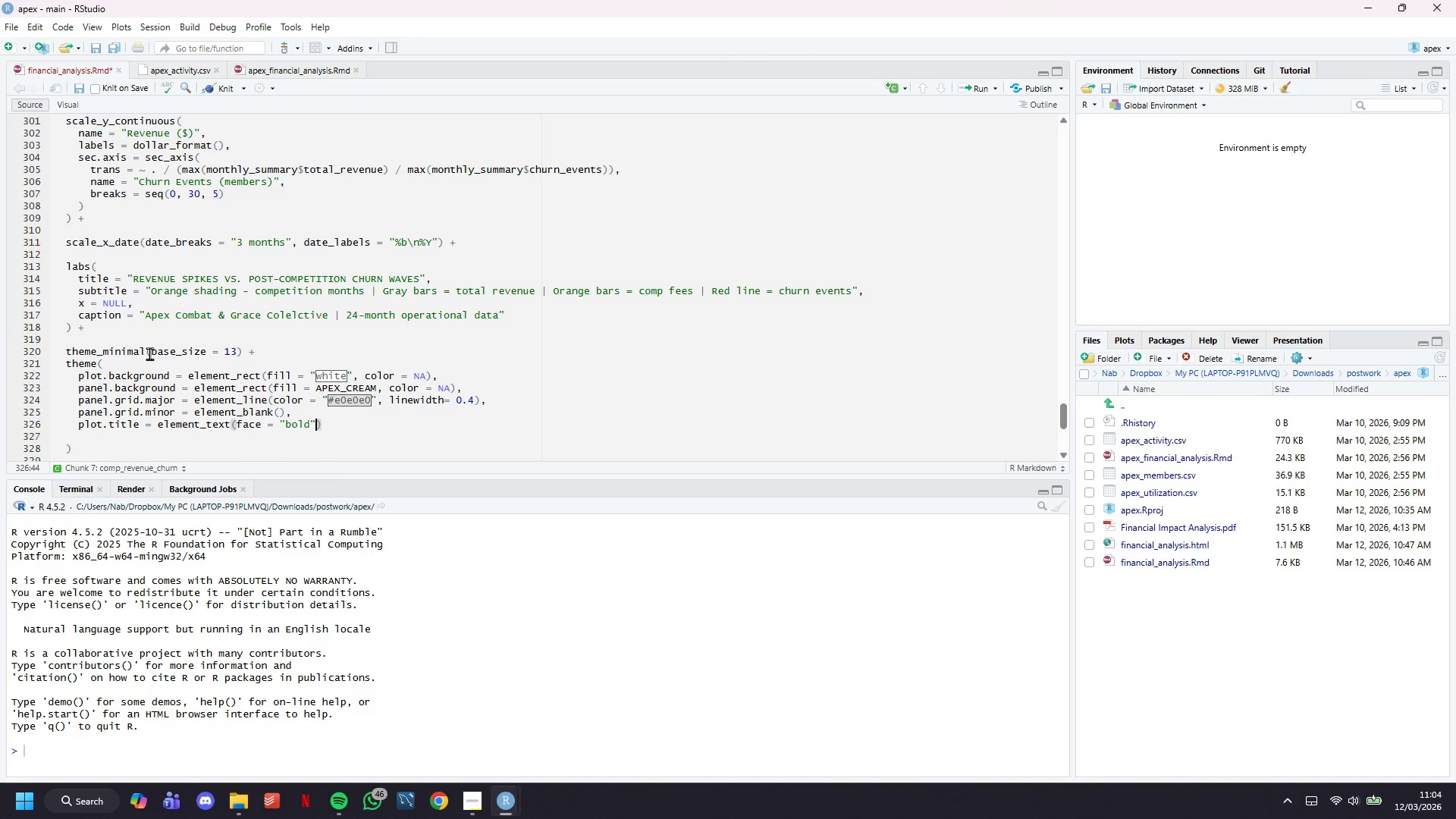 
 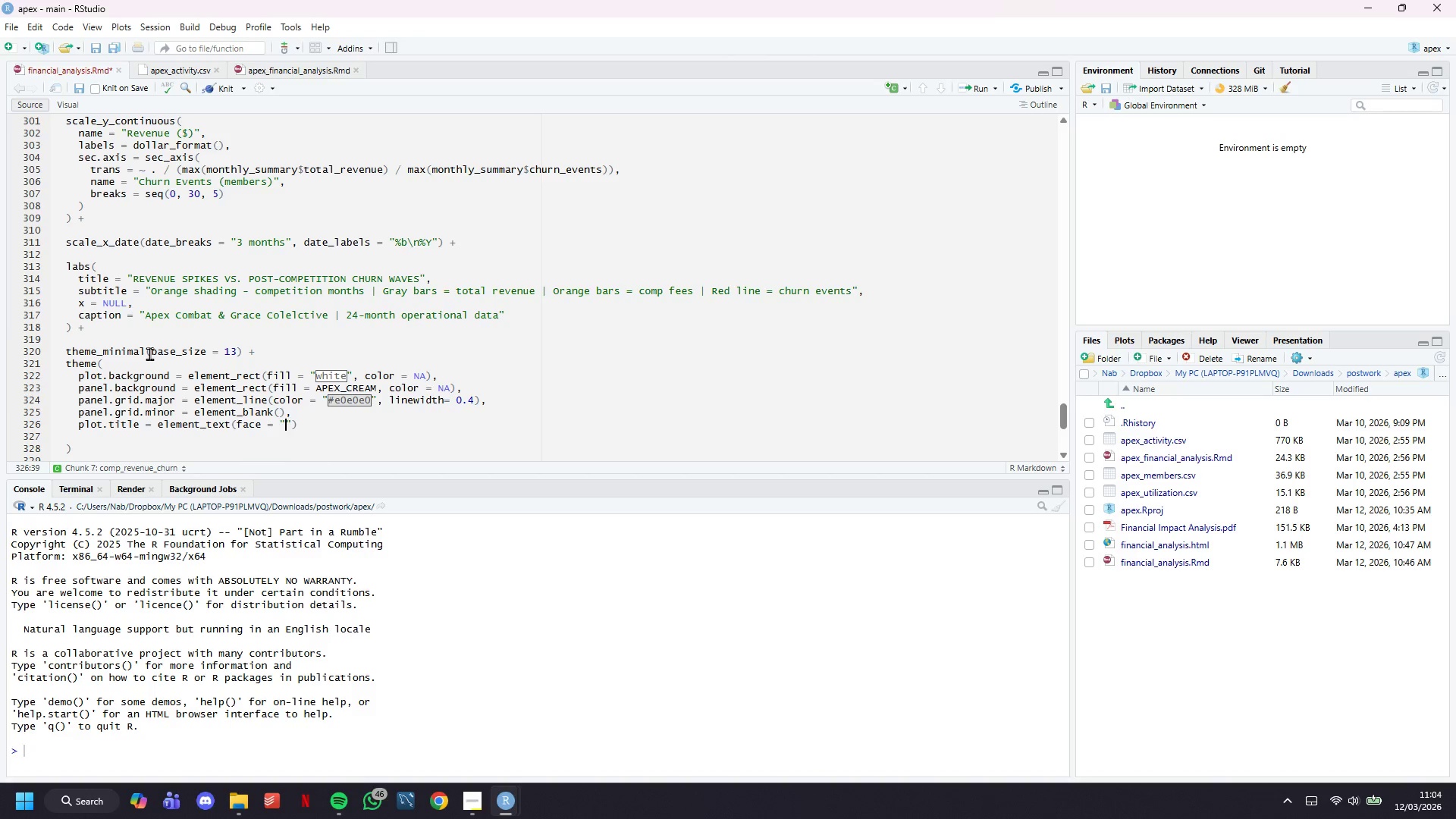 
key(ArrowRight)
 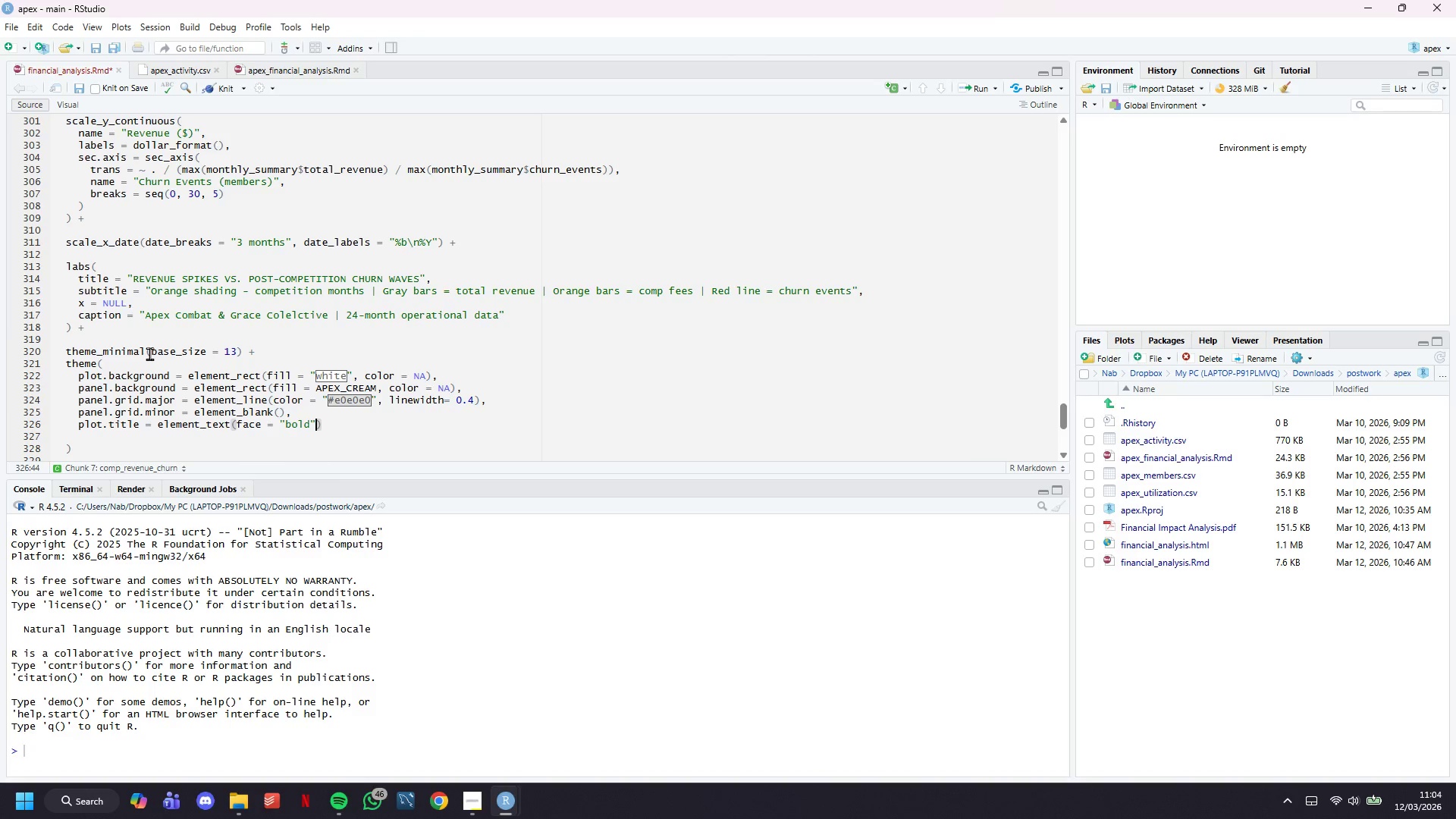 
type(, size = 18, color = APEX_RED)
 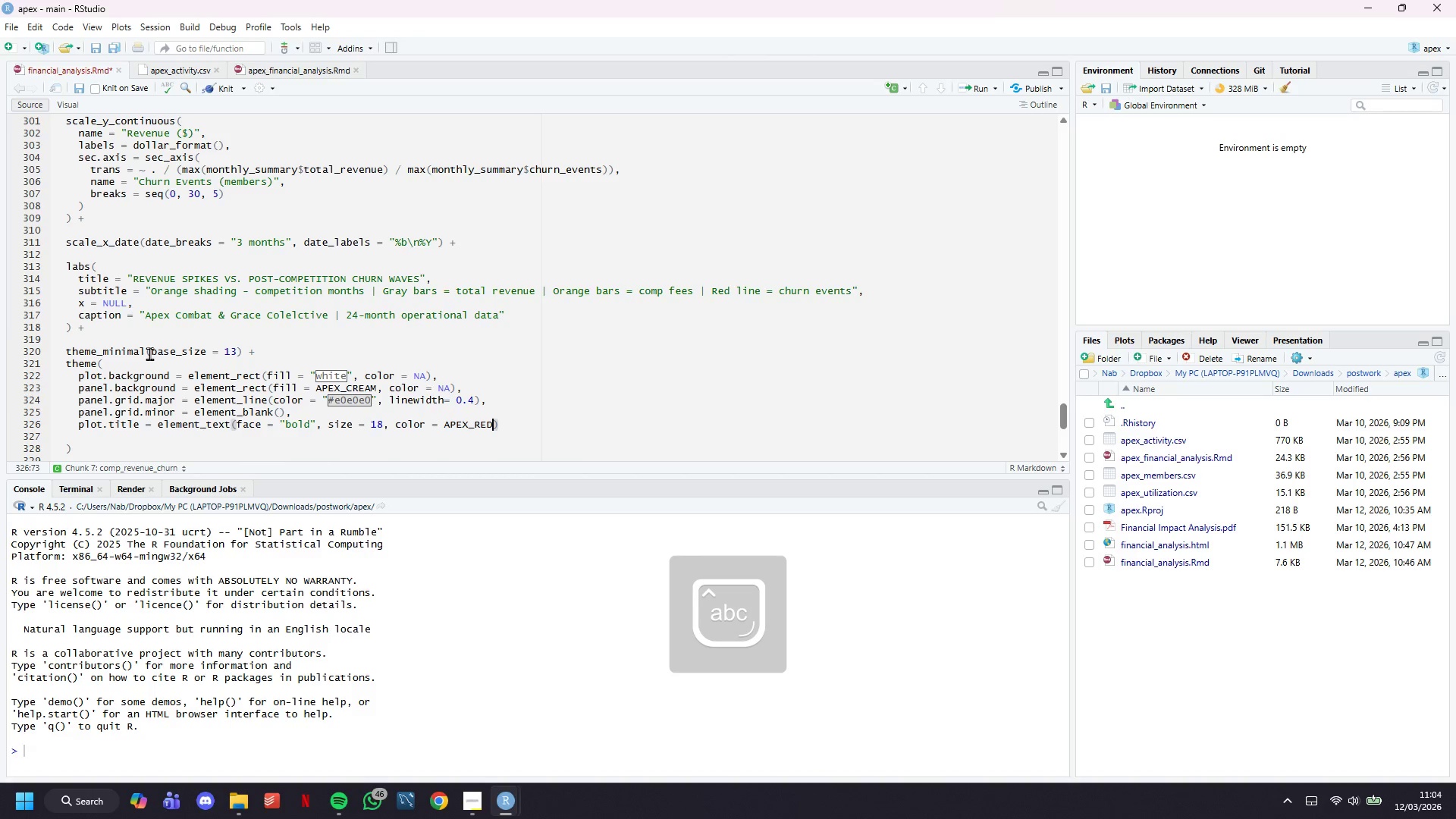 
key(ArrowRight)
 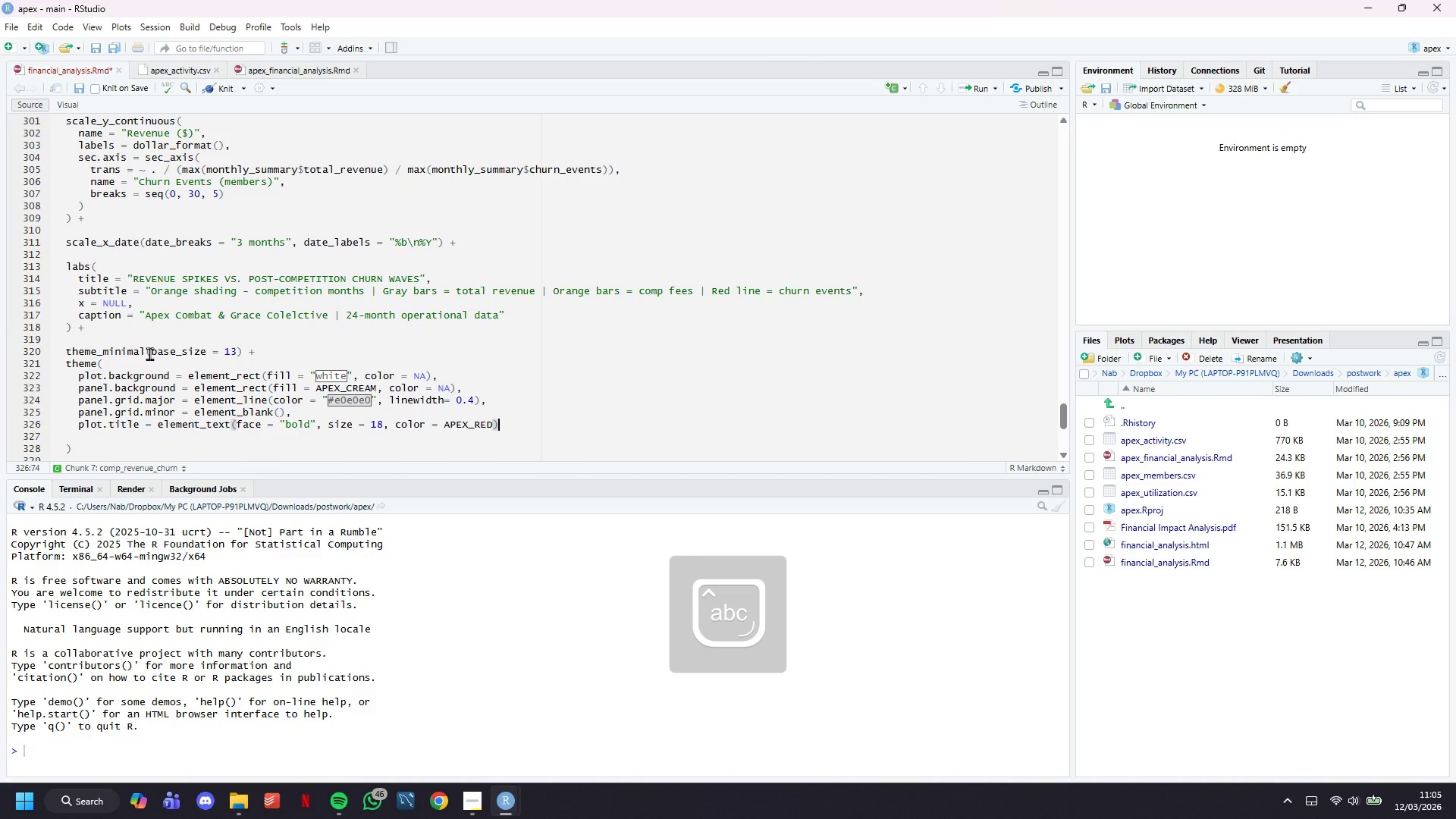 
key(Comma)
 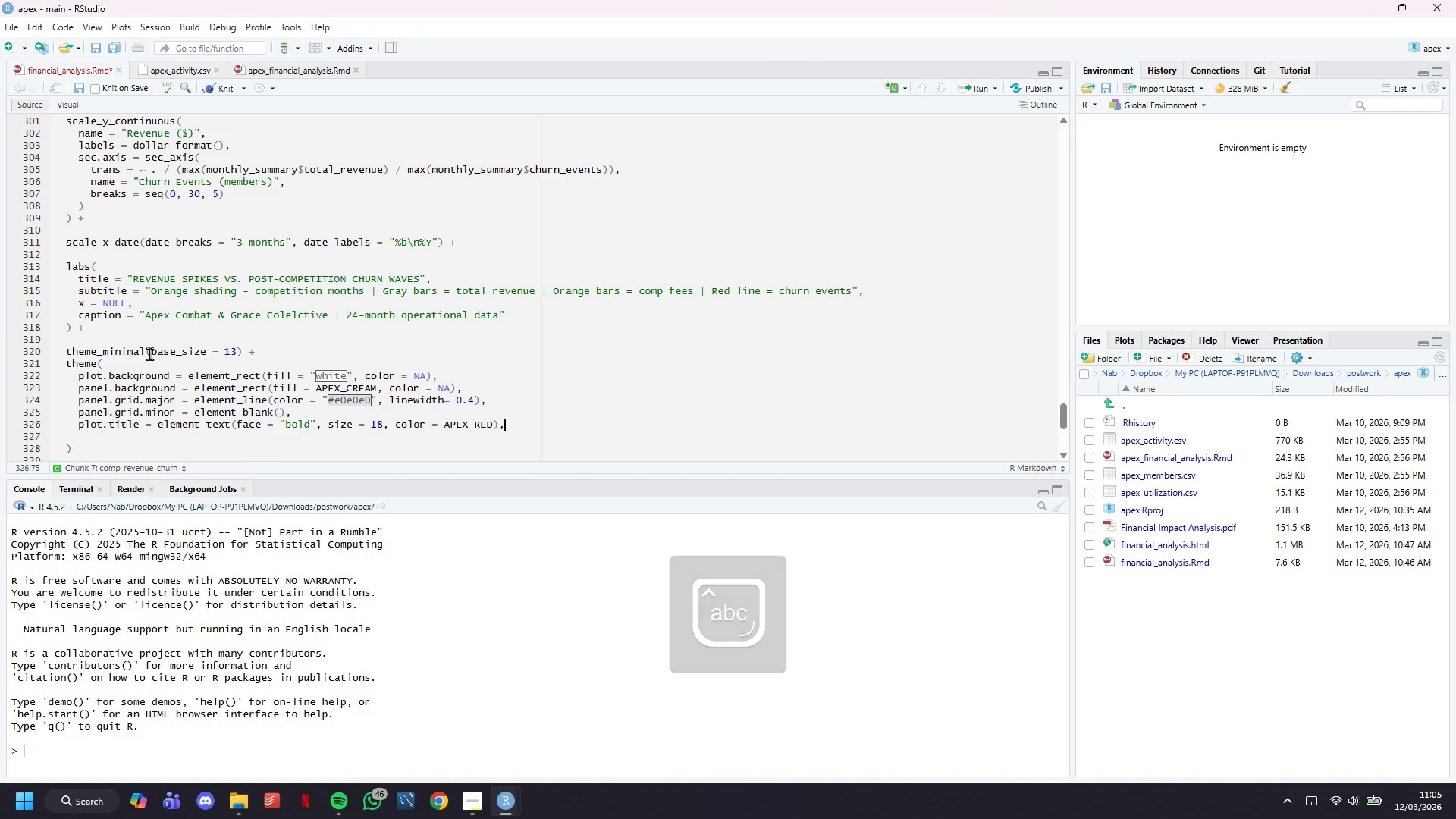 
key(Enter)
 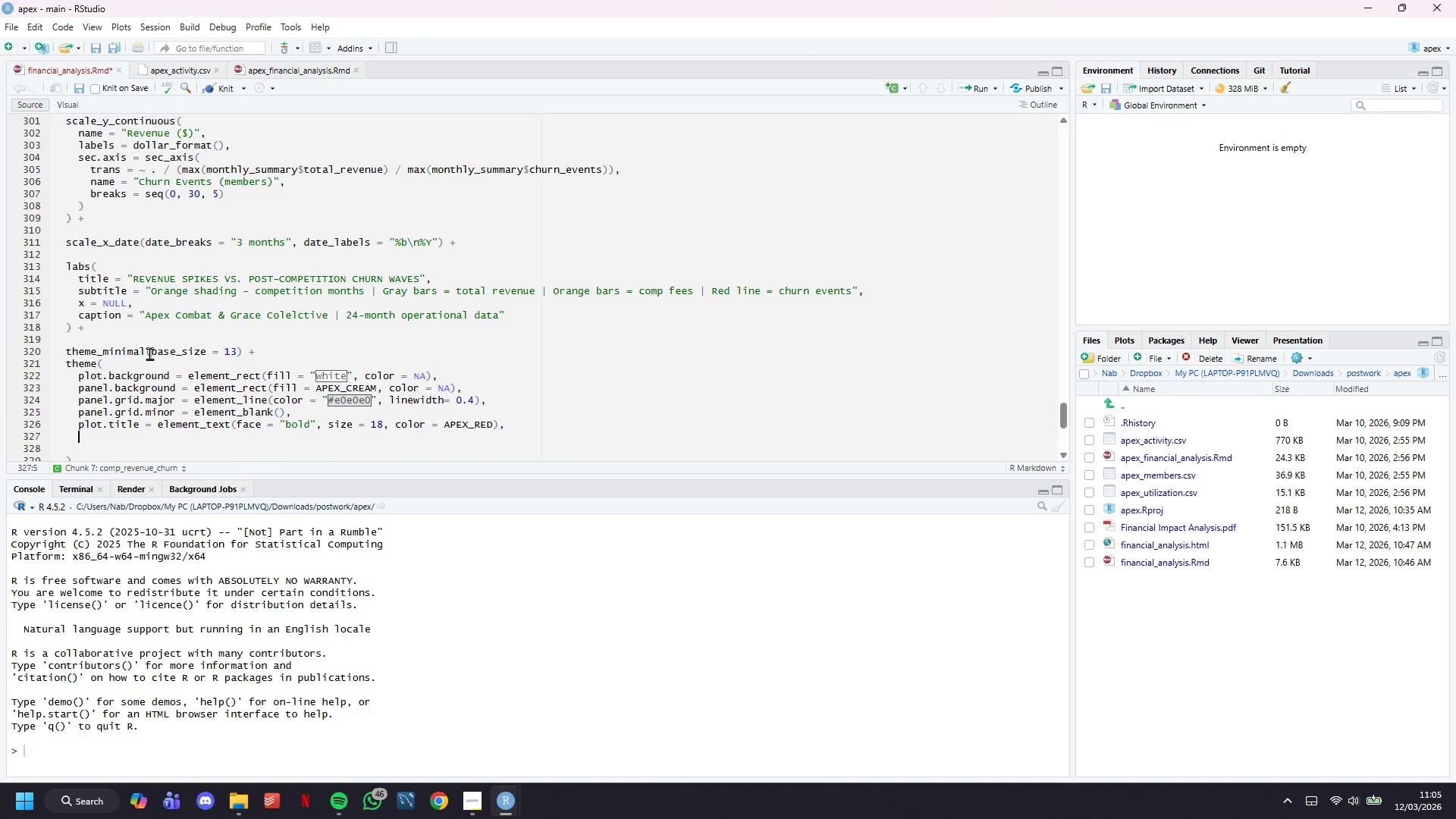 
type(plot.subtitle = )
 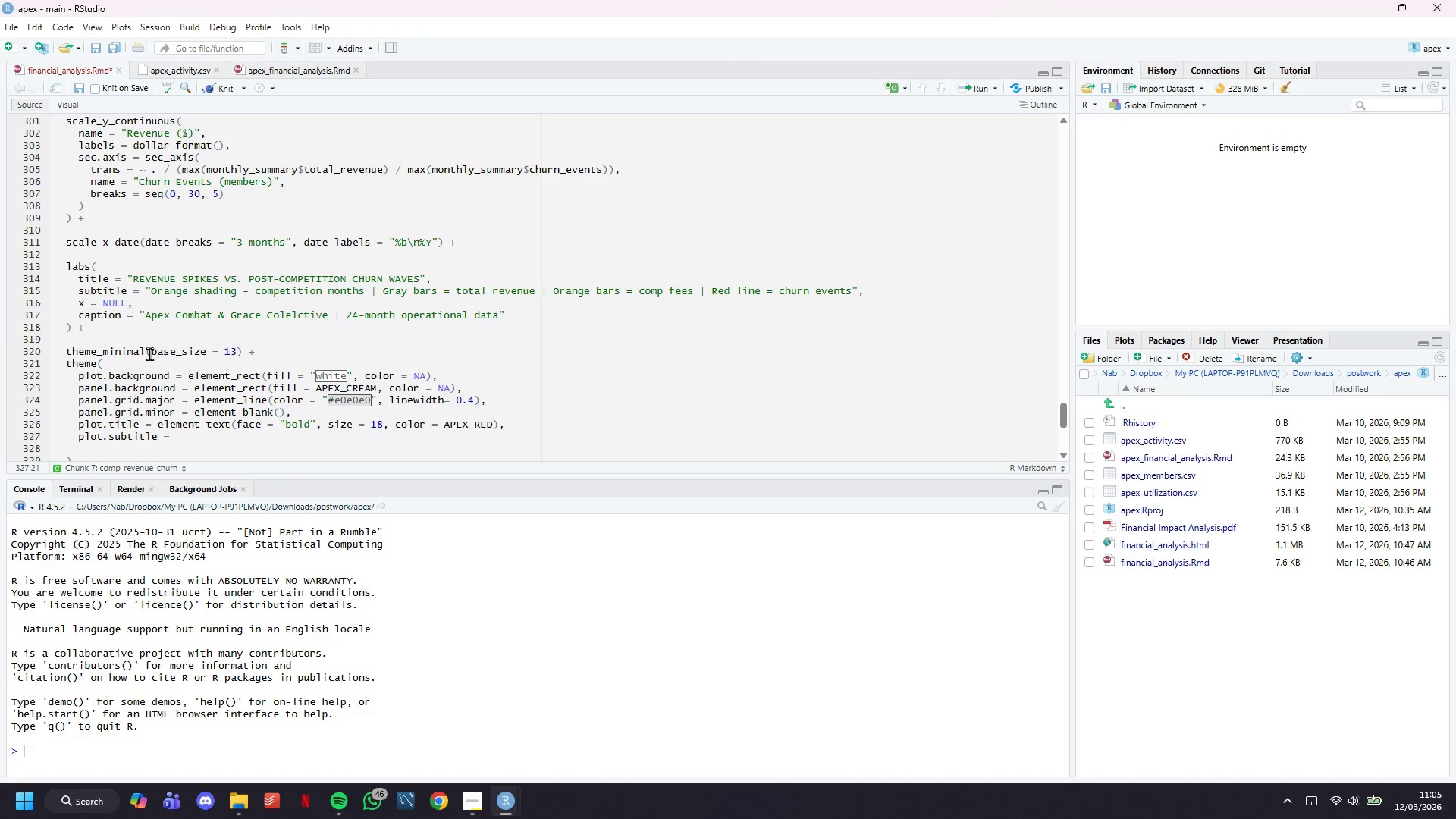 
type(elemeny)
key(Backspace)
type(t_tet)
key(Backspace)
type(xt()
 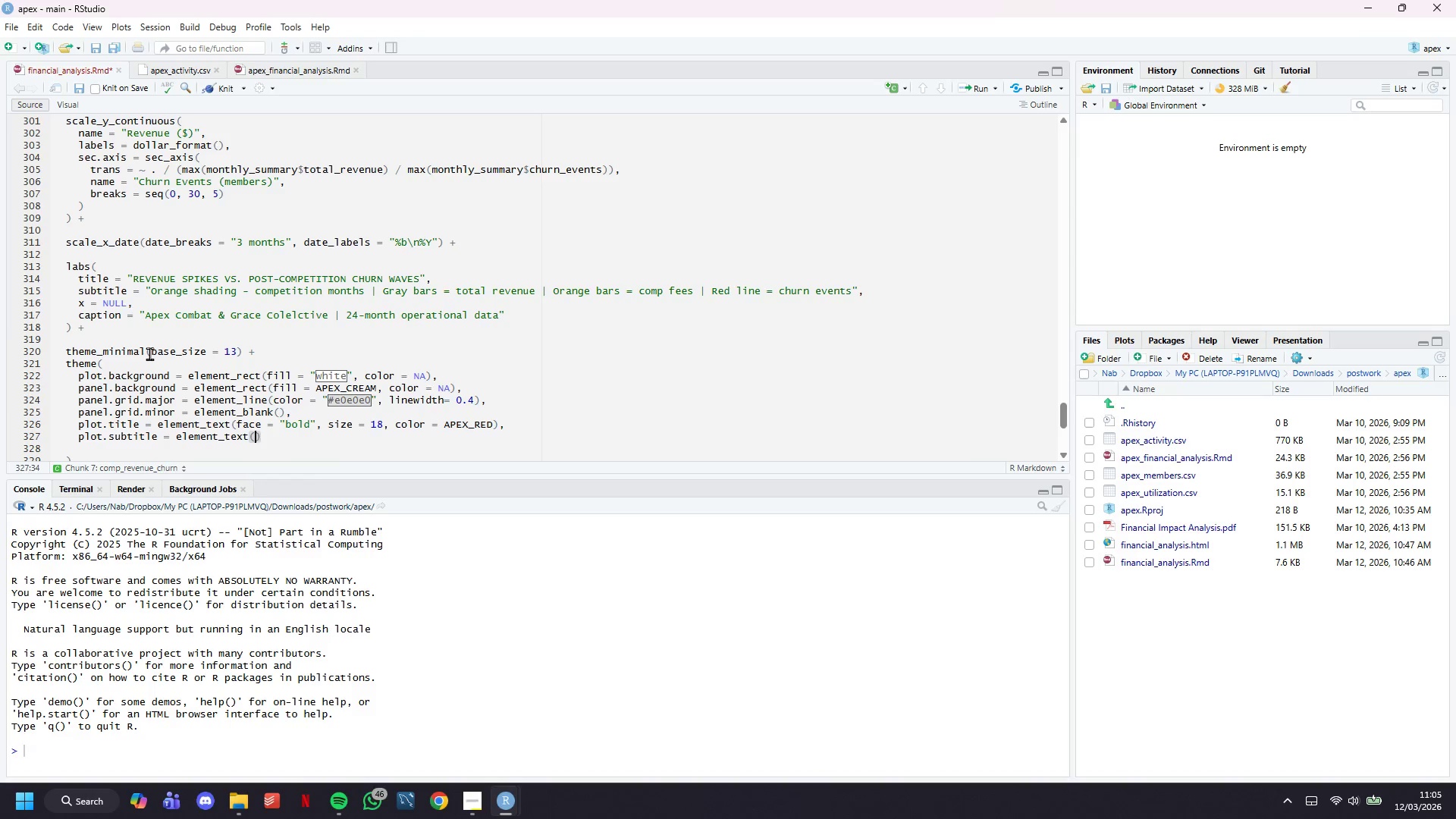 
wait(64.16)
 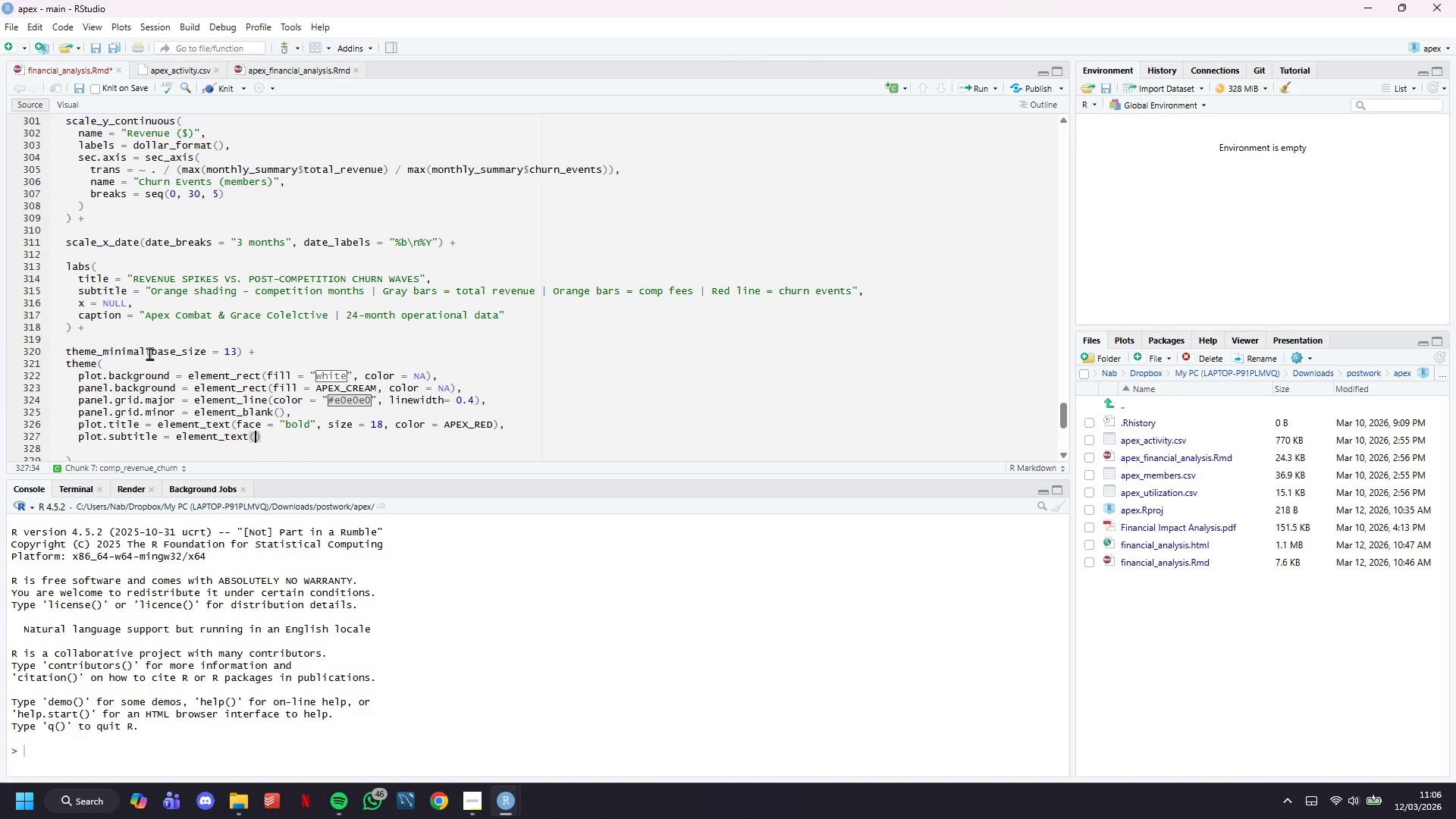 
type(zie = 11)
 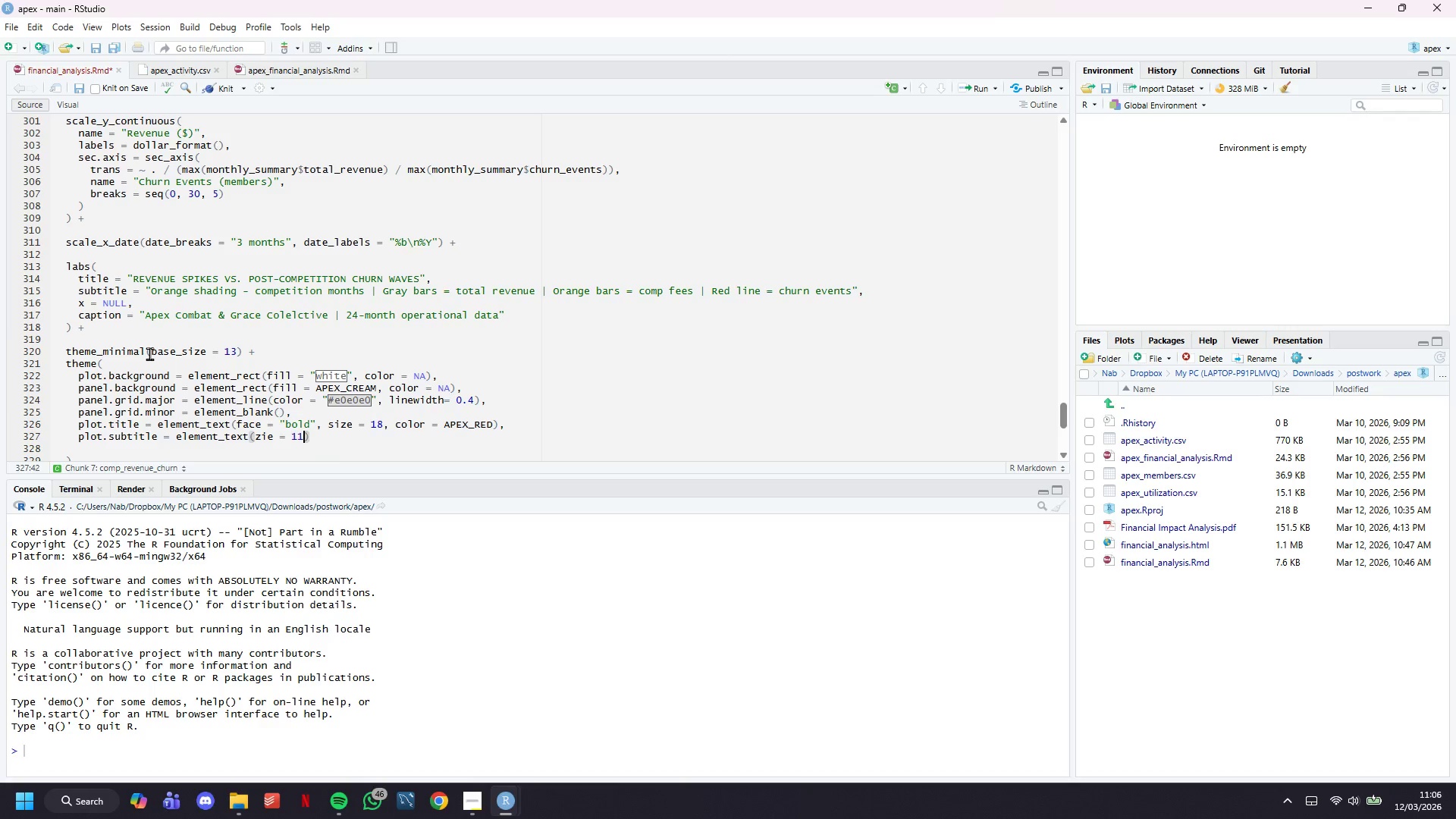 
key(ArrowLeft)
 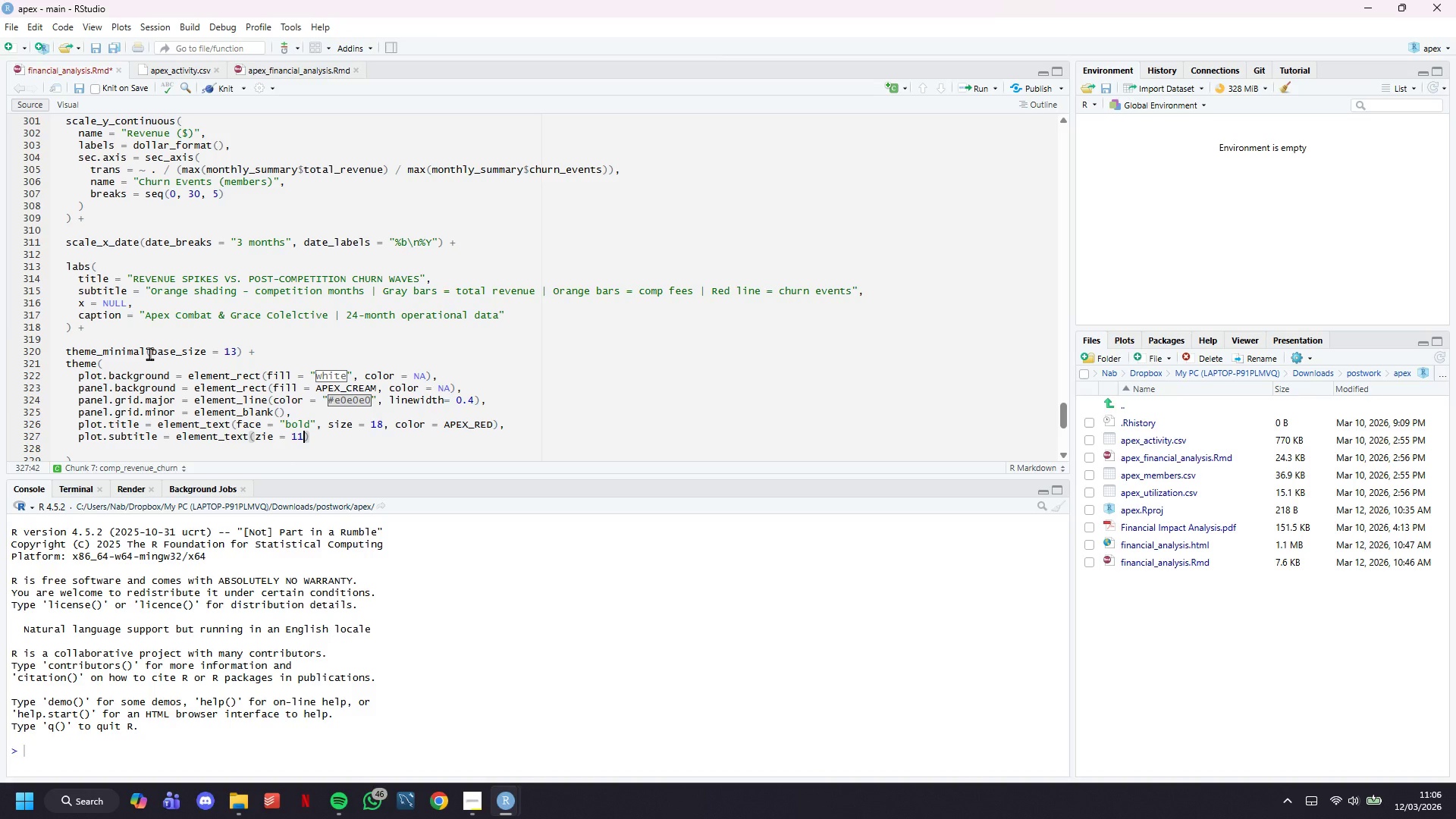 
key(ArrowLeft)
 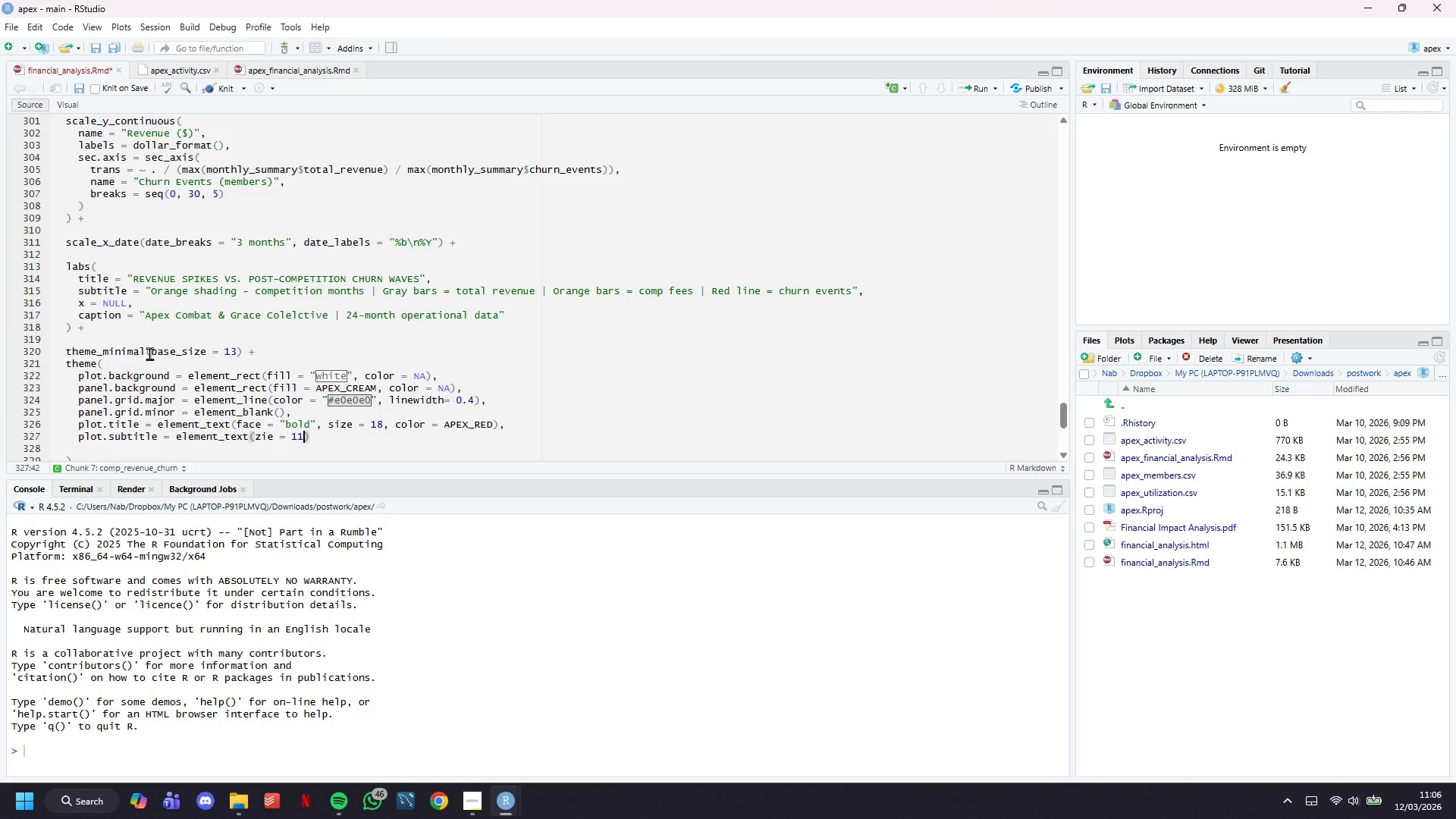 
key(ArrowLeft)
 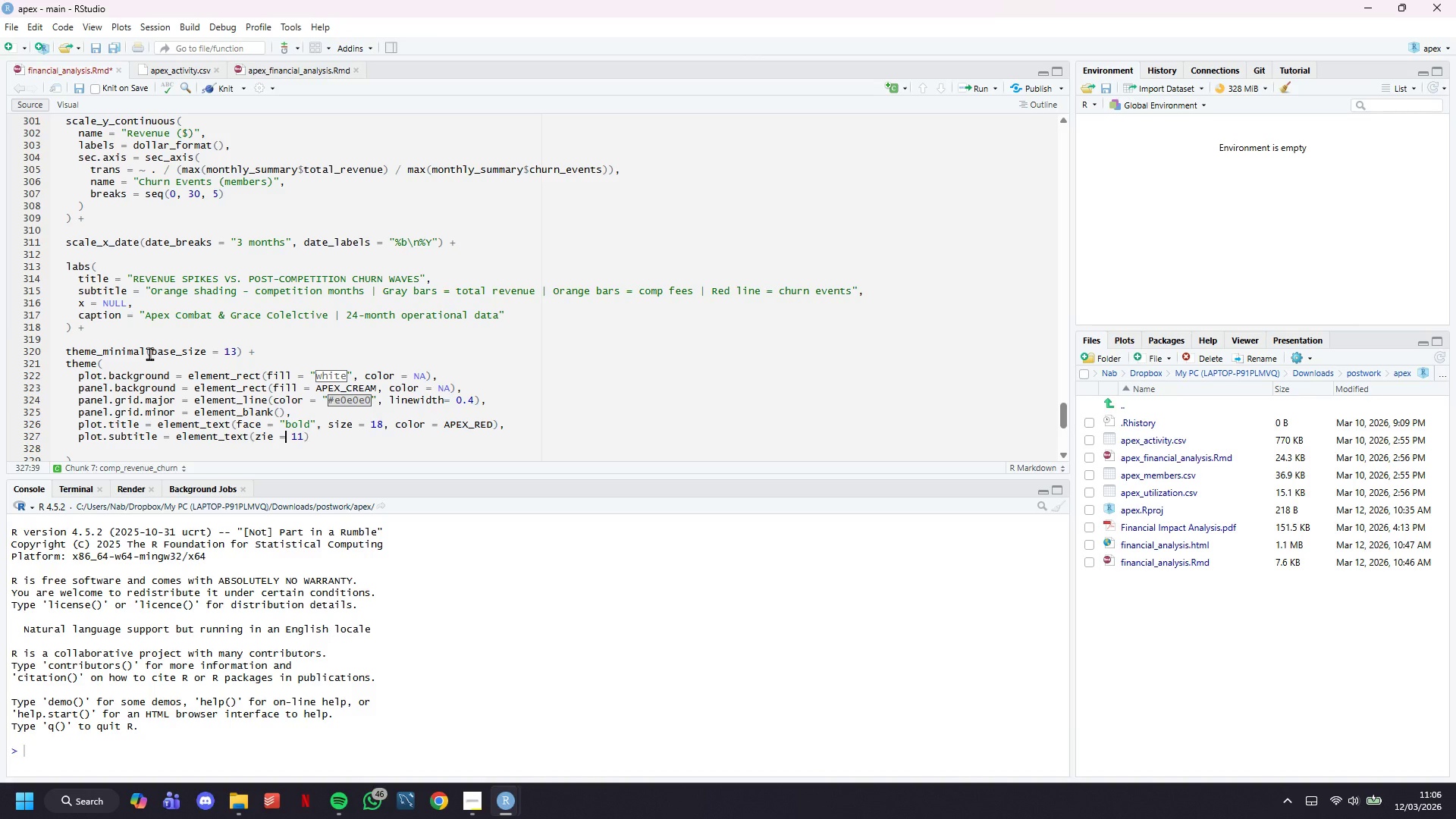 
key(ArrowLeft)
 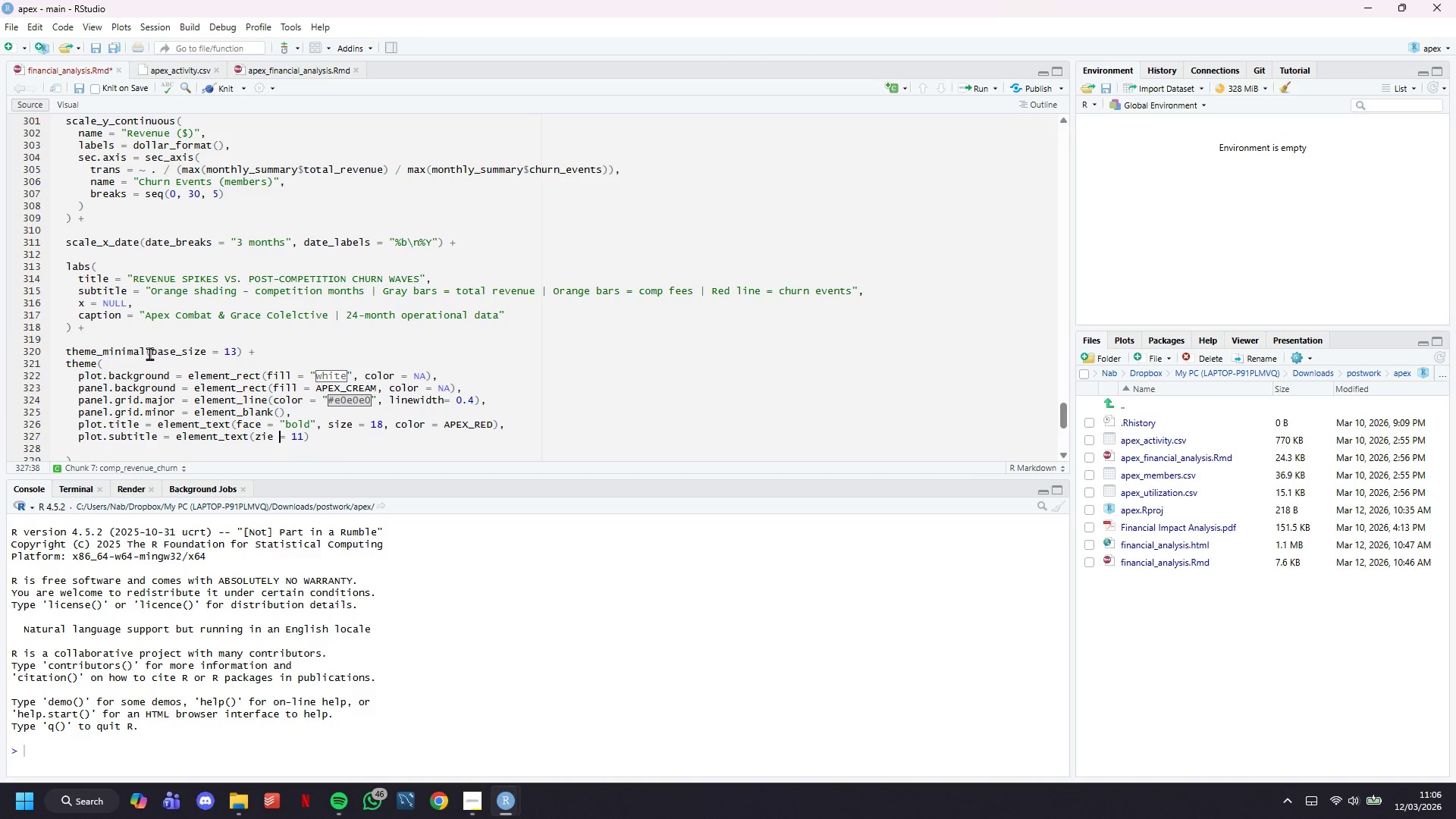 
key(ArrowLeft)
 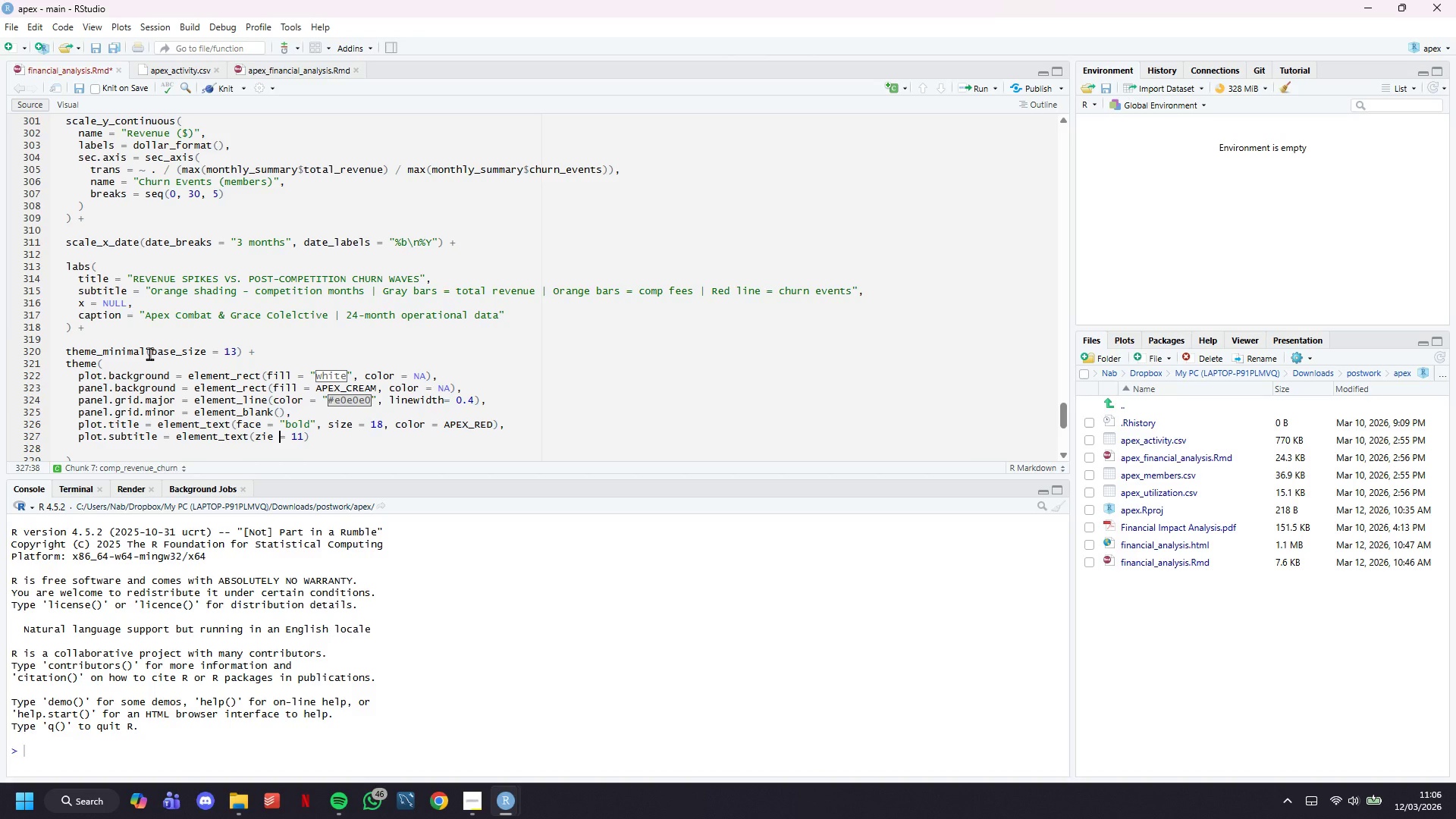 
key(ArrowLeft)
 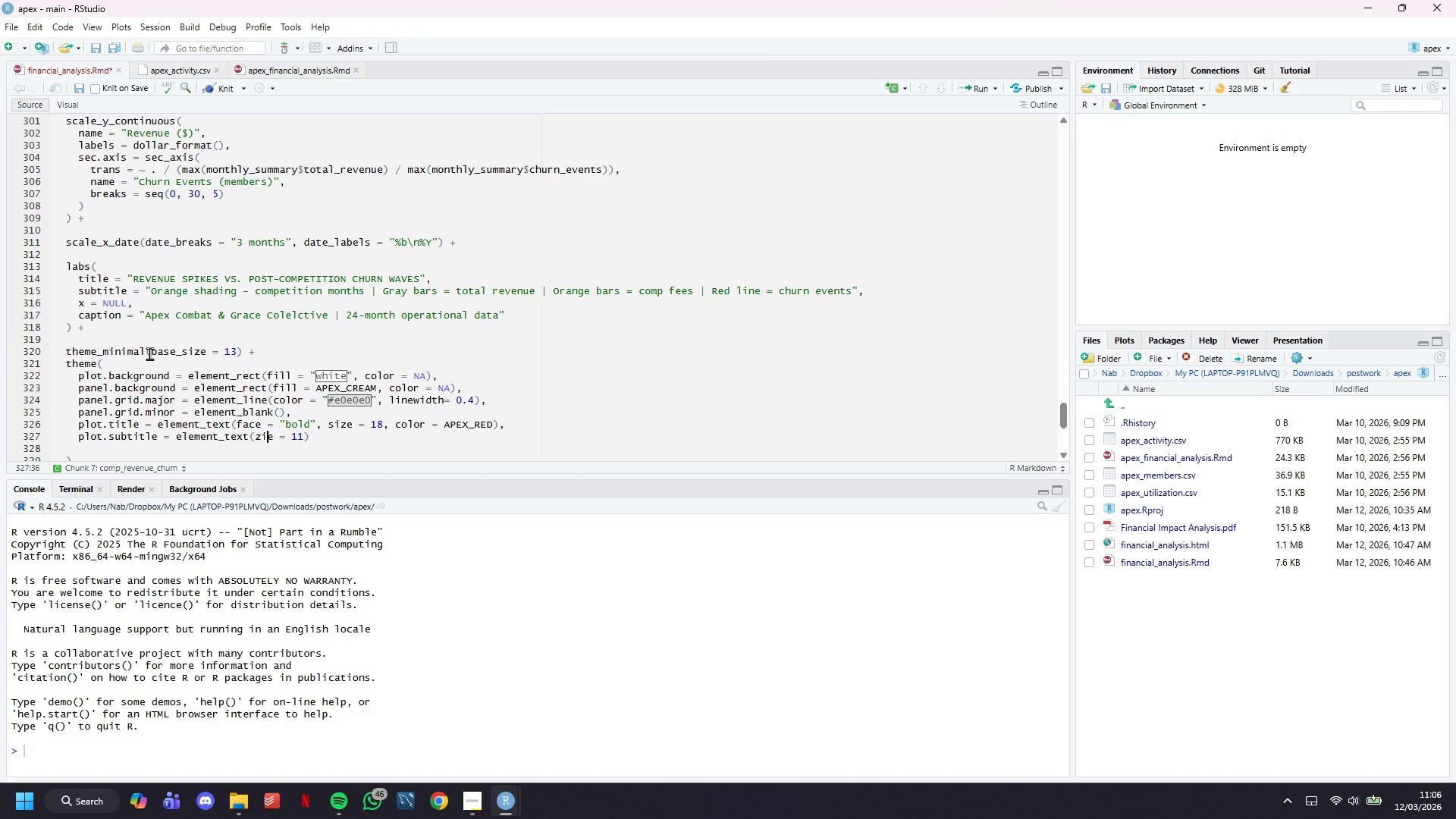 
key(S)
 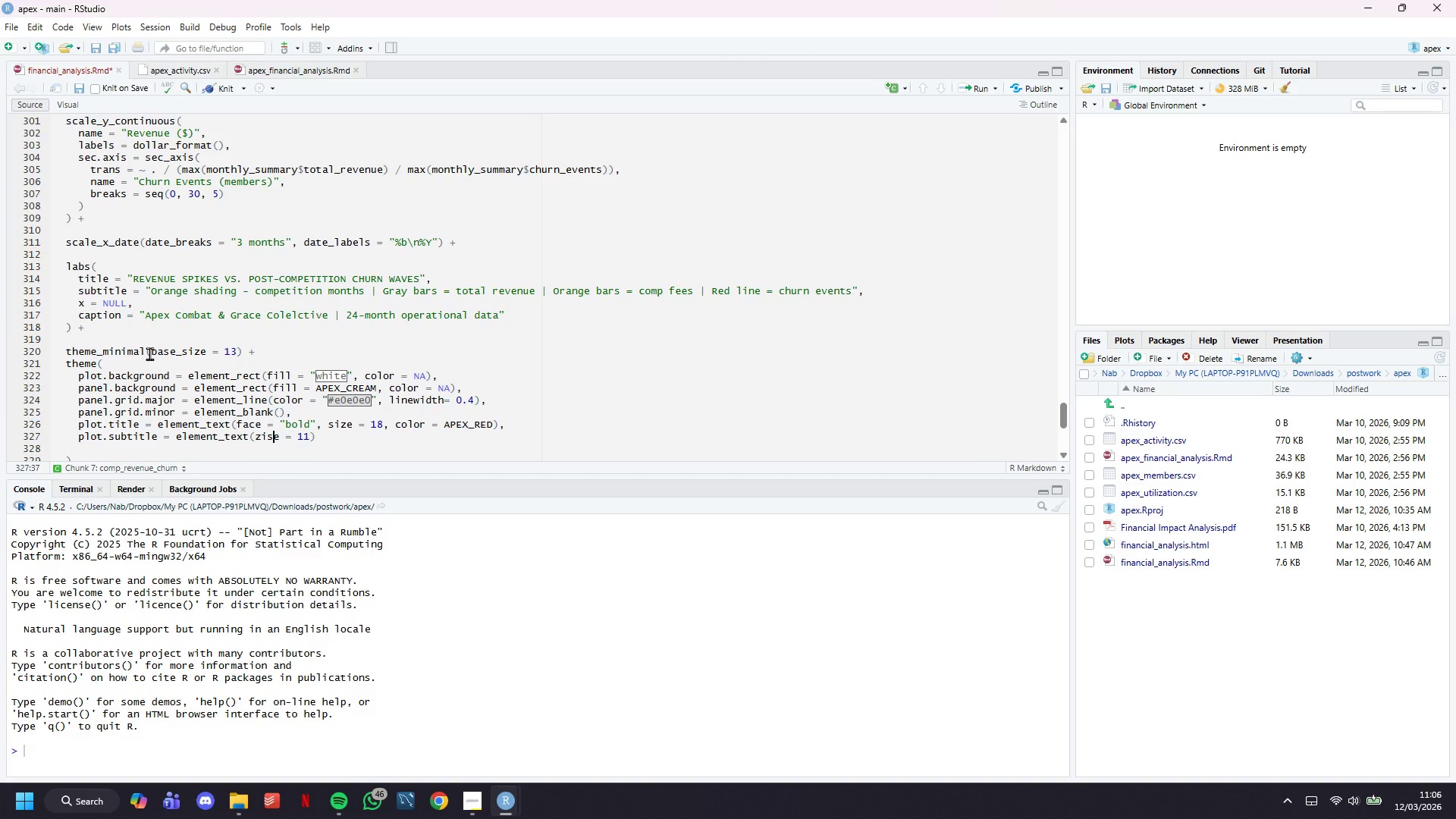 
hold_key(key=ArrowRight, duration=0.67)
 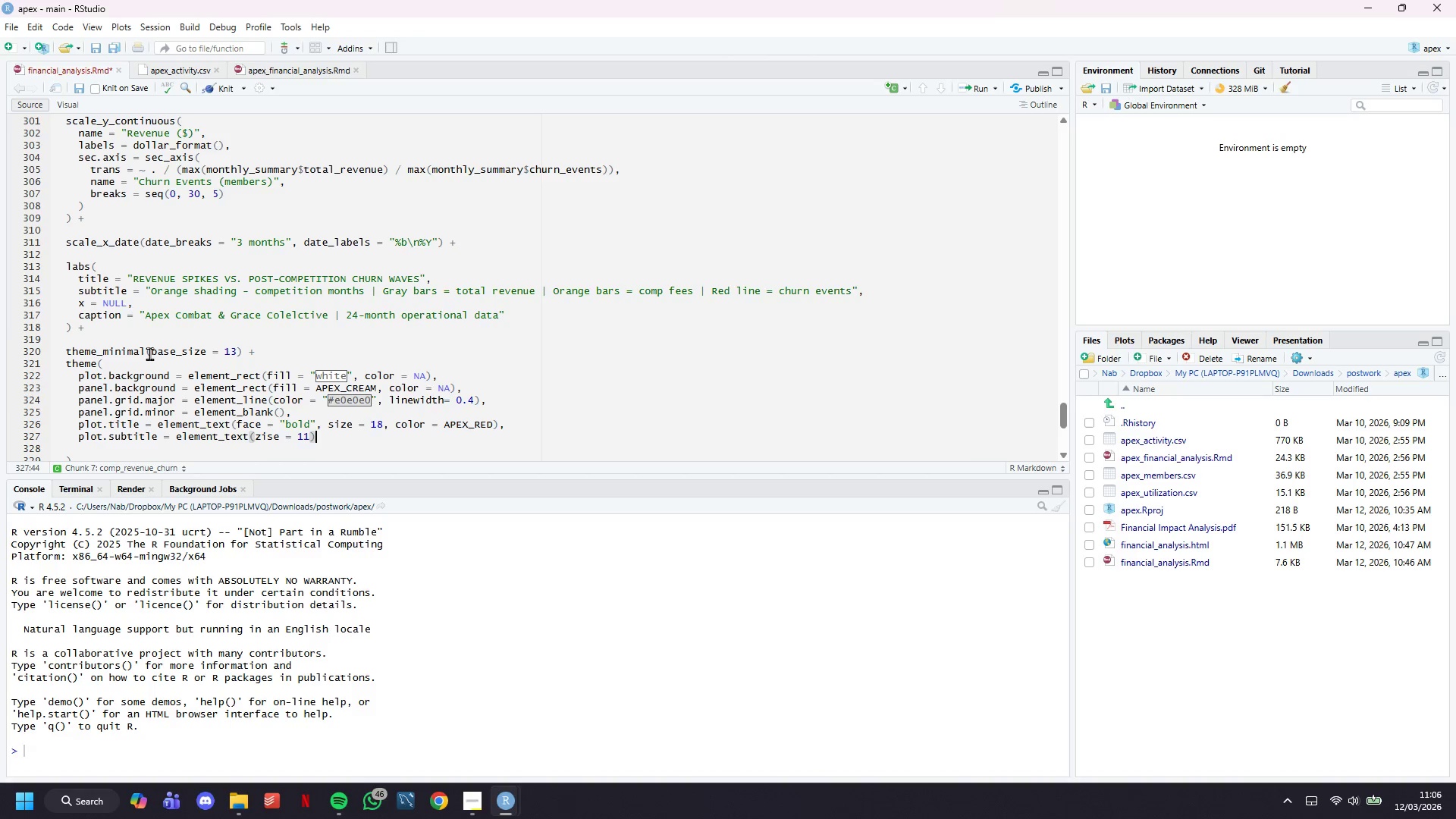 
key(ArrowLeft)
 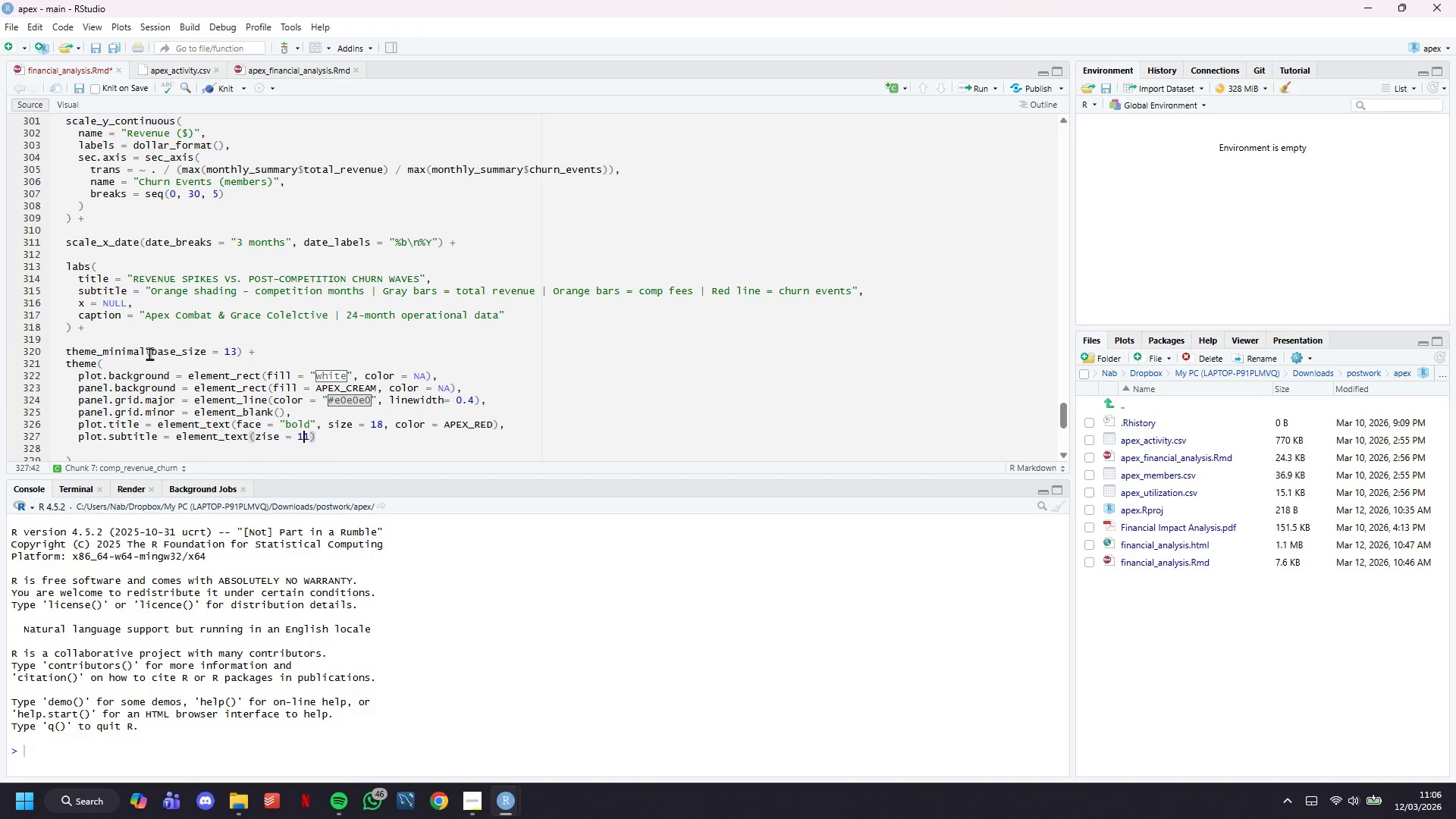 
hold_key(key=ArrowLeft, duration=0.61)
 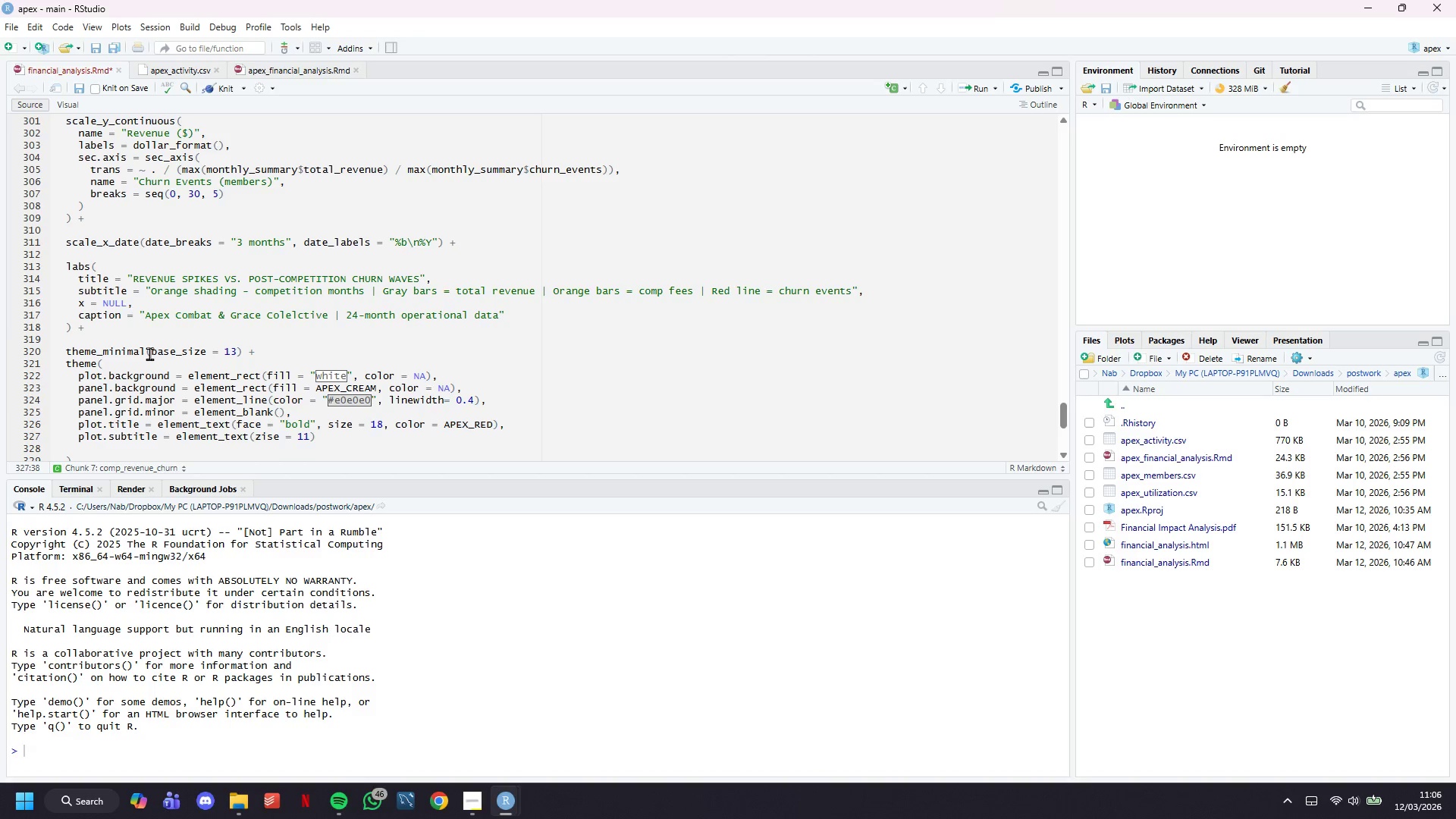 
key(Backspace)
key(Backspace)
key(Backspace)
key(Backspace)
type(size)
 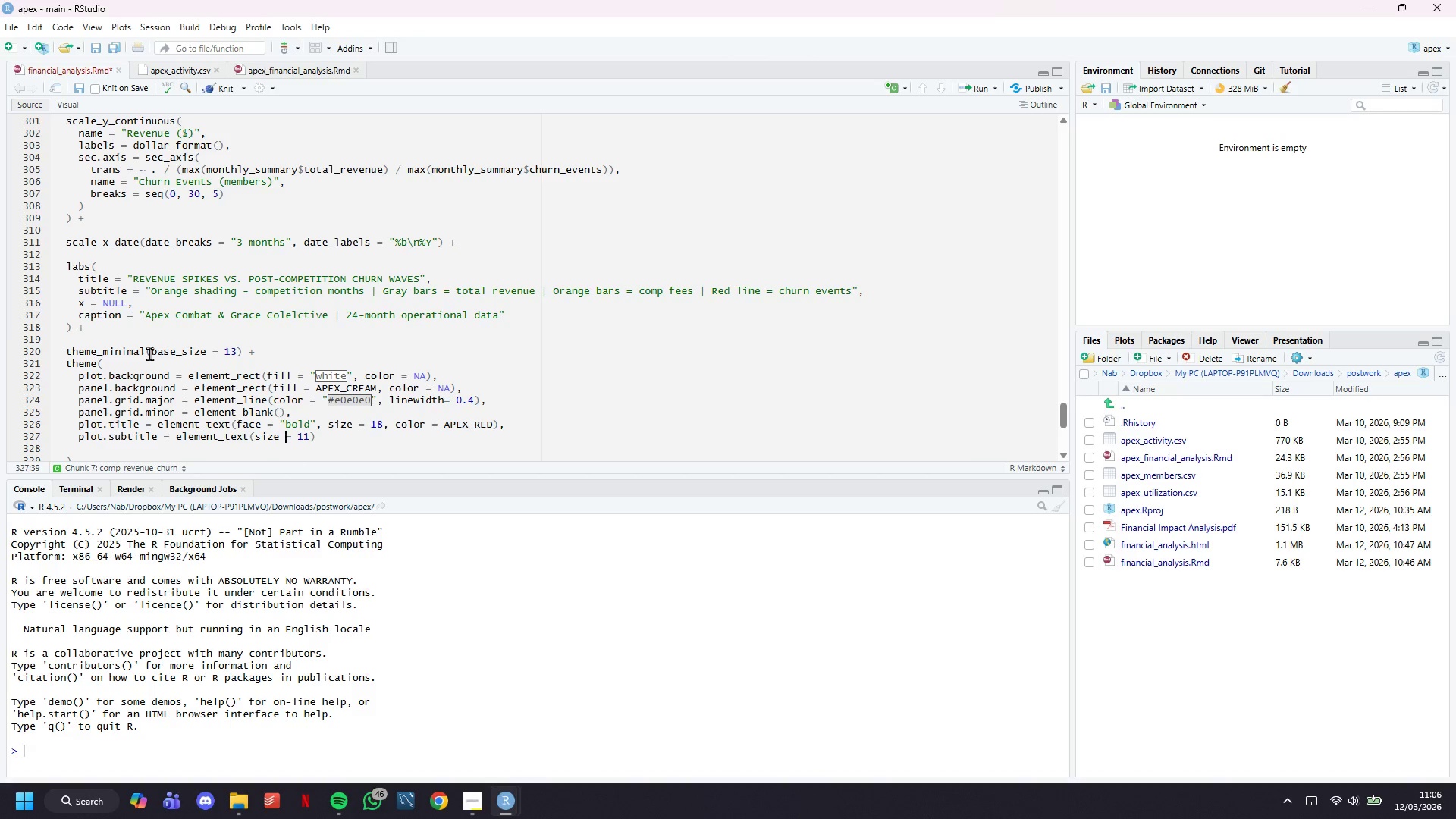 
key(ArrowRight)
 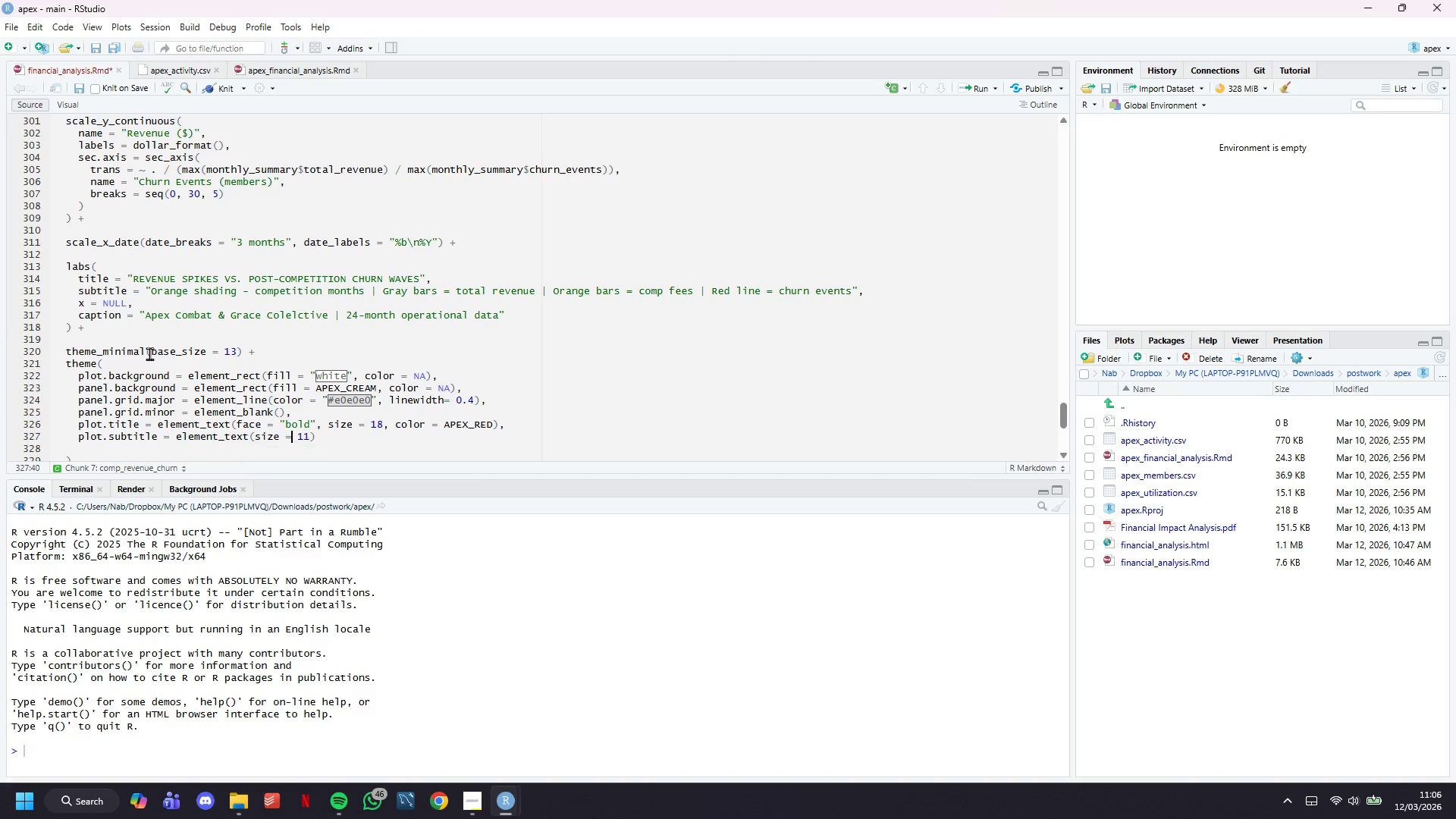 
hold_key(key=ArrowRight, duration=0.56)
 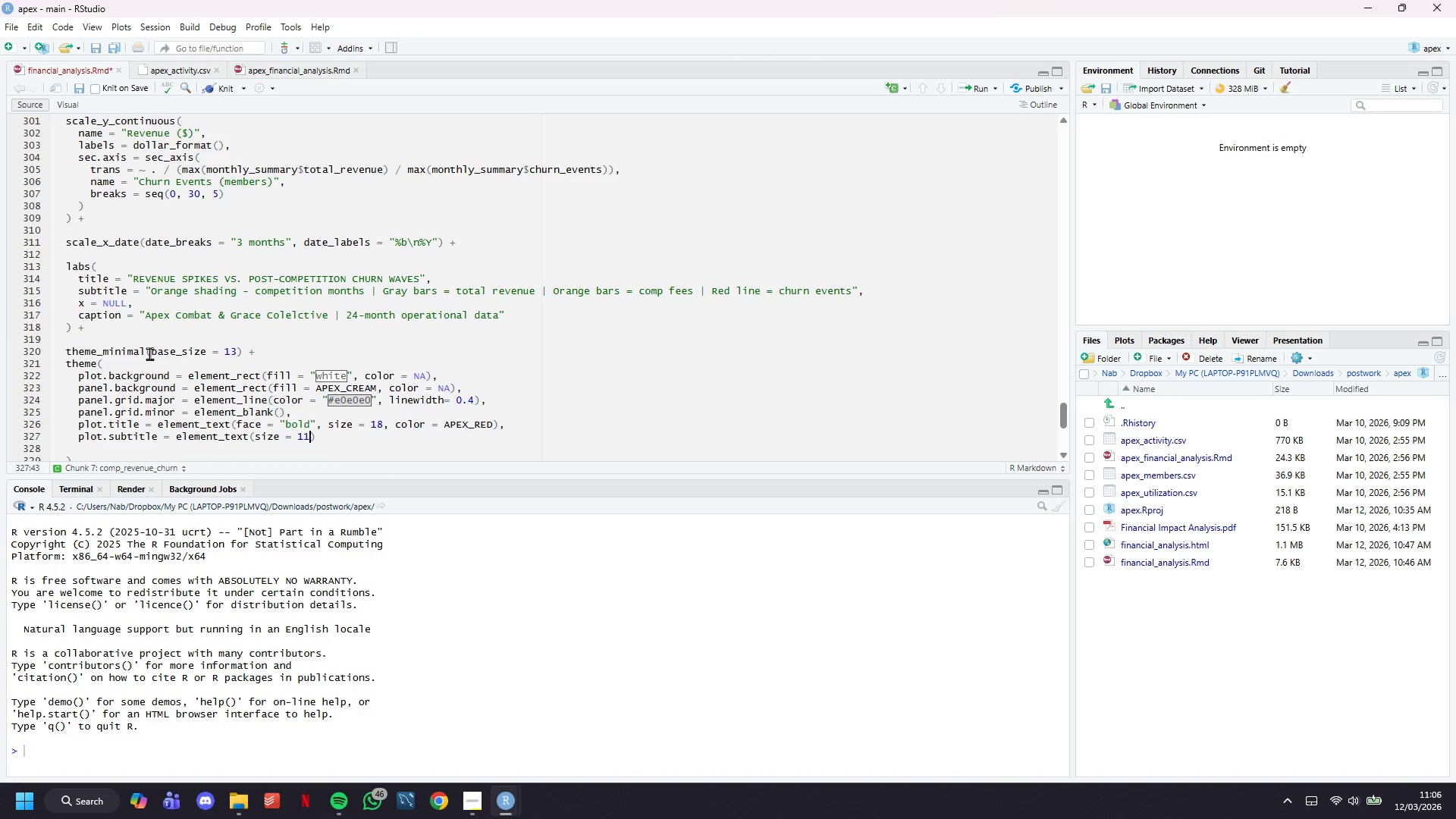 
key(ArrowRight)
 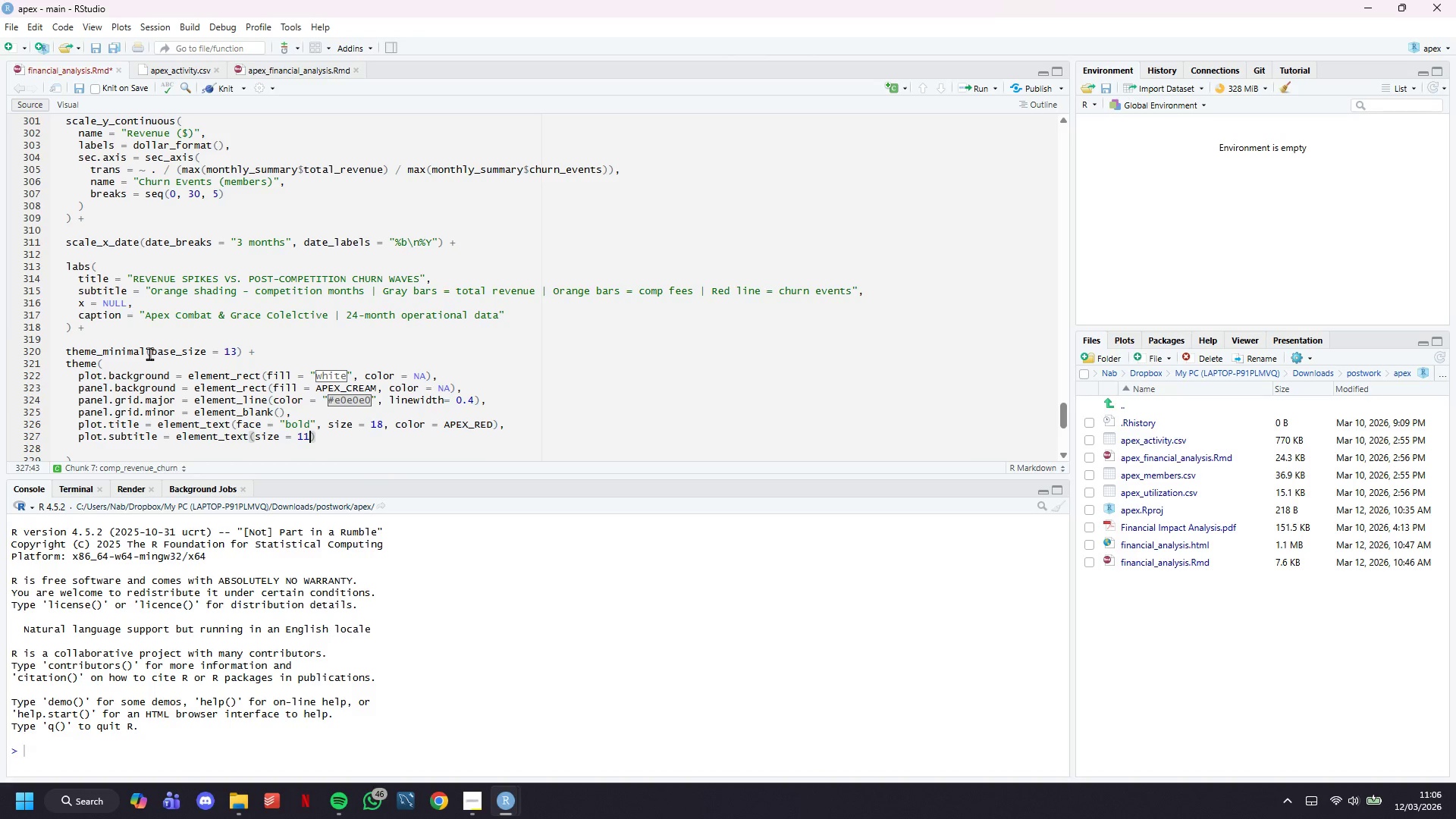 
key(Comma)
 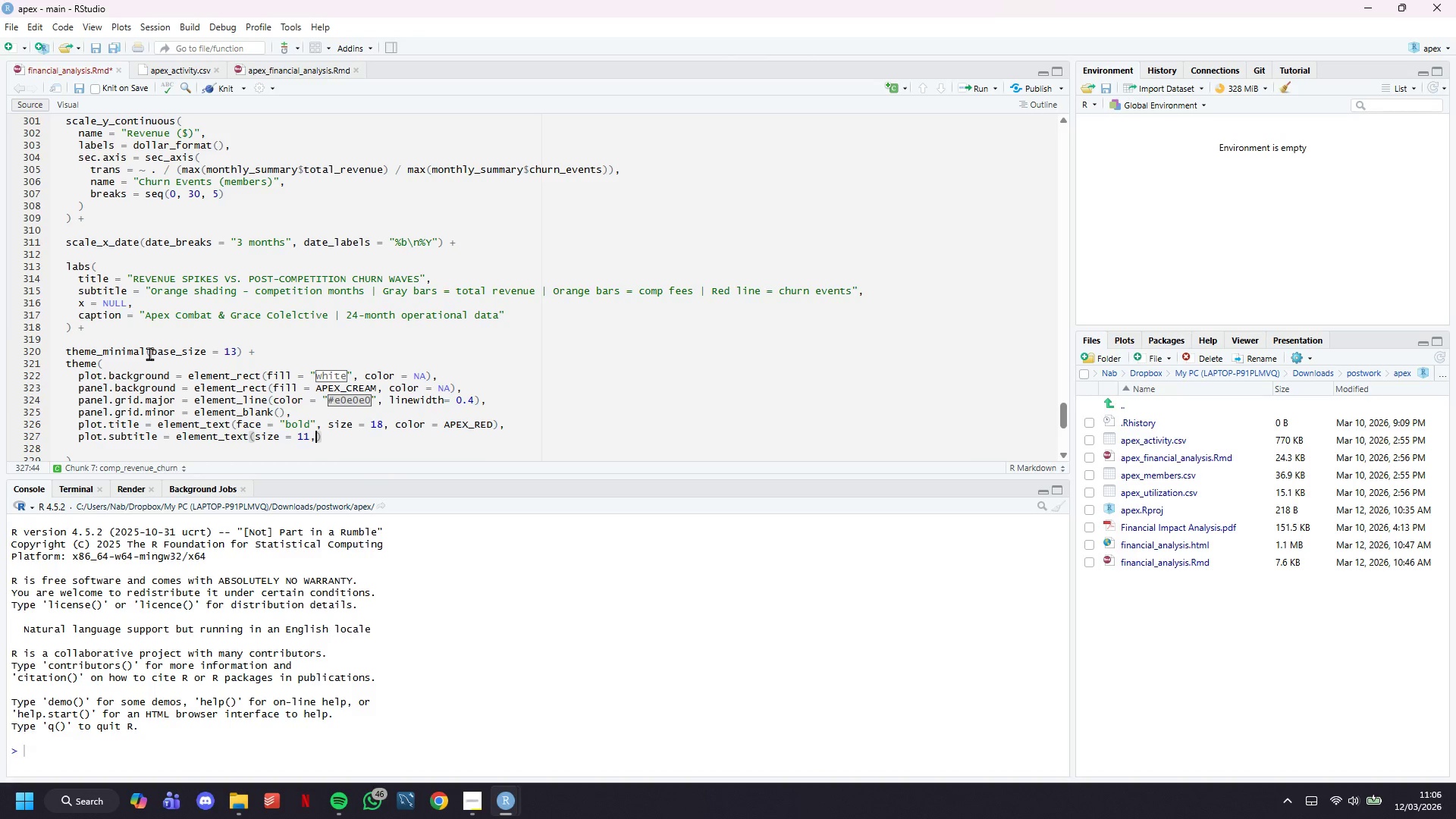 
key(Space)
 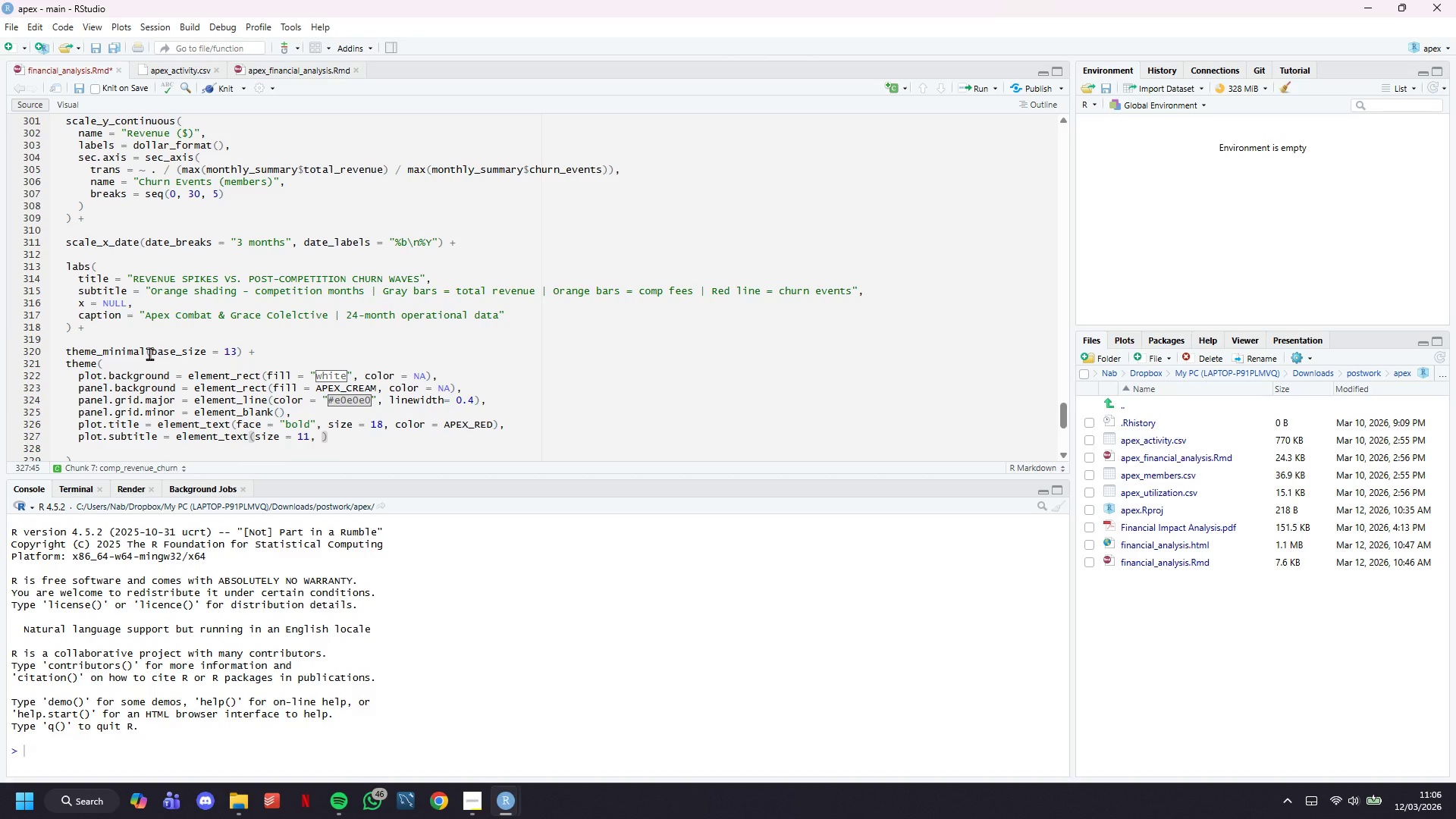 
wait(6.45)
 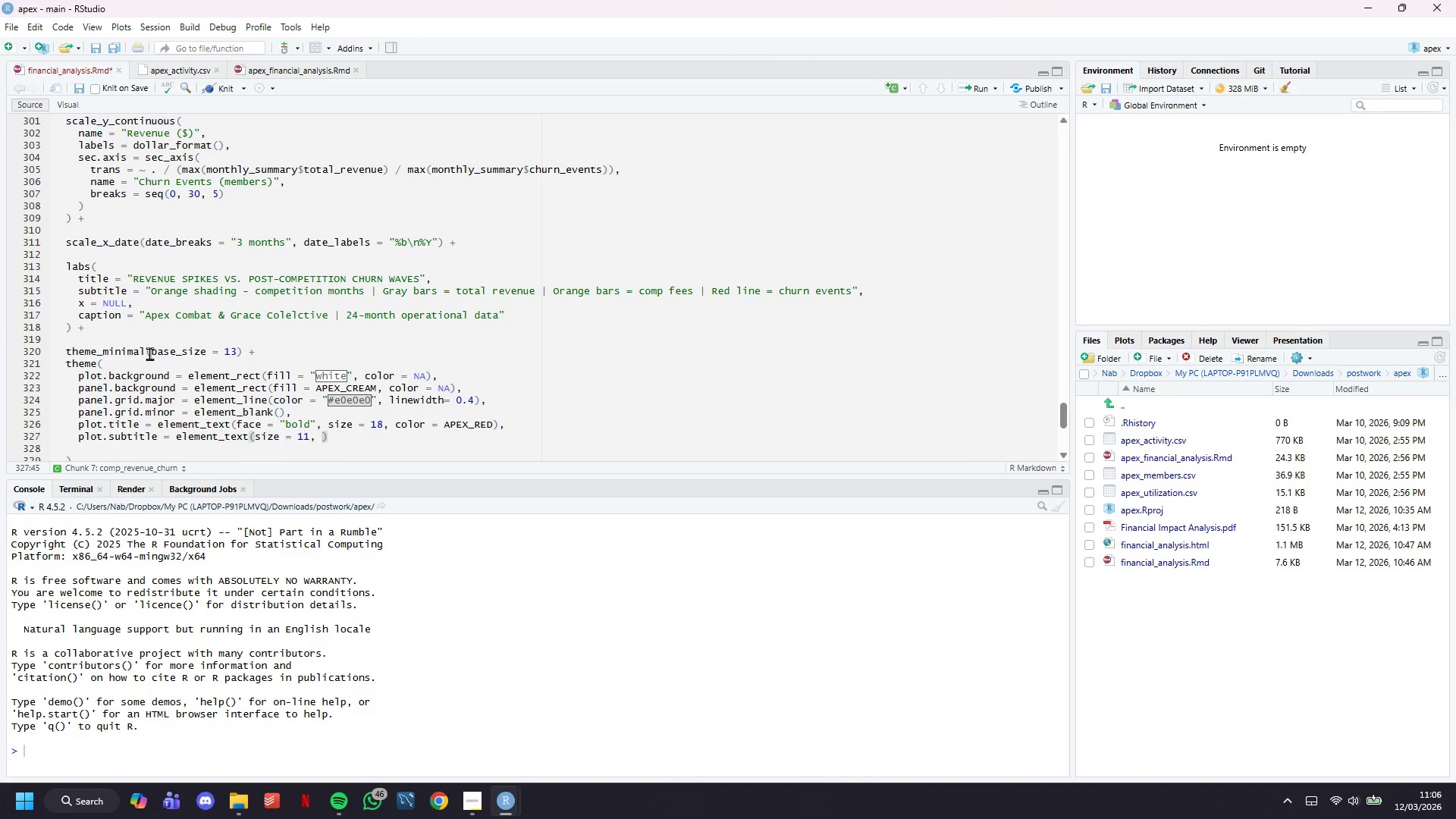 
type(color = P)
key(Backspace)
type(APEX_GRAY, margin = )
 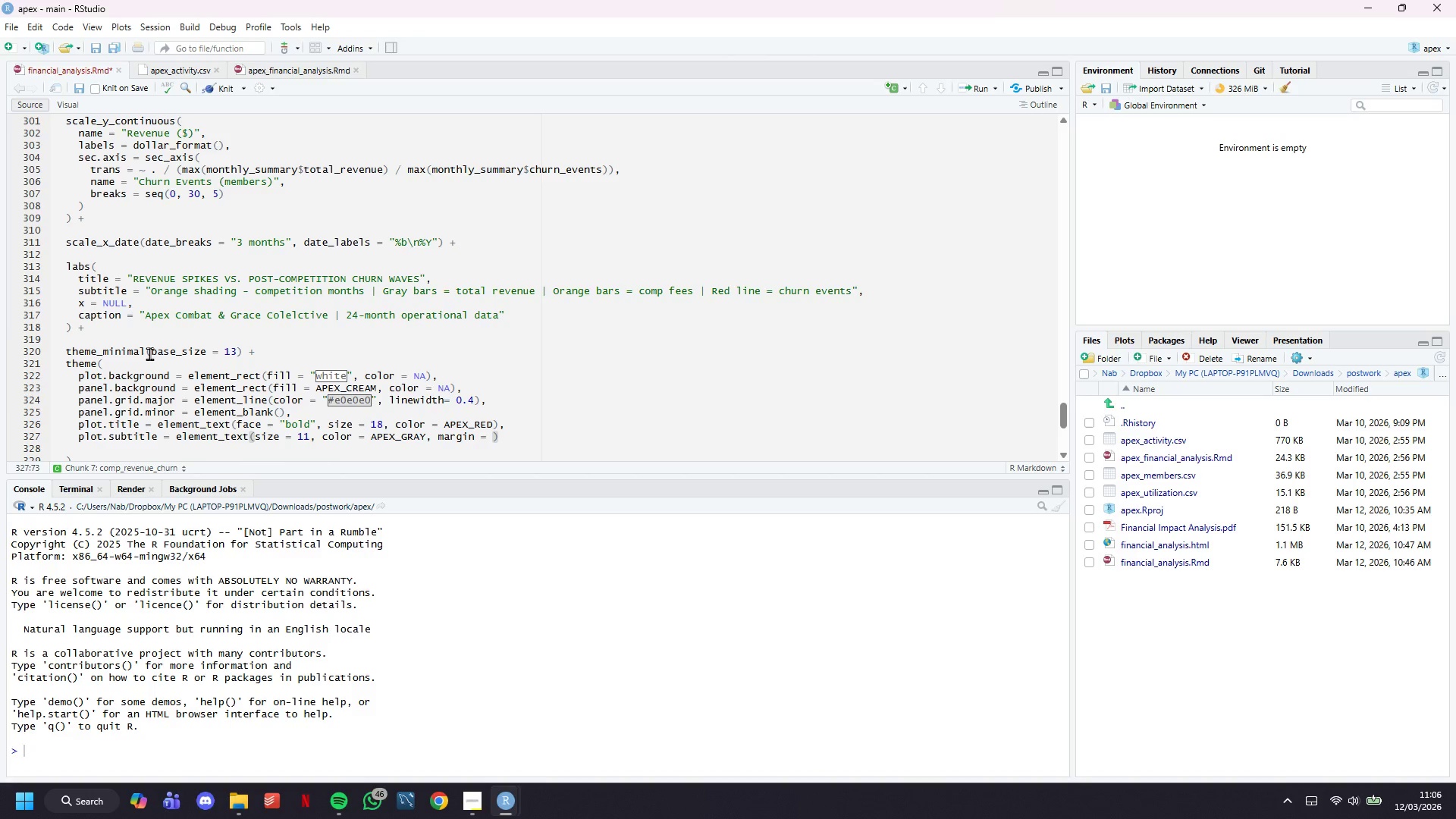 
type(margin(b = 15)
 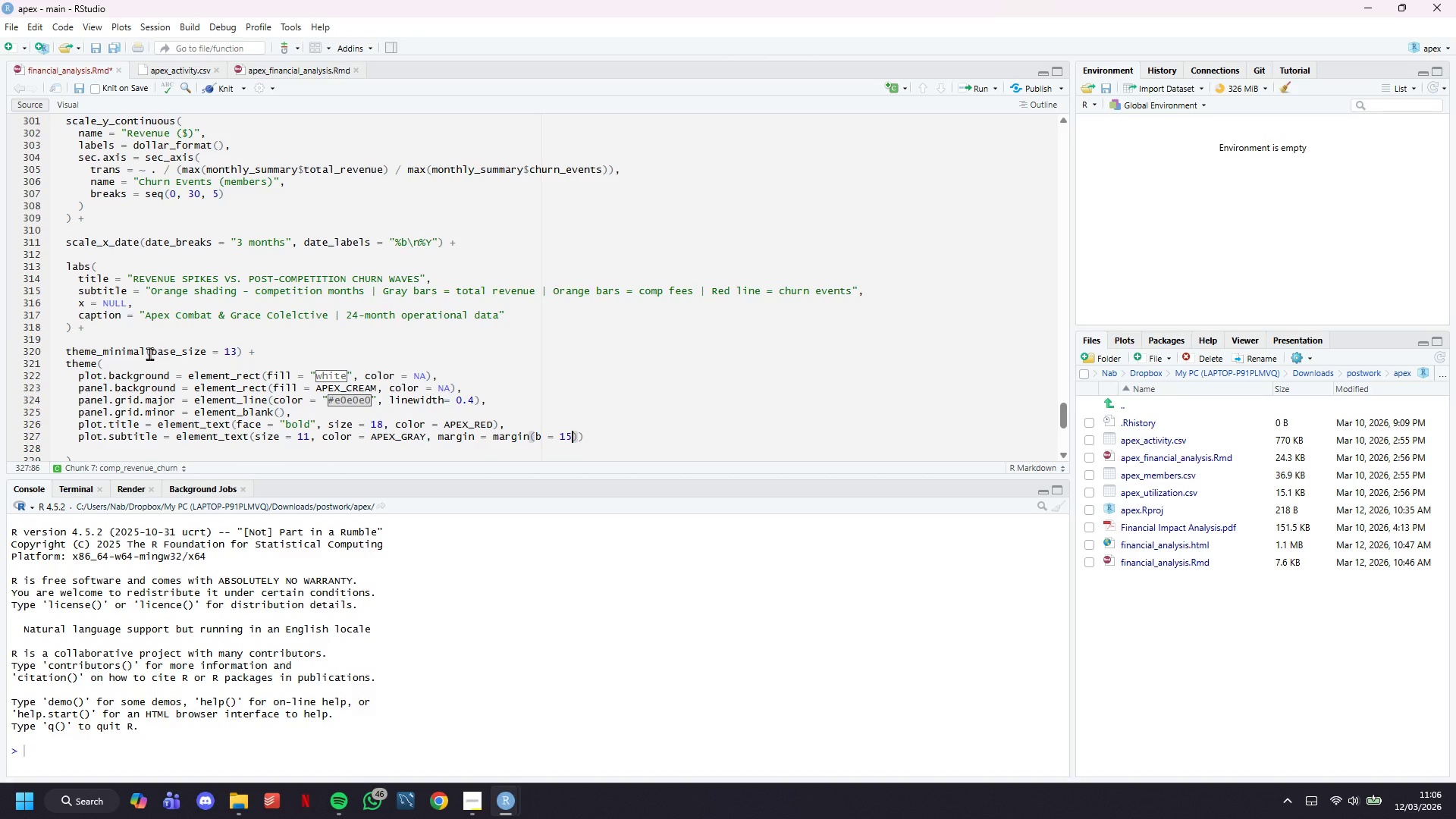 
key(ArrowRight)
 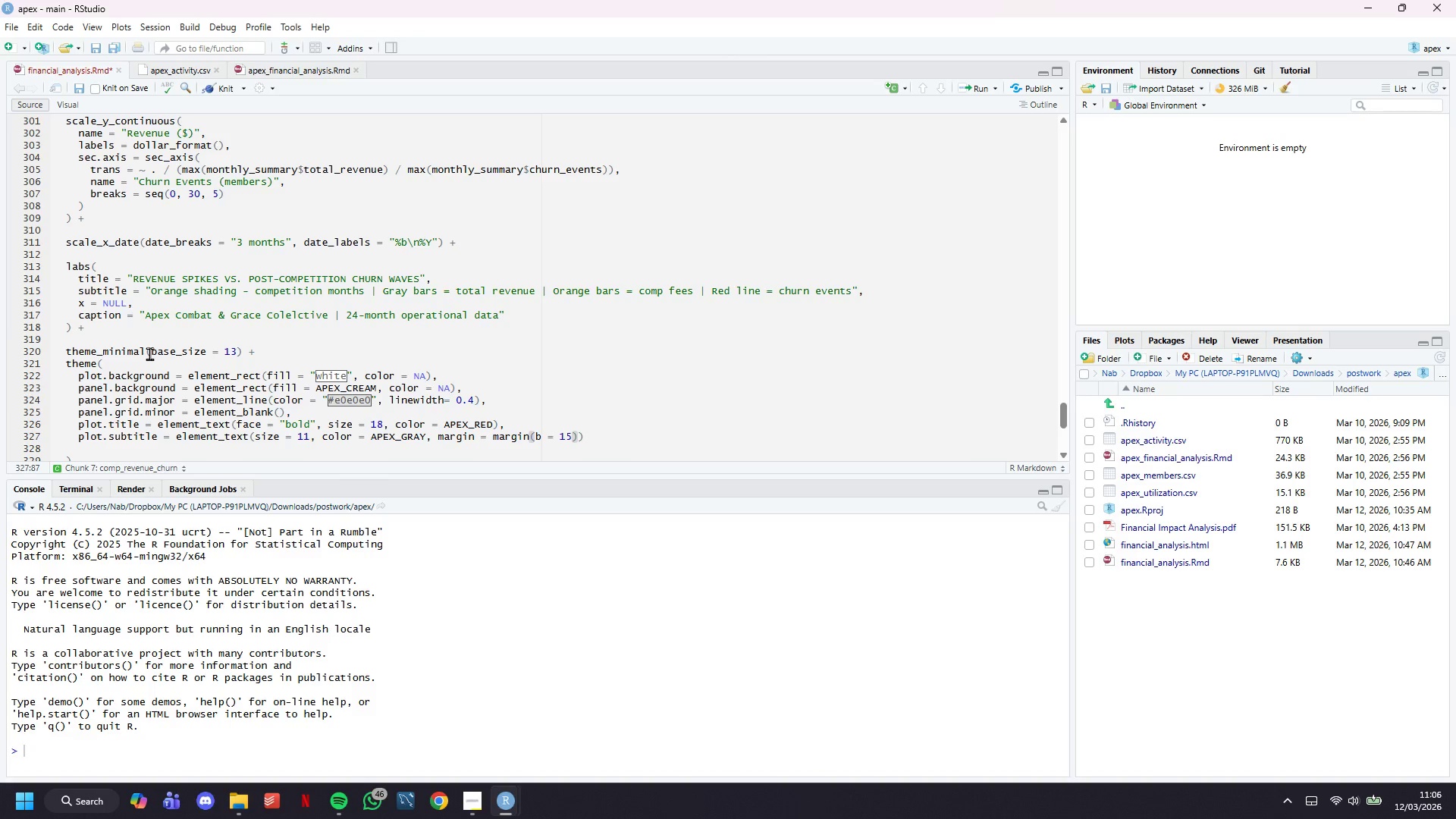 
key(ArrowRight)
 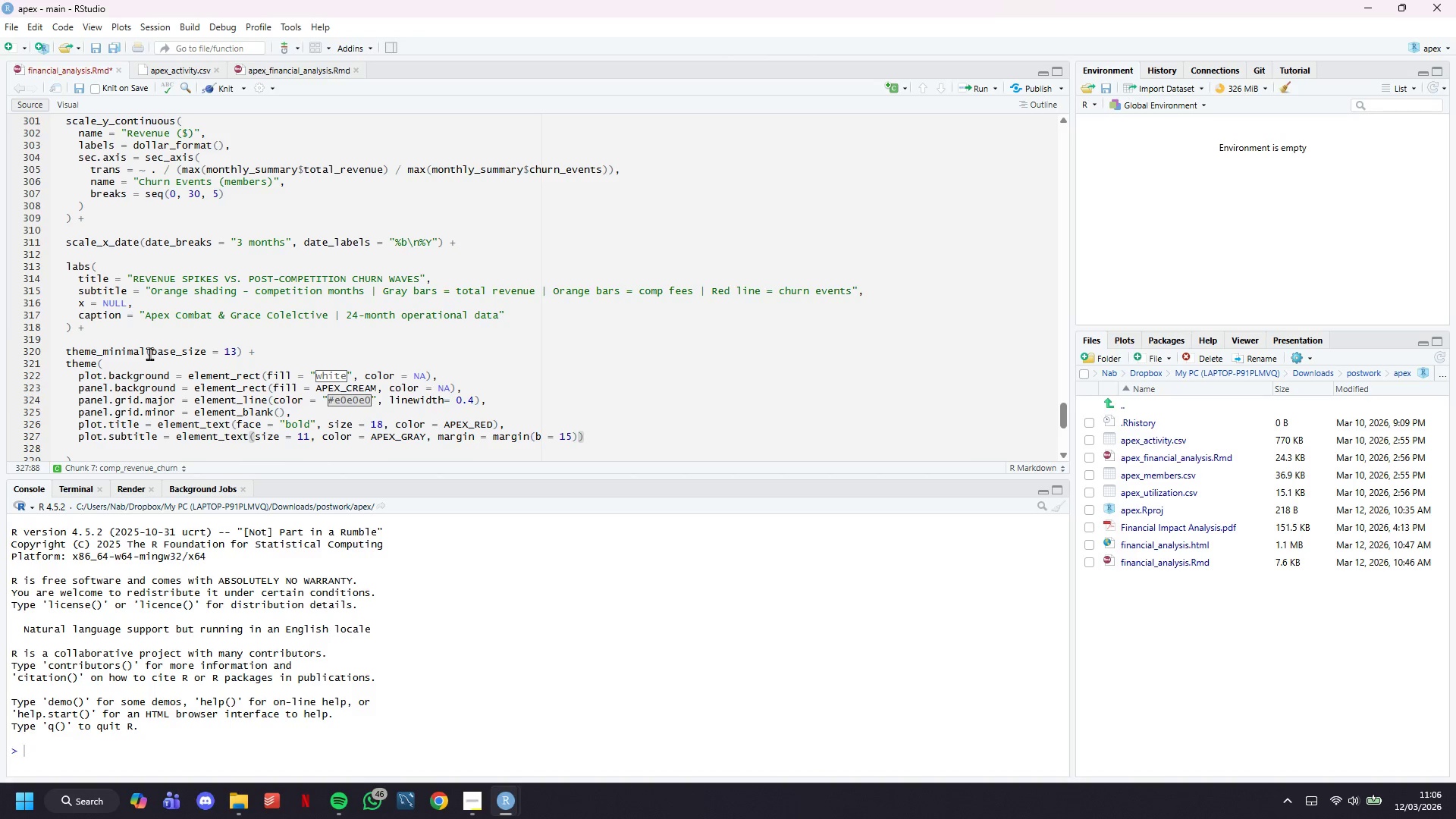 
key(Comma)
 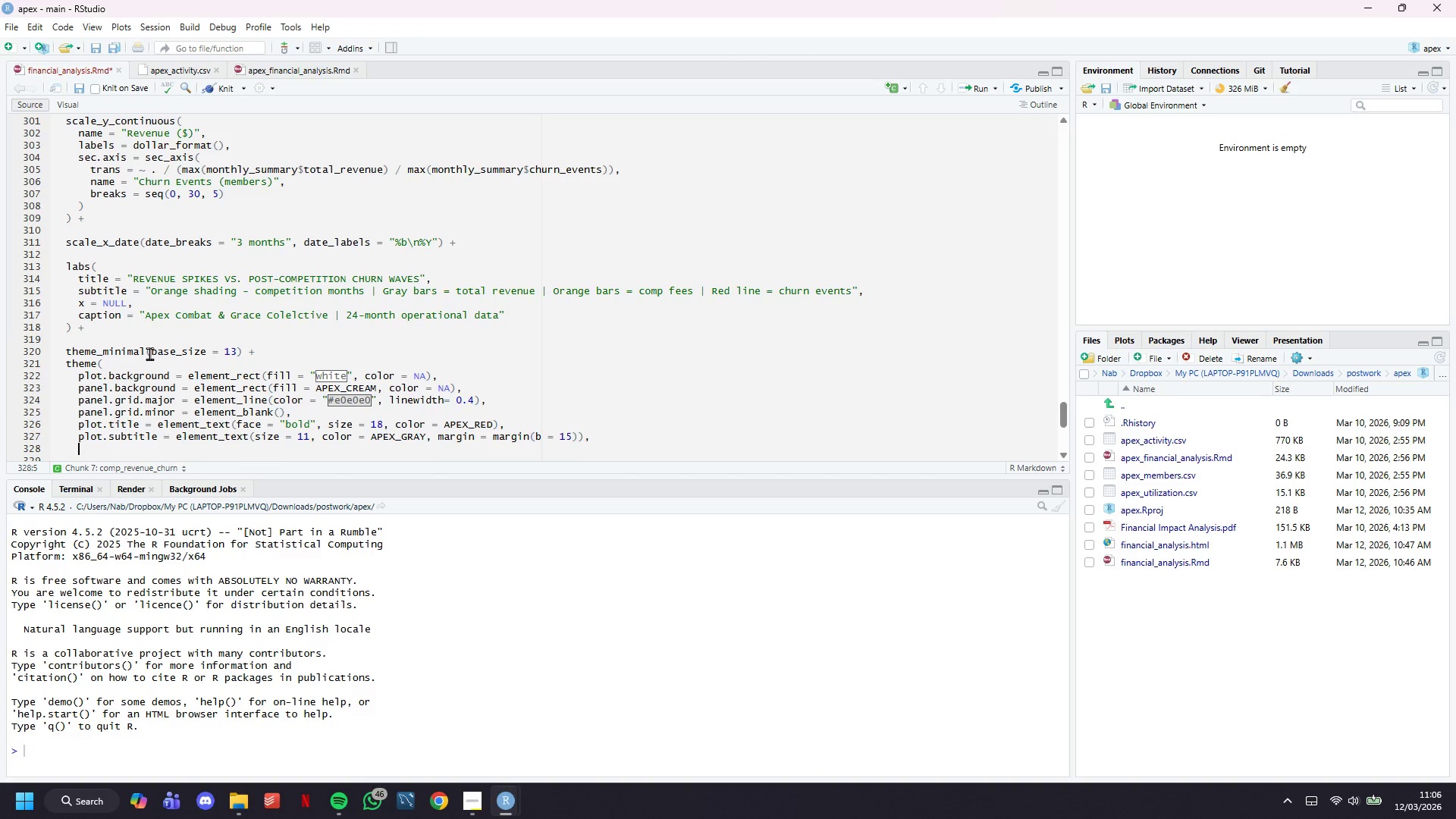 
key(Enter)
 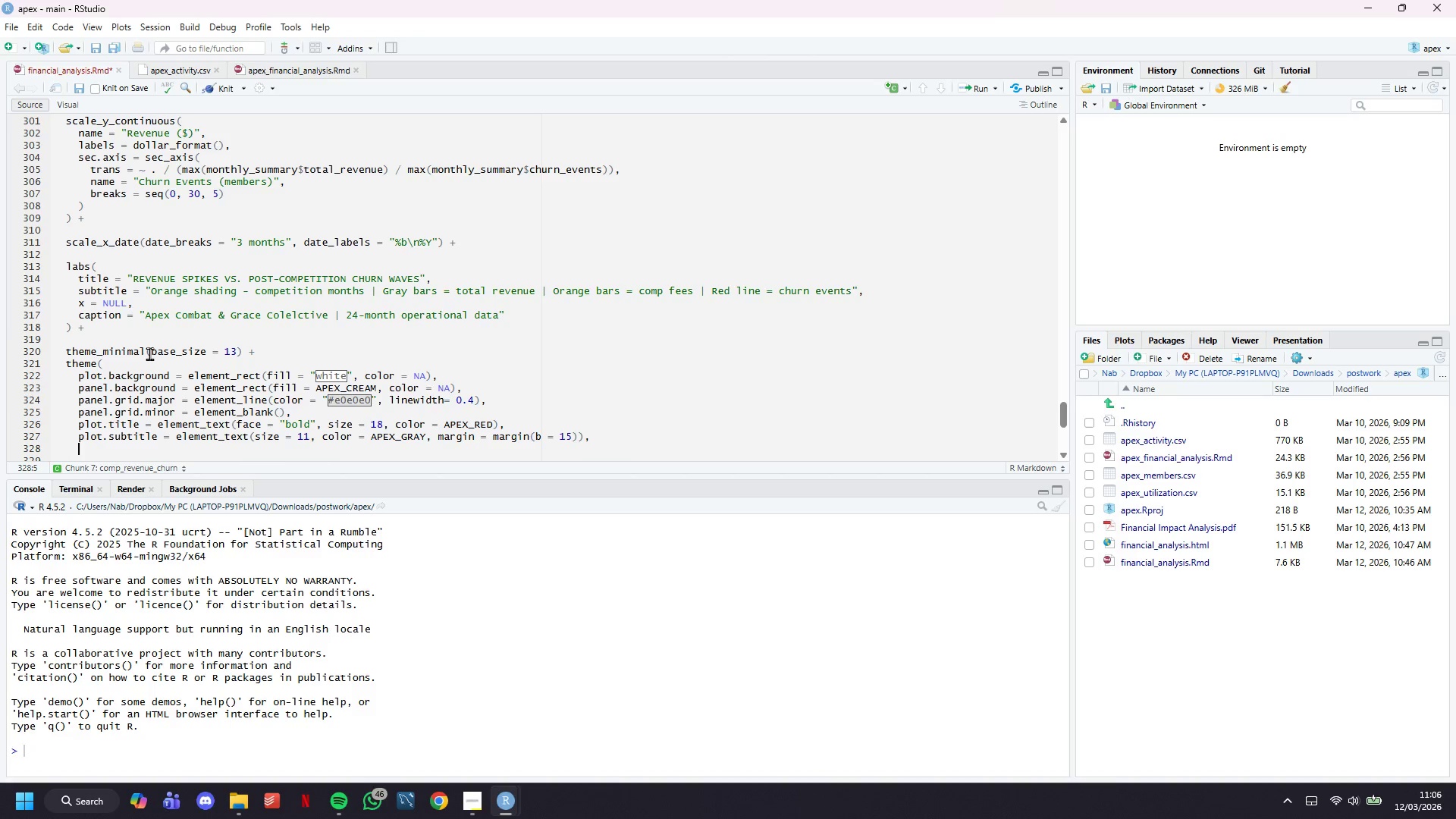 
type(axis.title = elemne)
key(Backspace)
key(Backspace)
type(ent_text()
 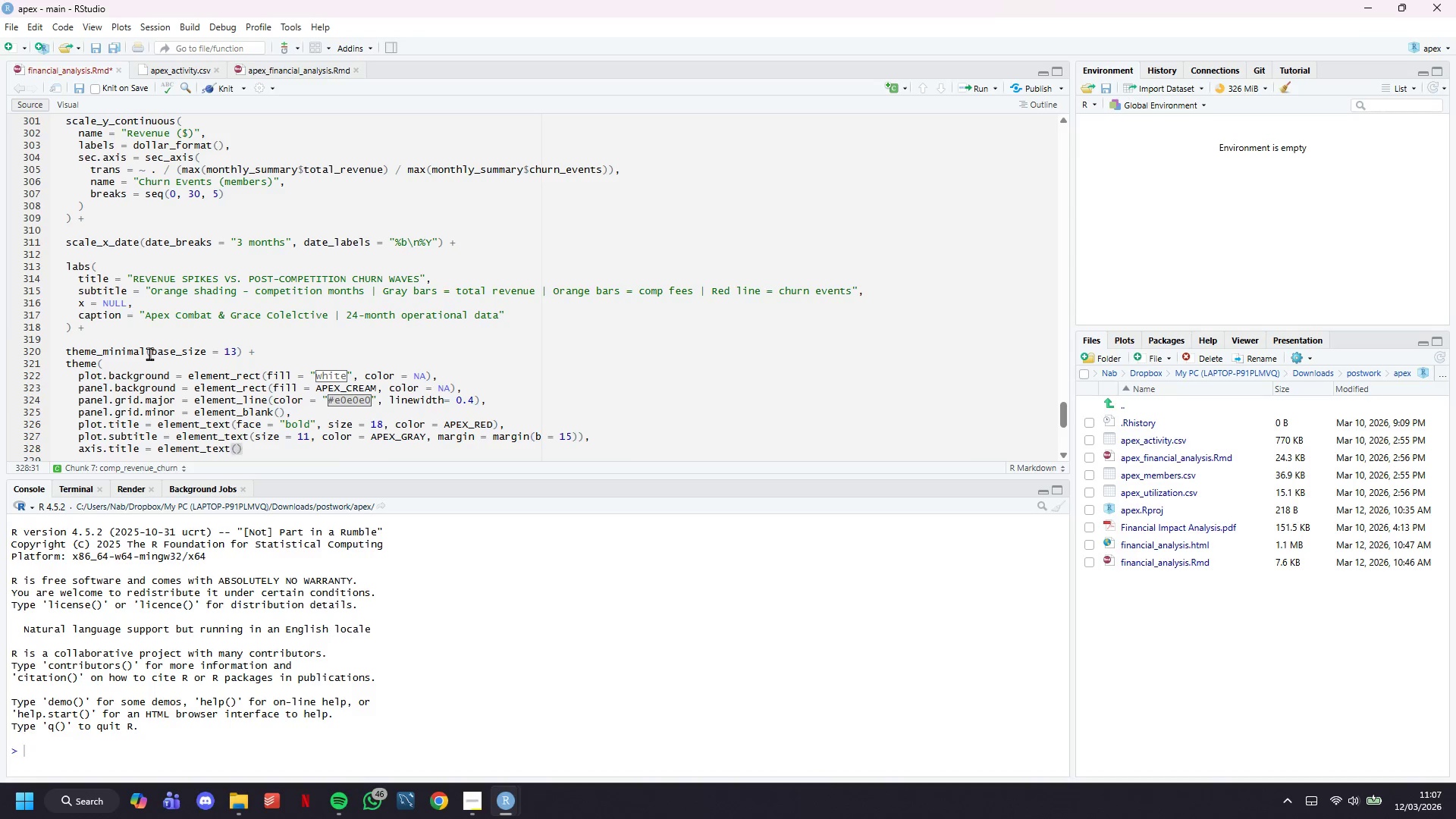 
scroll: coordinate [585, 447], scroll_direction: down, amount: 3.0
 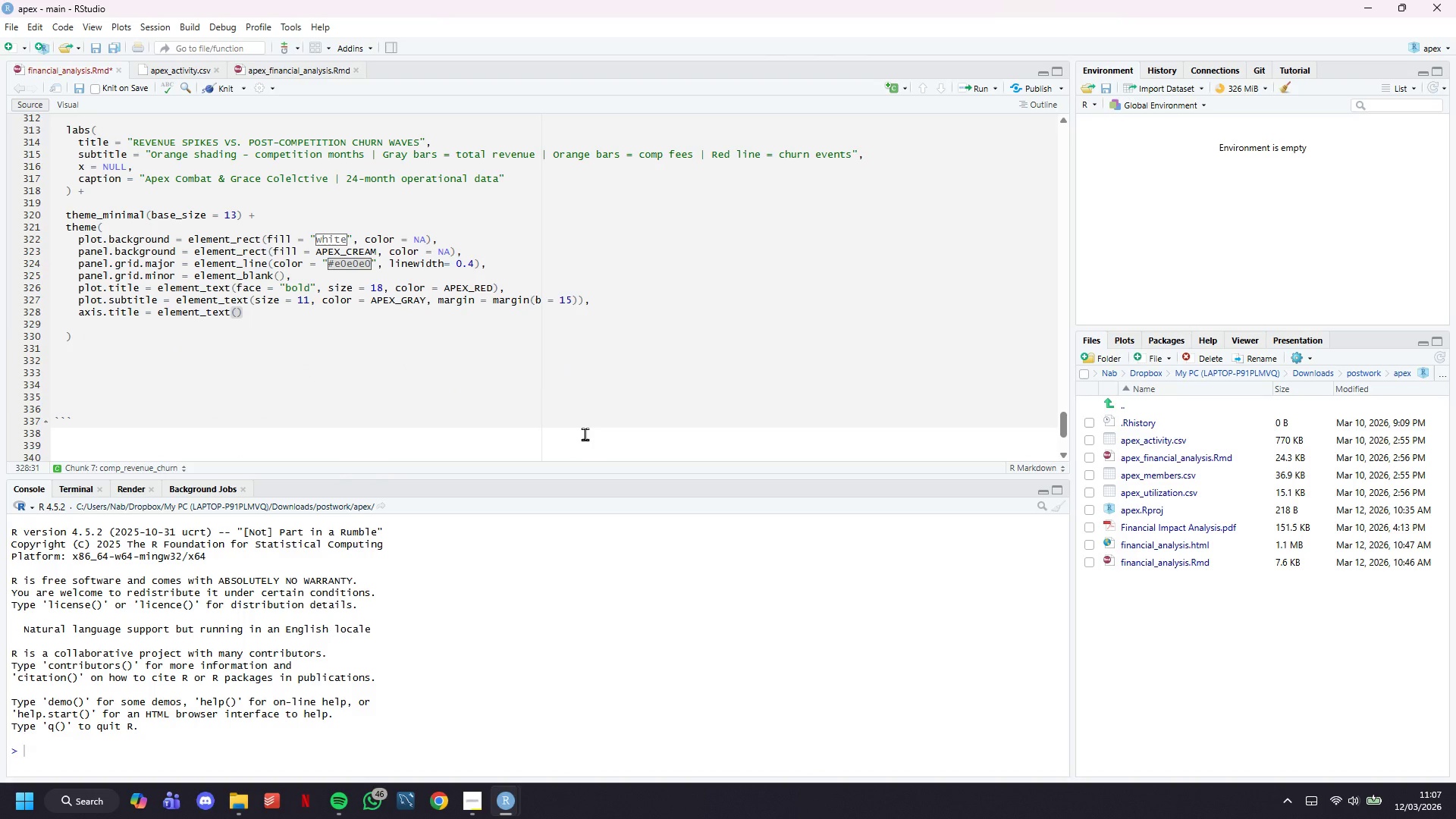 
type(face="bold)
 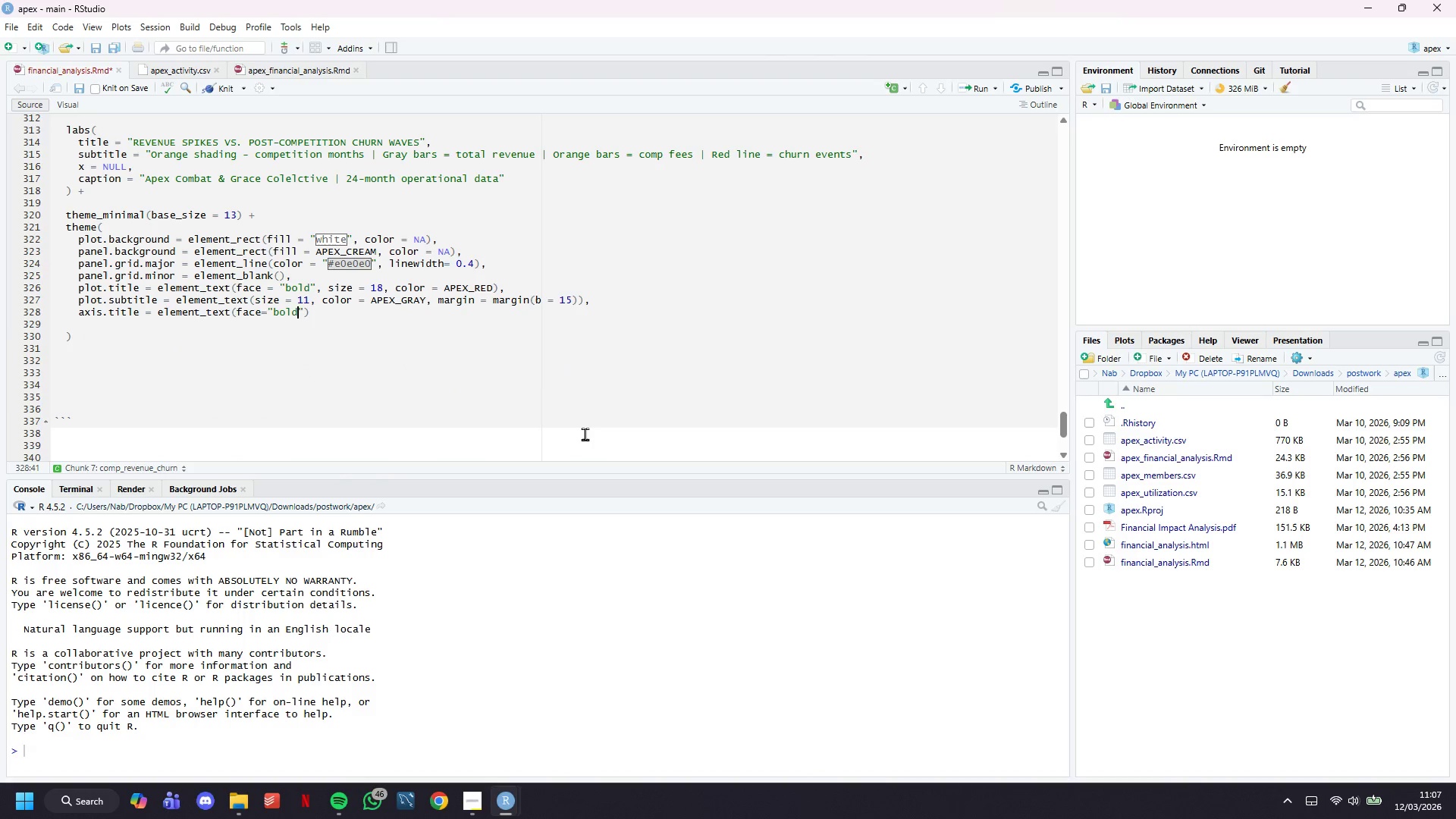 
key(ArrowRight)
 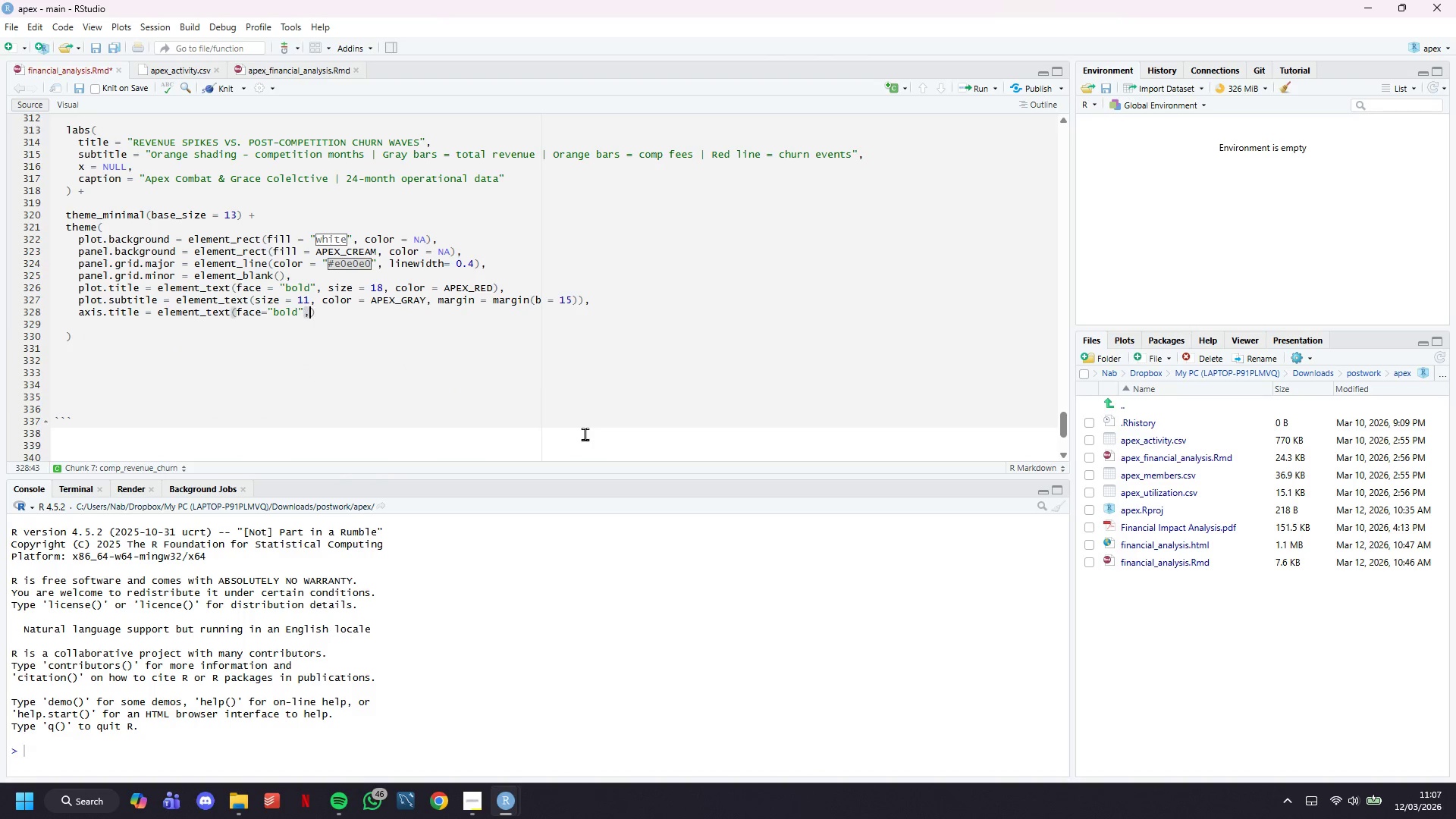 
type(, size = 12)
 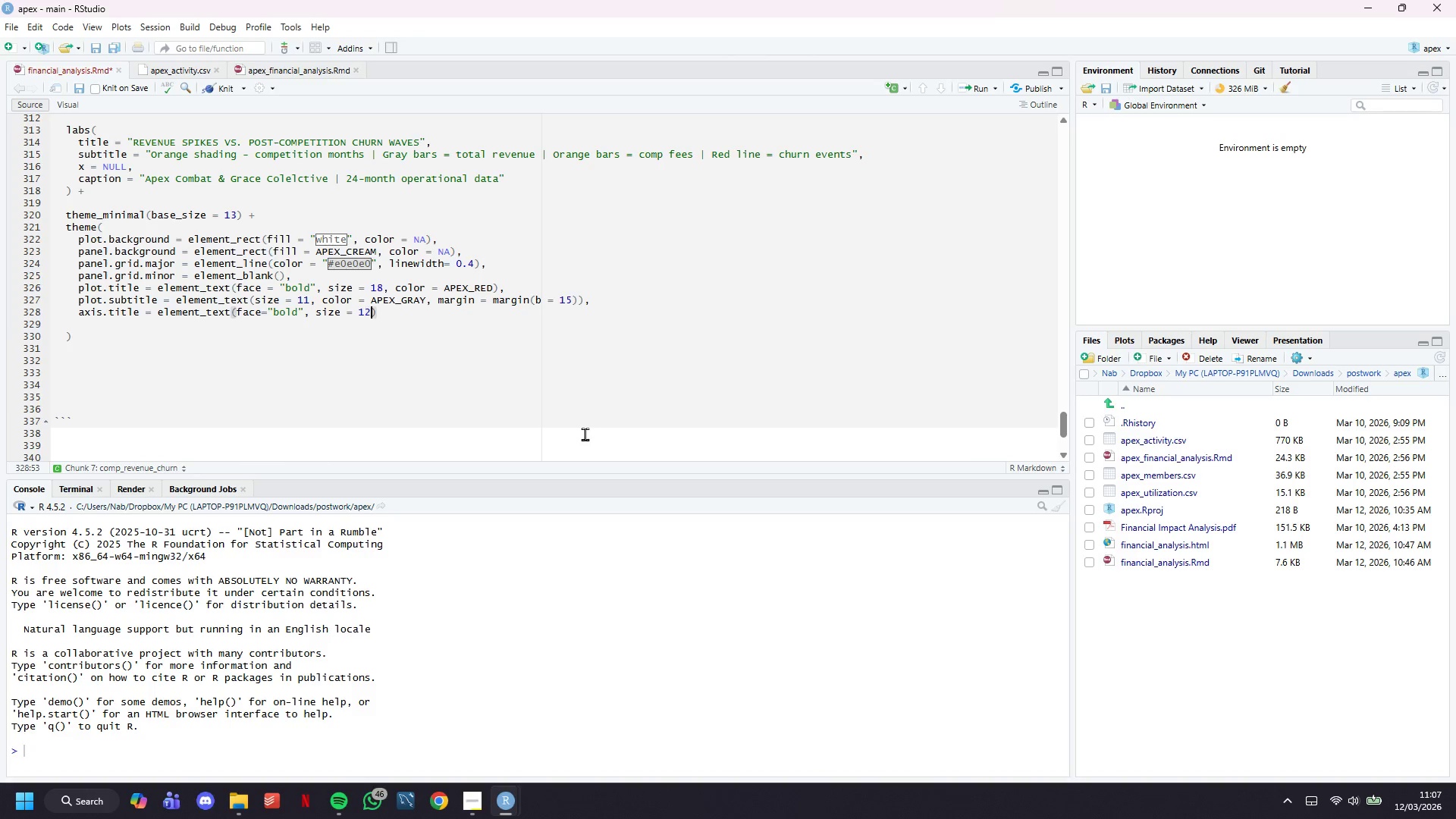 
key(ArrowRight)
 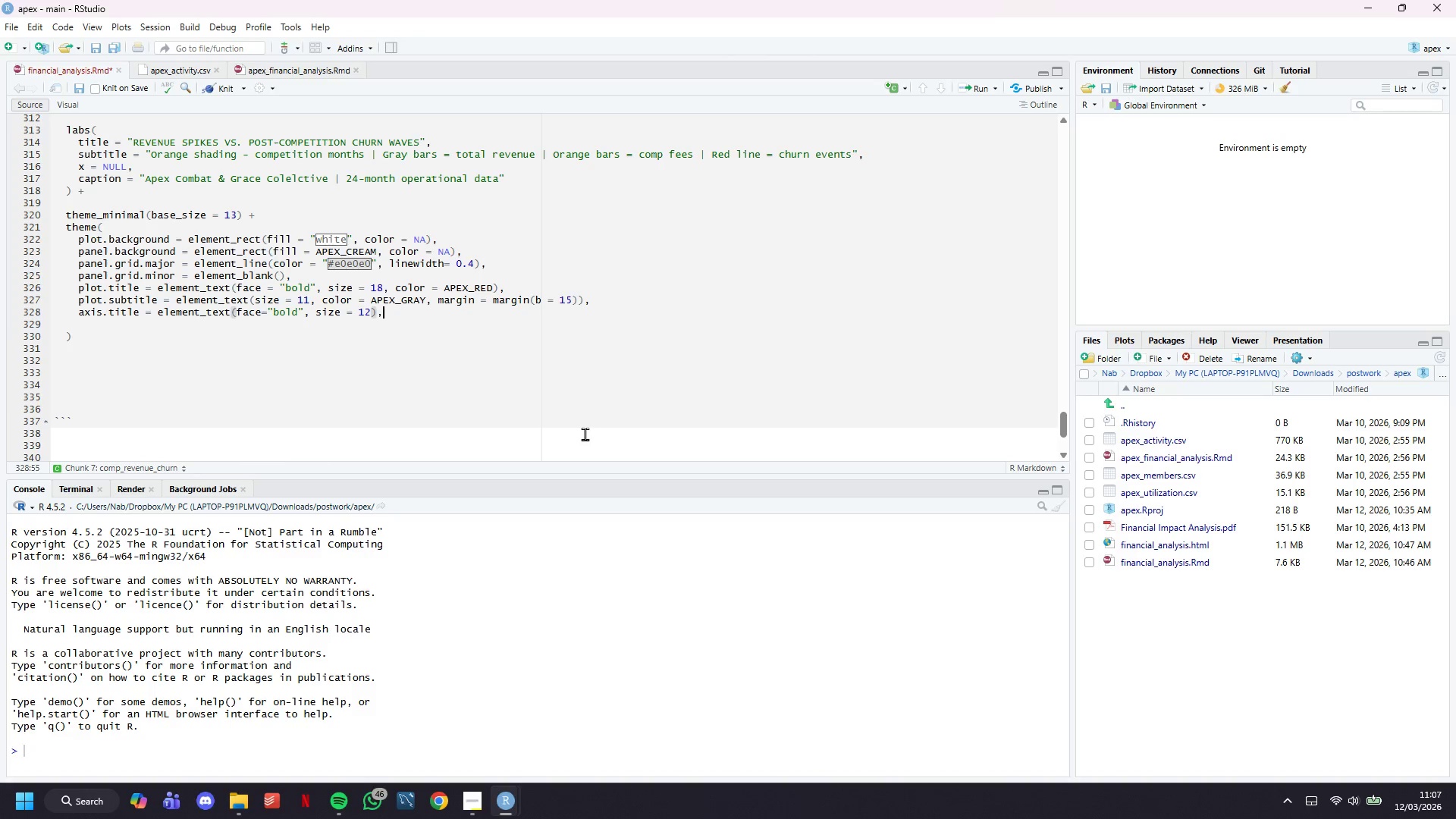 
key(Comma)
 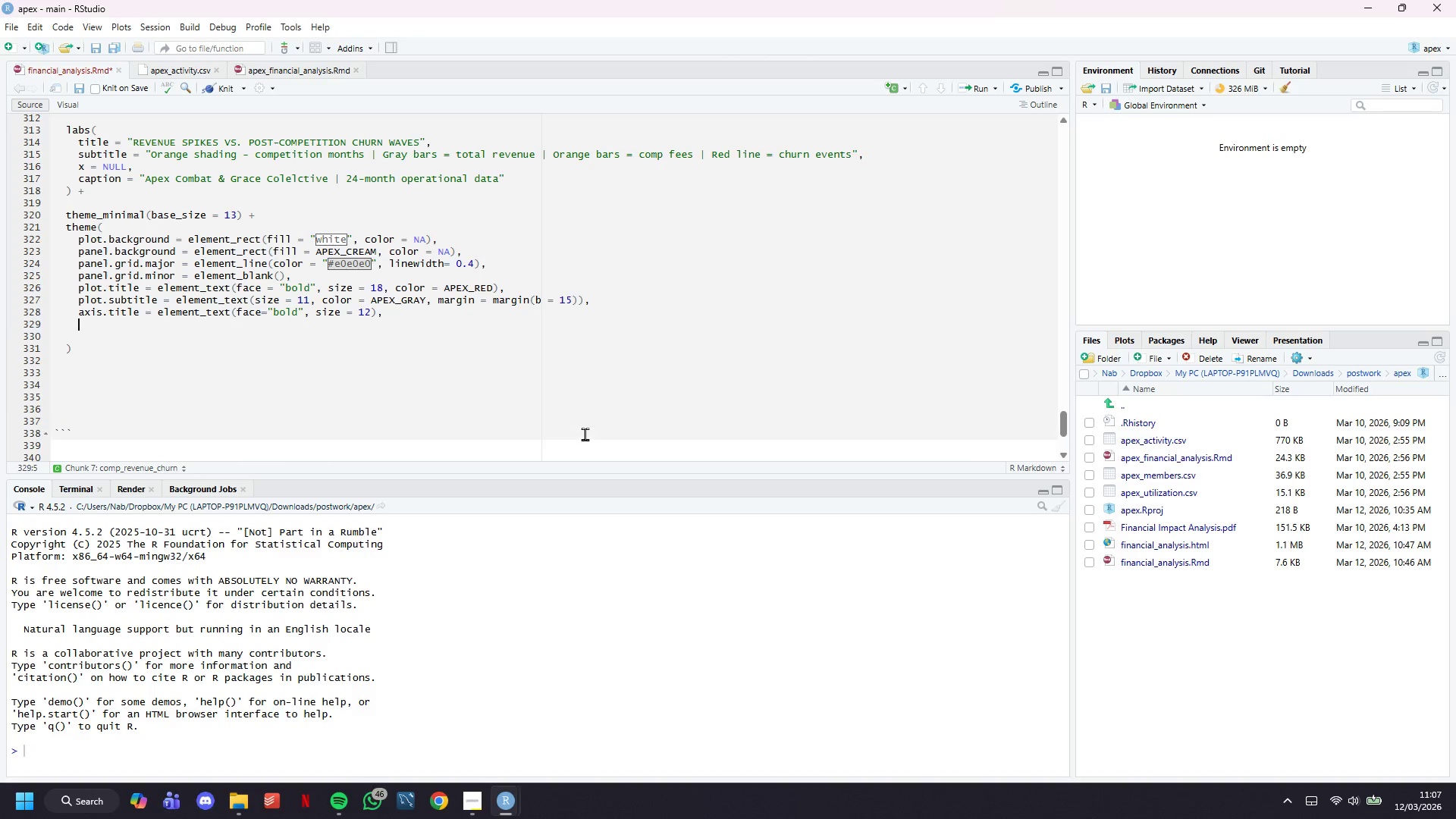 
key(Enter)
 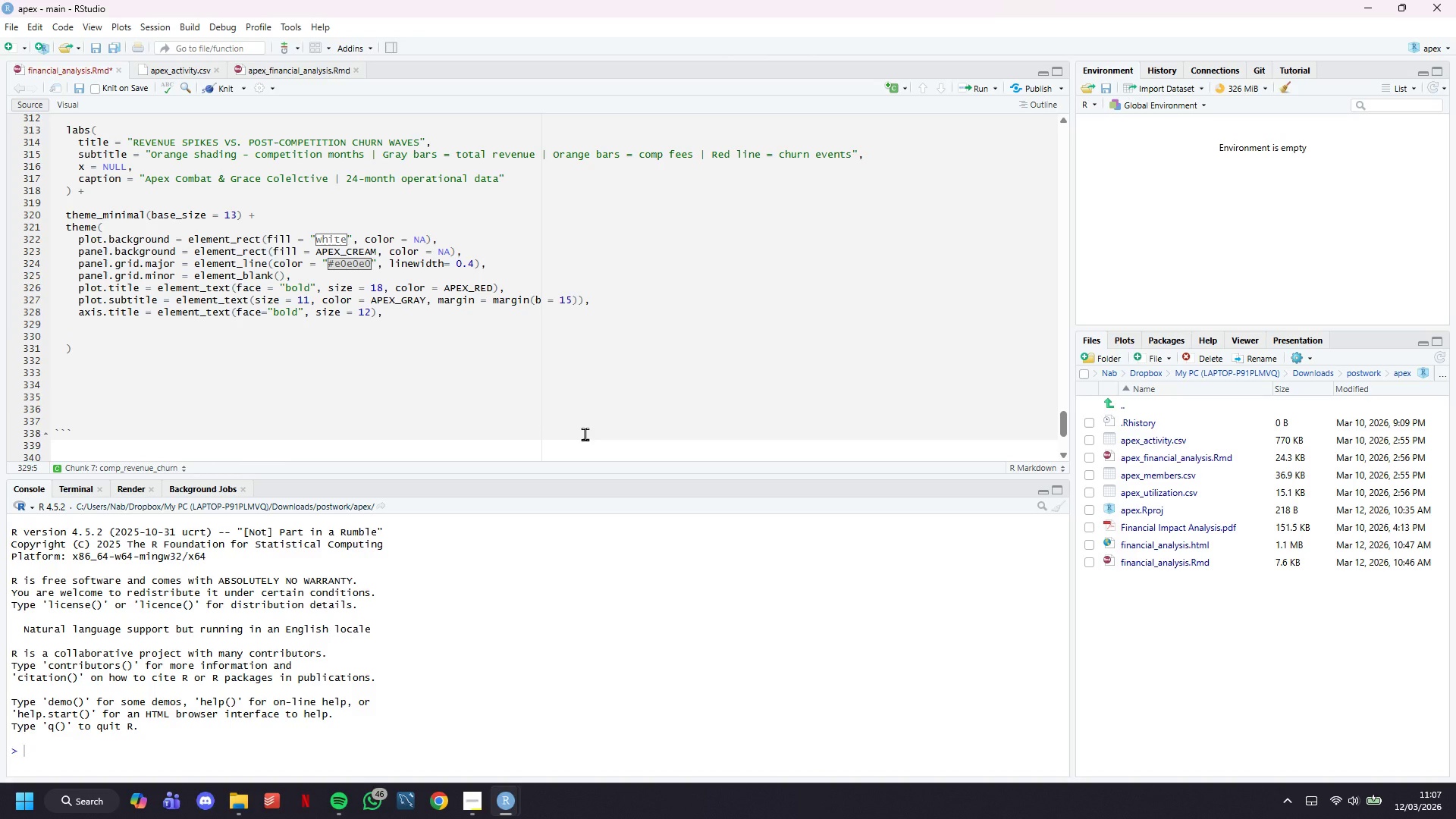 
type(axis.title.y.right = element_text(fa)
key(Backspace)
key(Backspace)
type(color = APEX_RED)
 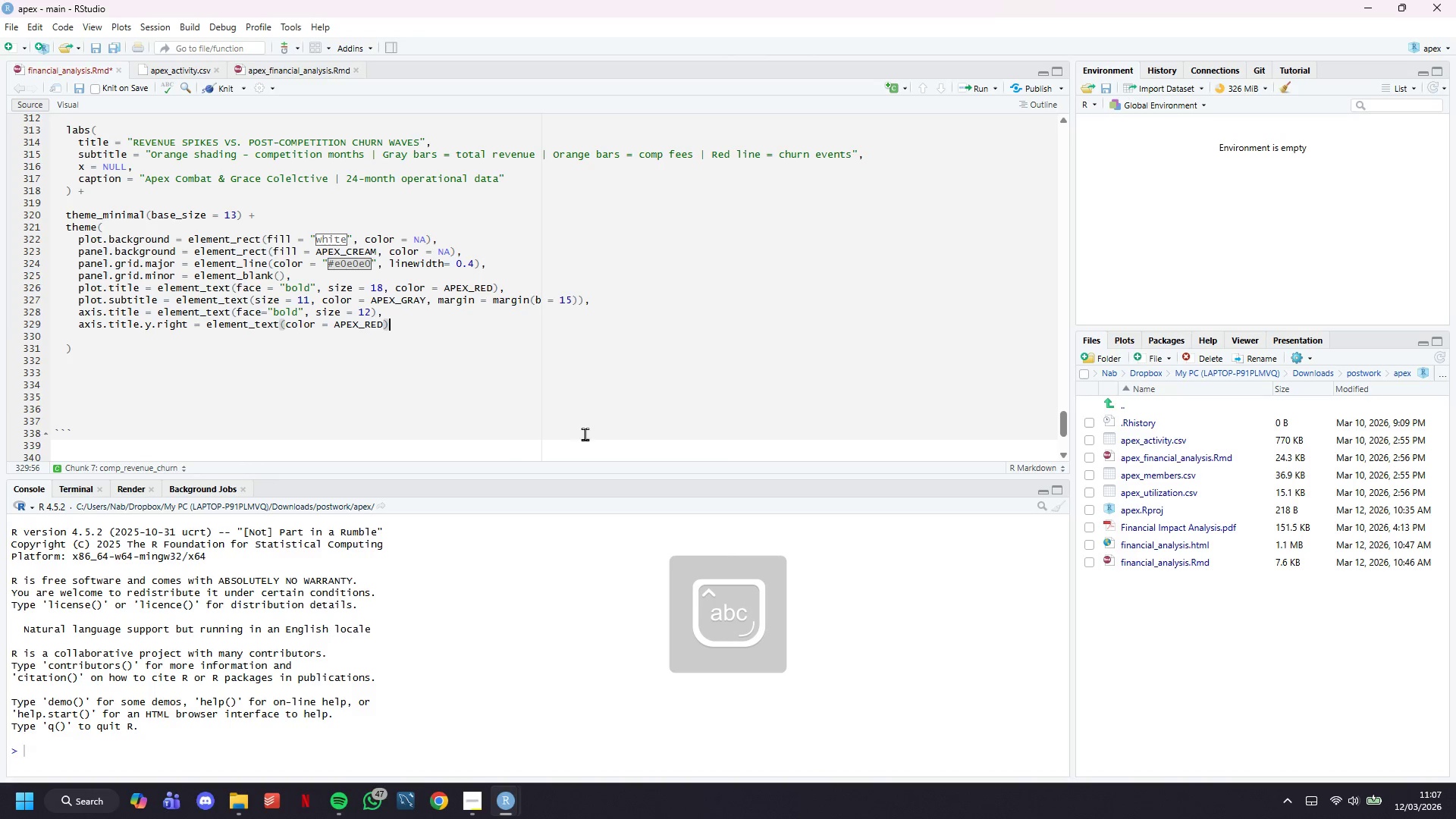 
 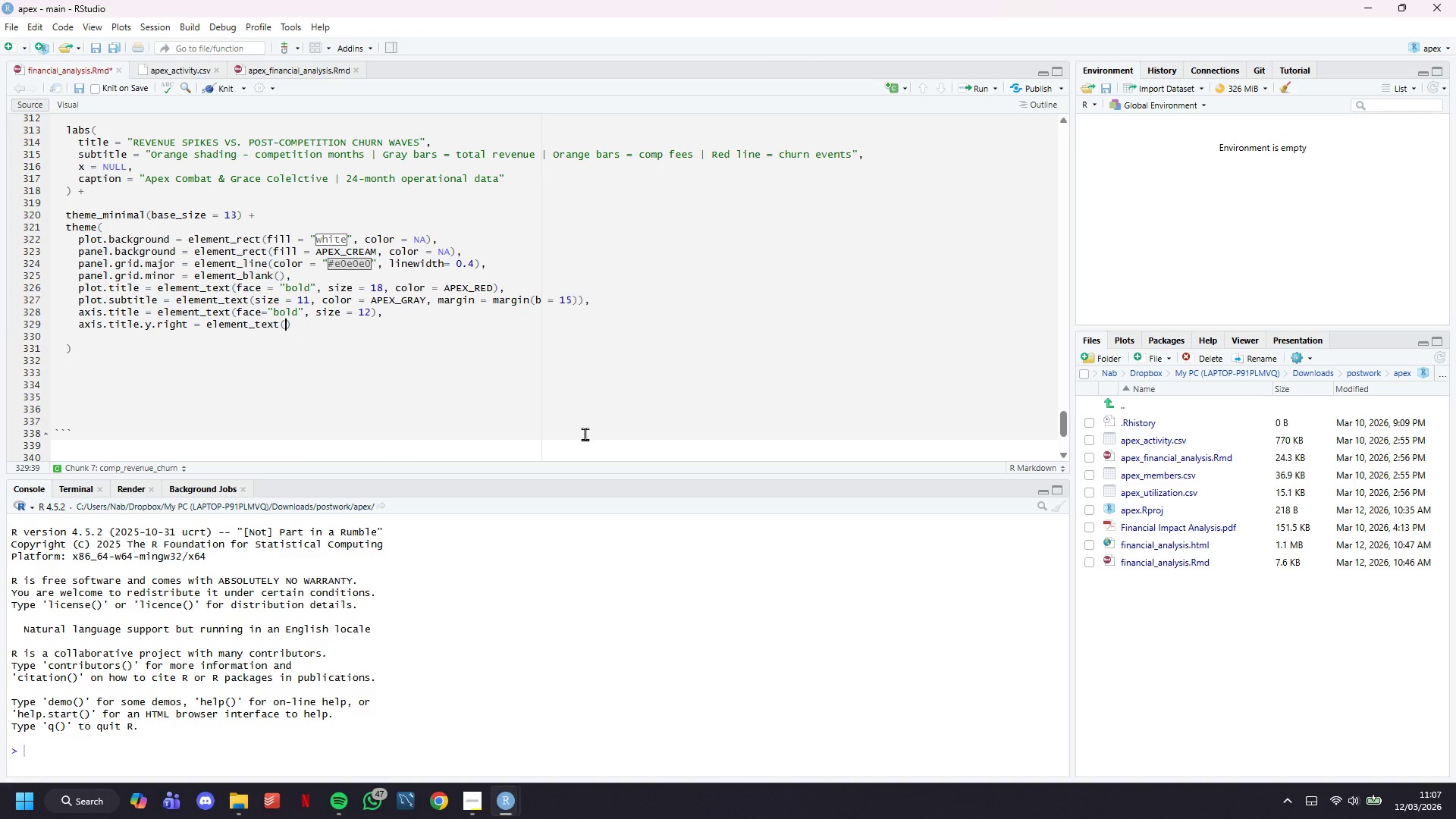 
key(ArrowRight)
 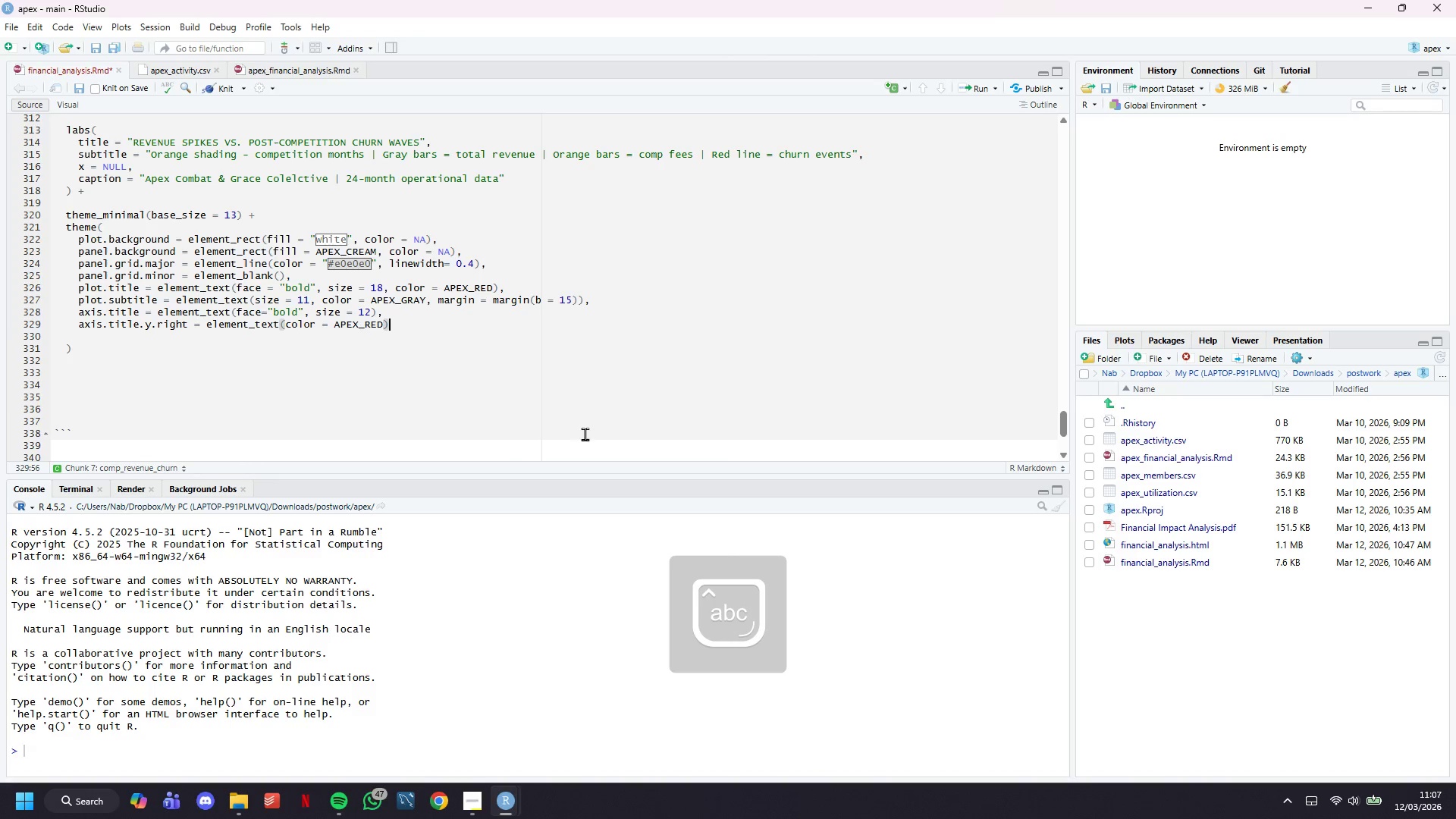 
key(Alt+AltRight)
 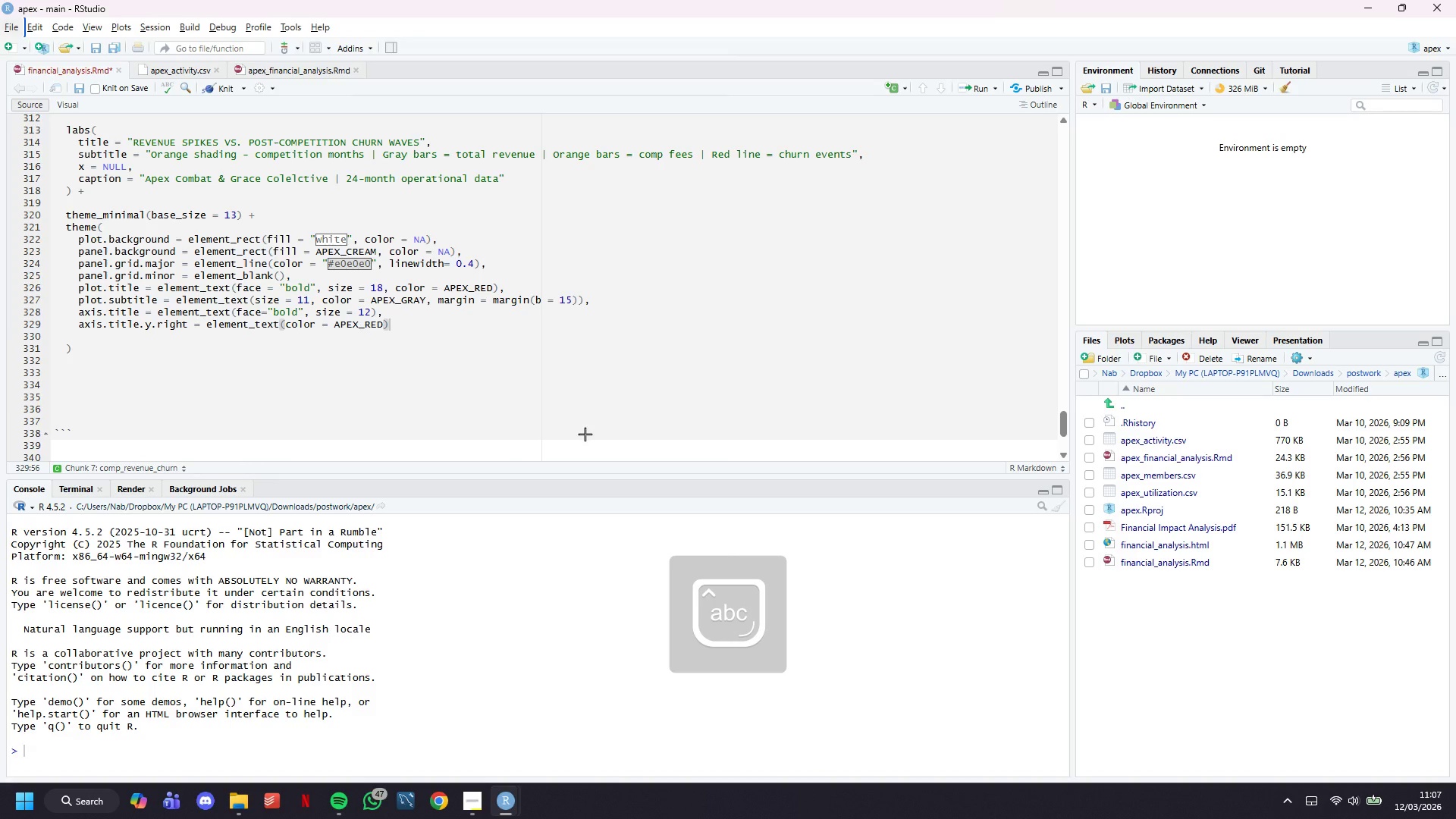 
key(Comma)
 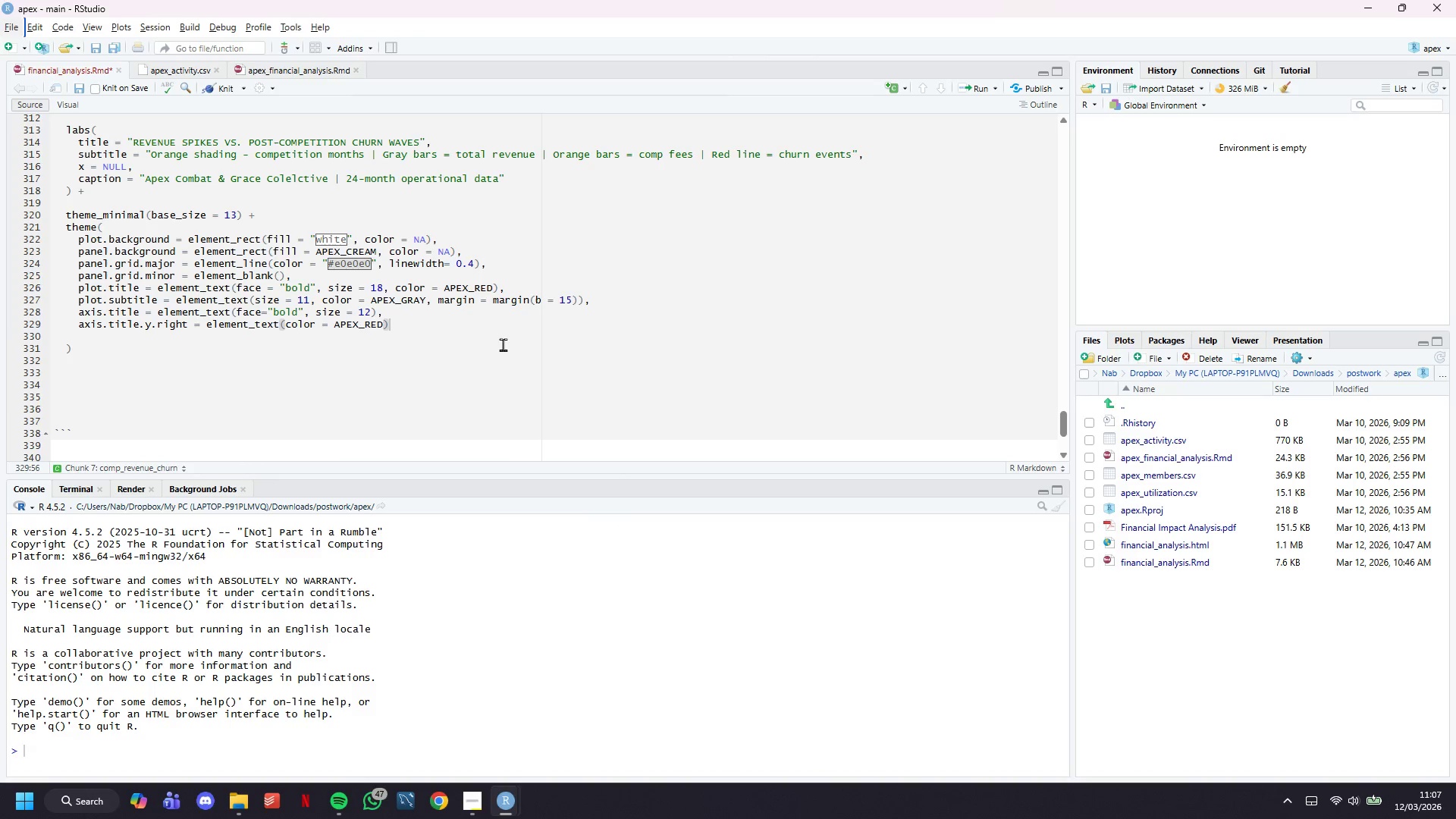 
double_click([488, 326])
 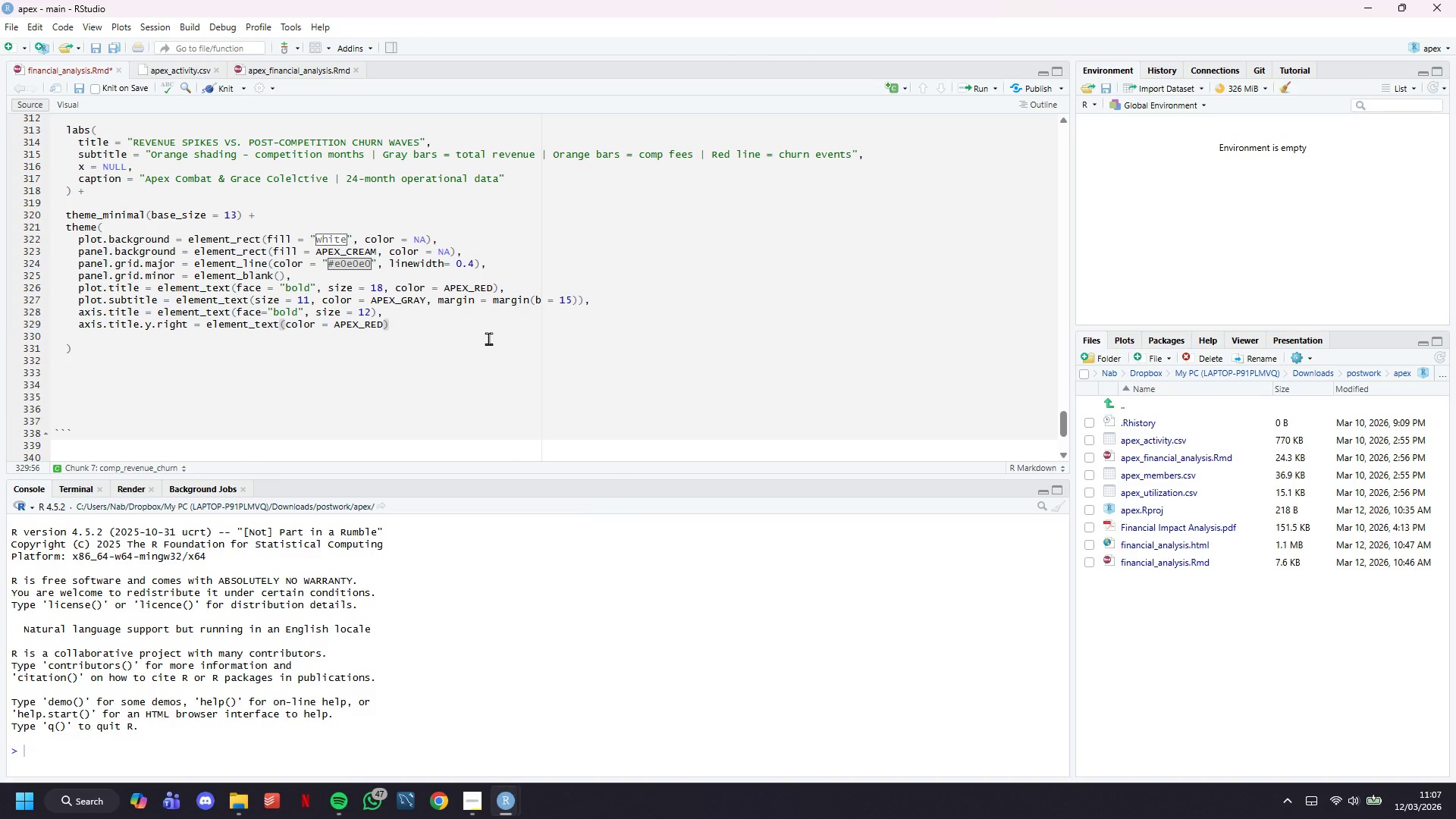 
key(Comma)
 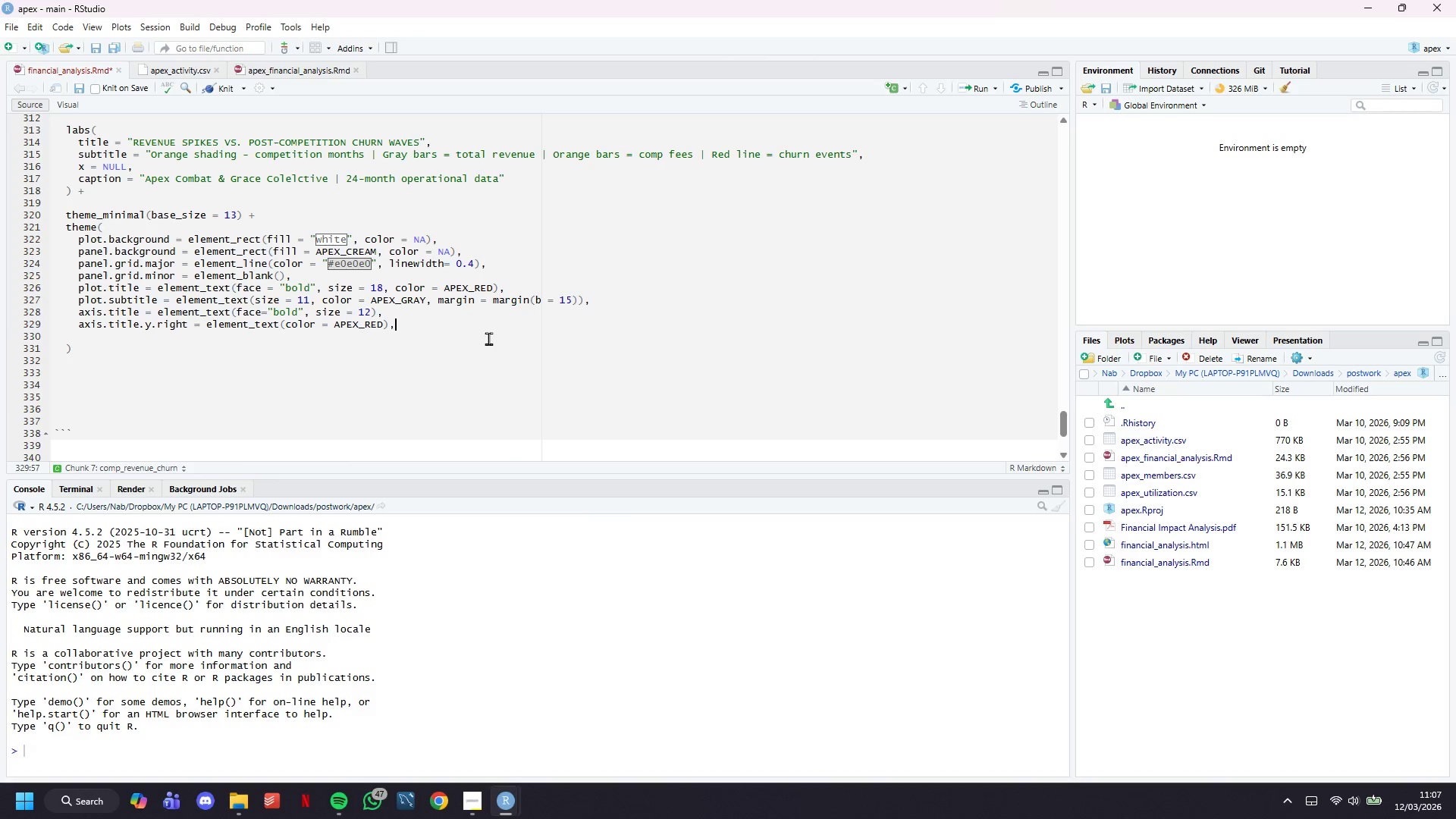 
key(Enter)
 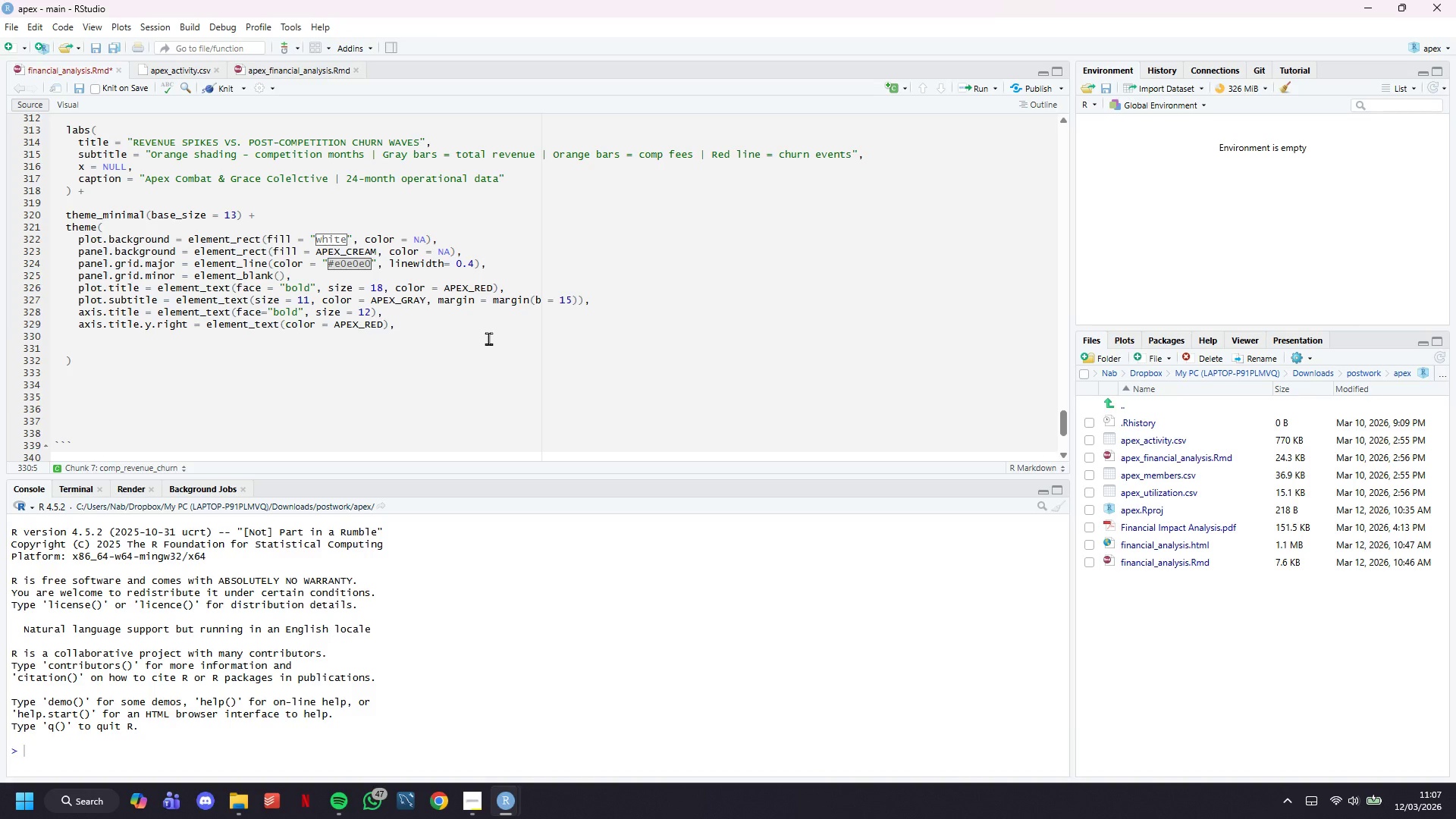 
type(axis.text = )
 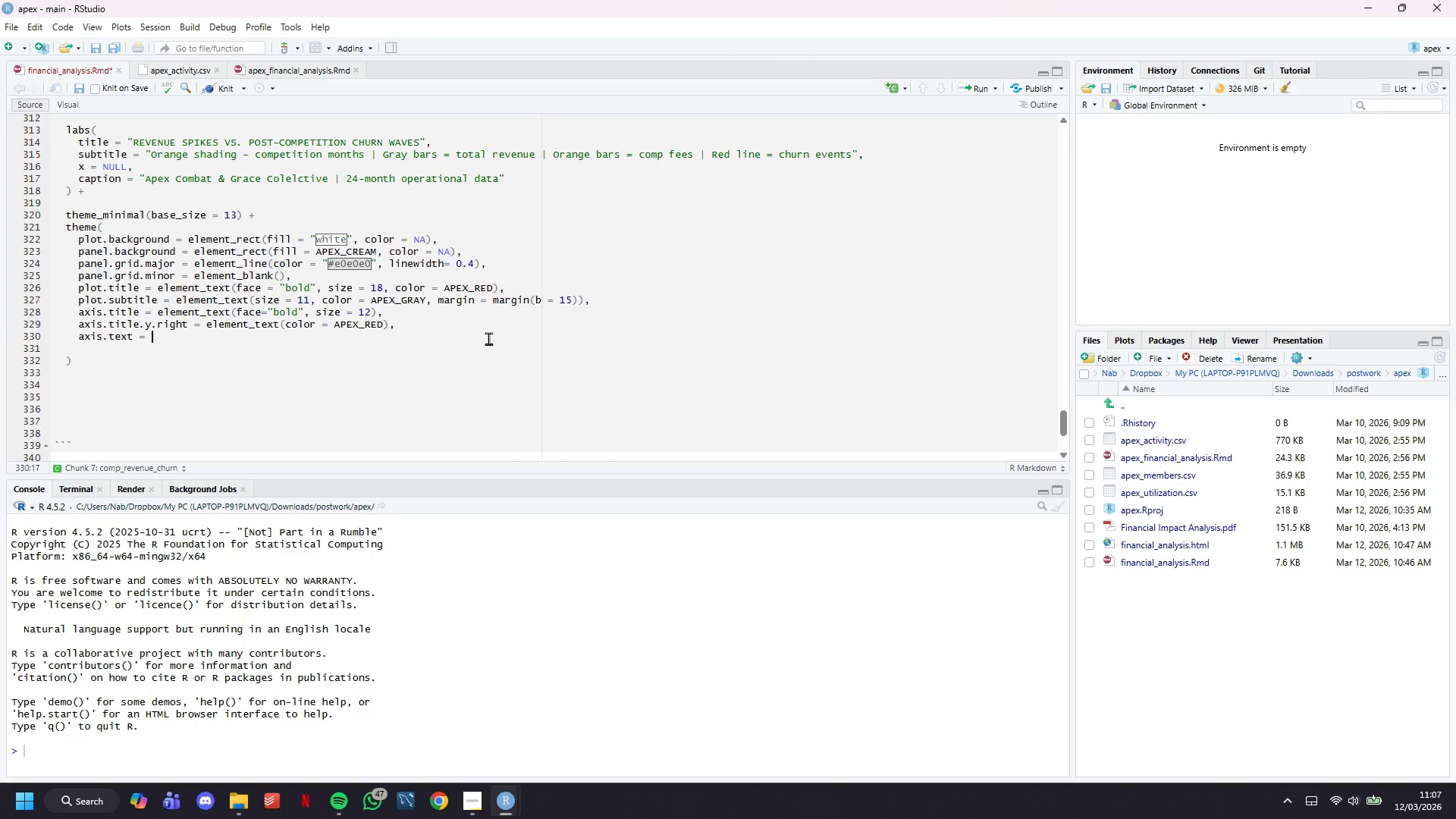 
wait(9.17)
 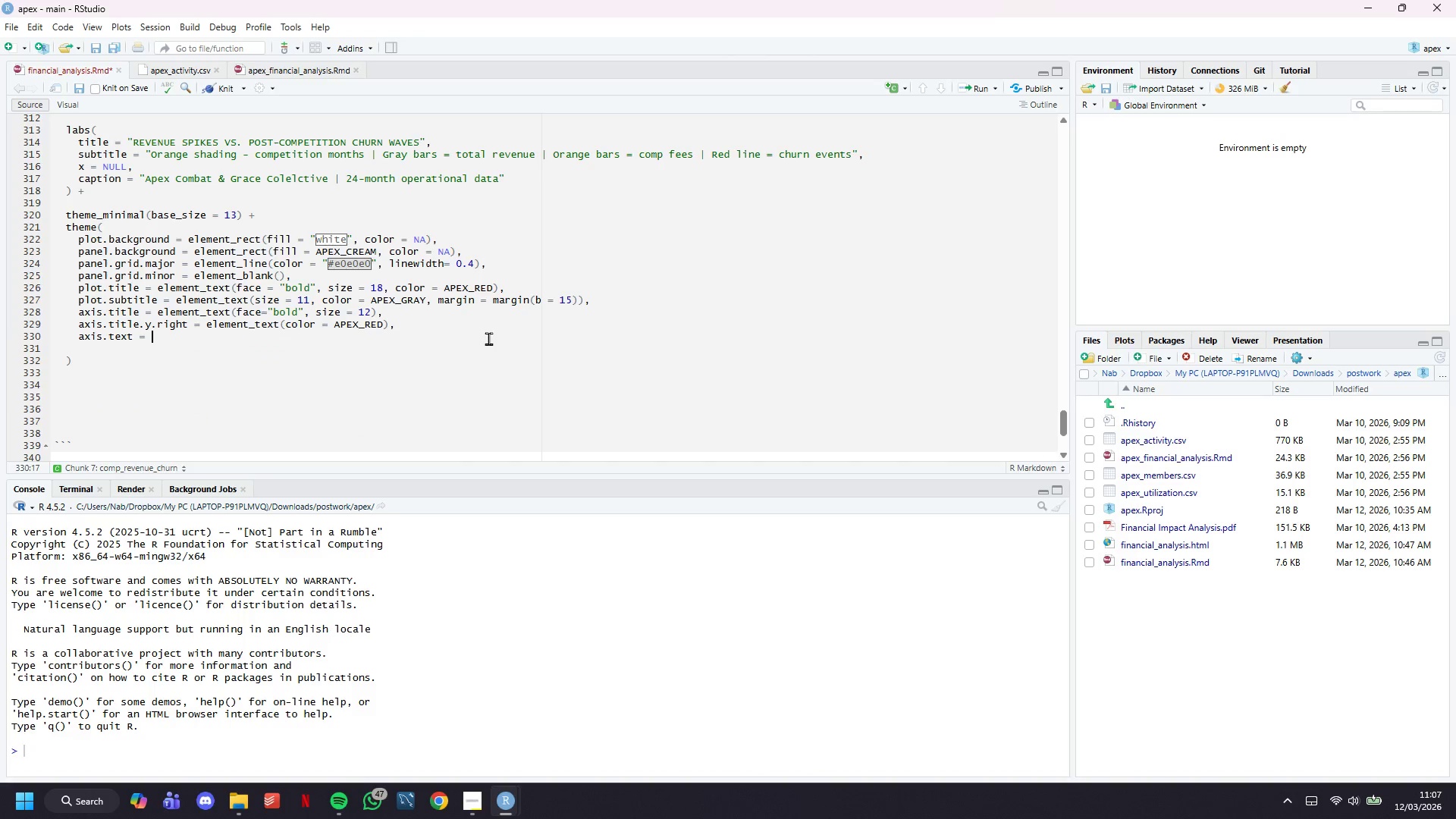 
type(eleemnt)
key(Backspace)
key(Backspace)
key(Backspace)
key(Backspace)
type(ment_text(size =1)
key(Backspace)
type( 11)
 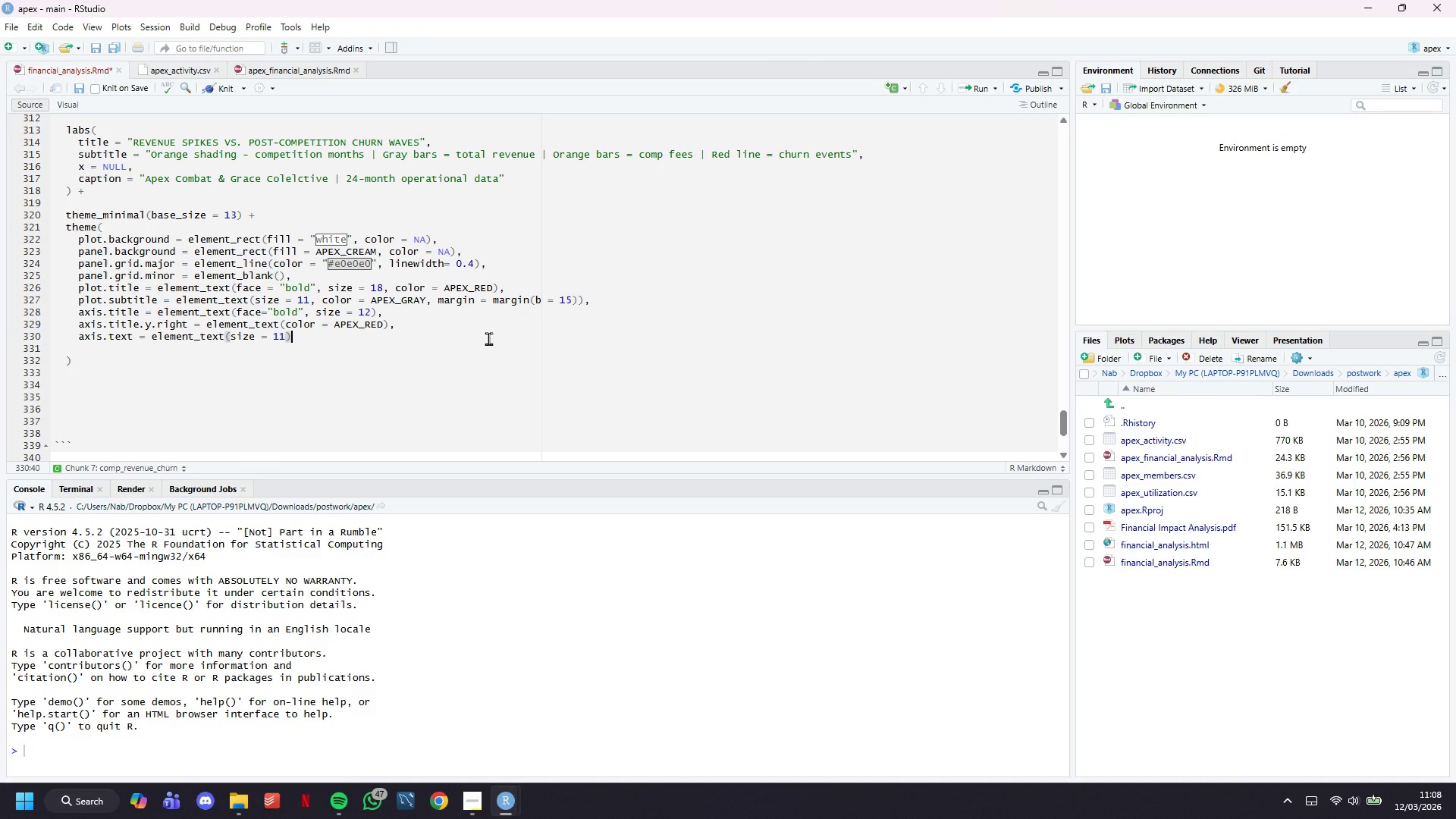 
 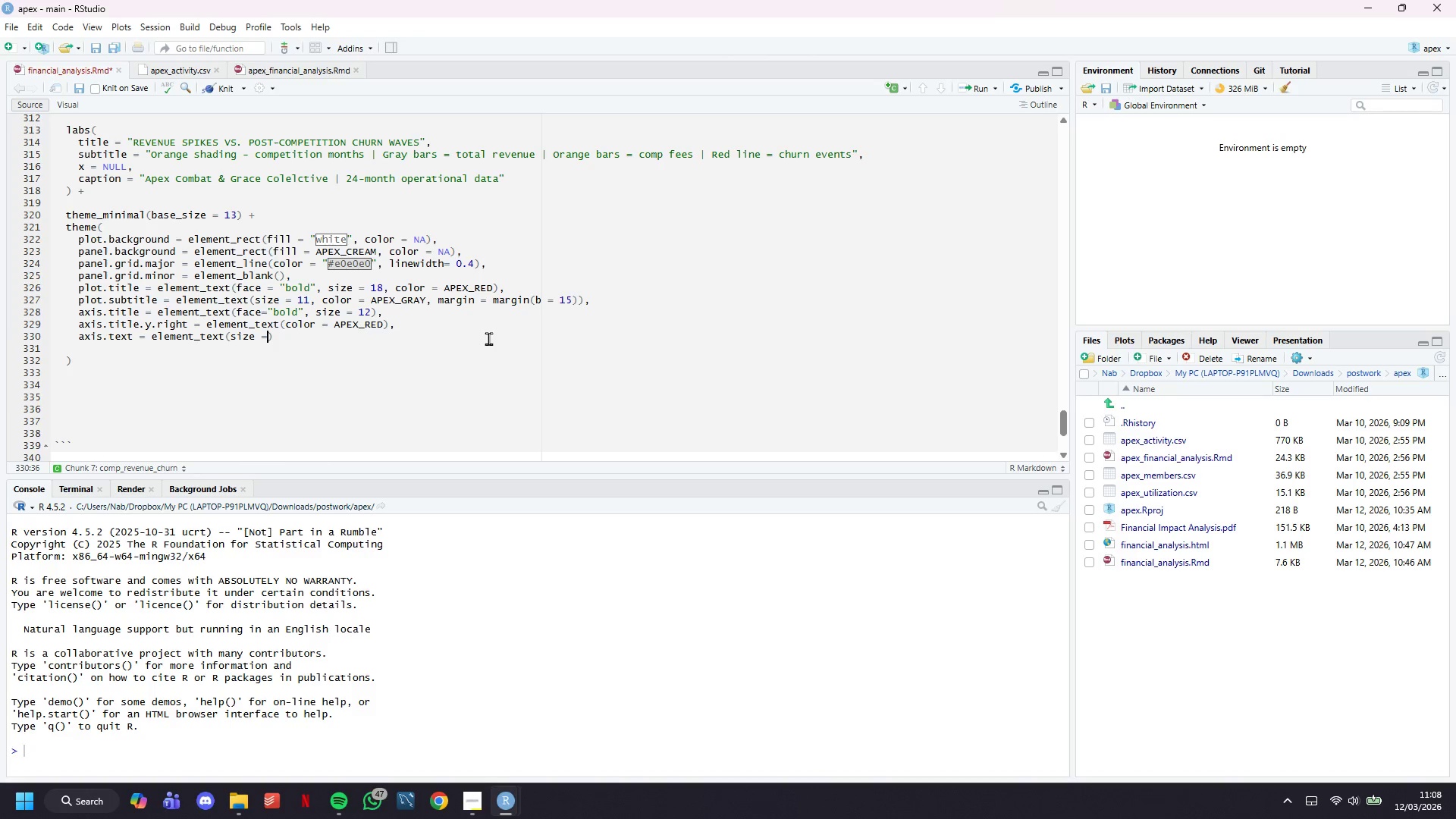 
key(ArrowRight)
 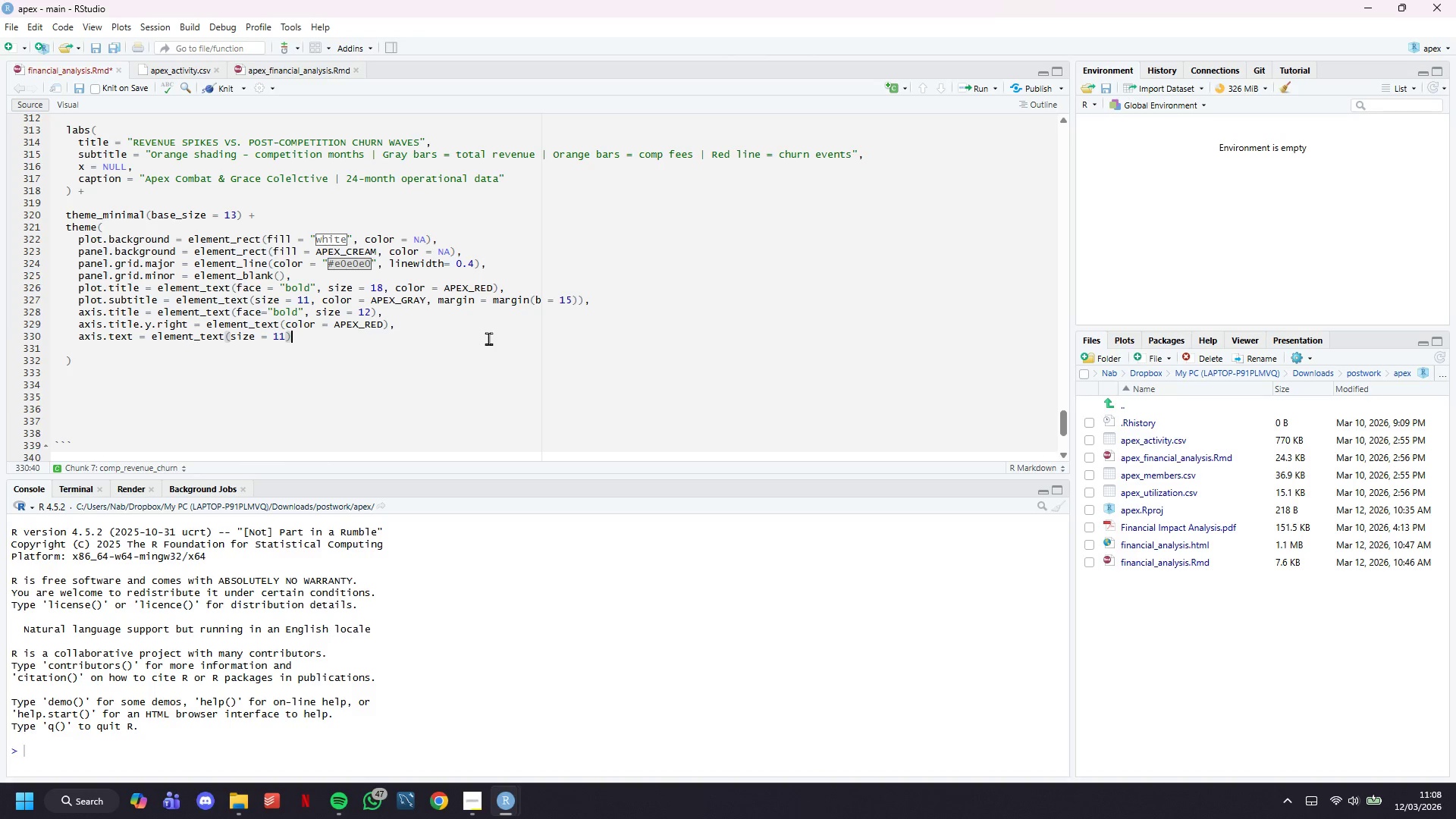 
key(Comma)
 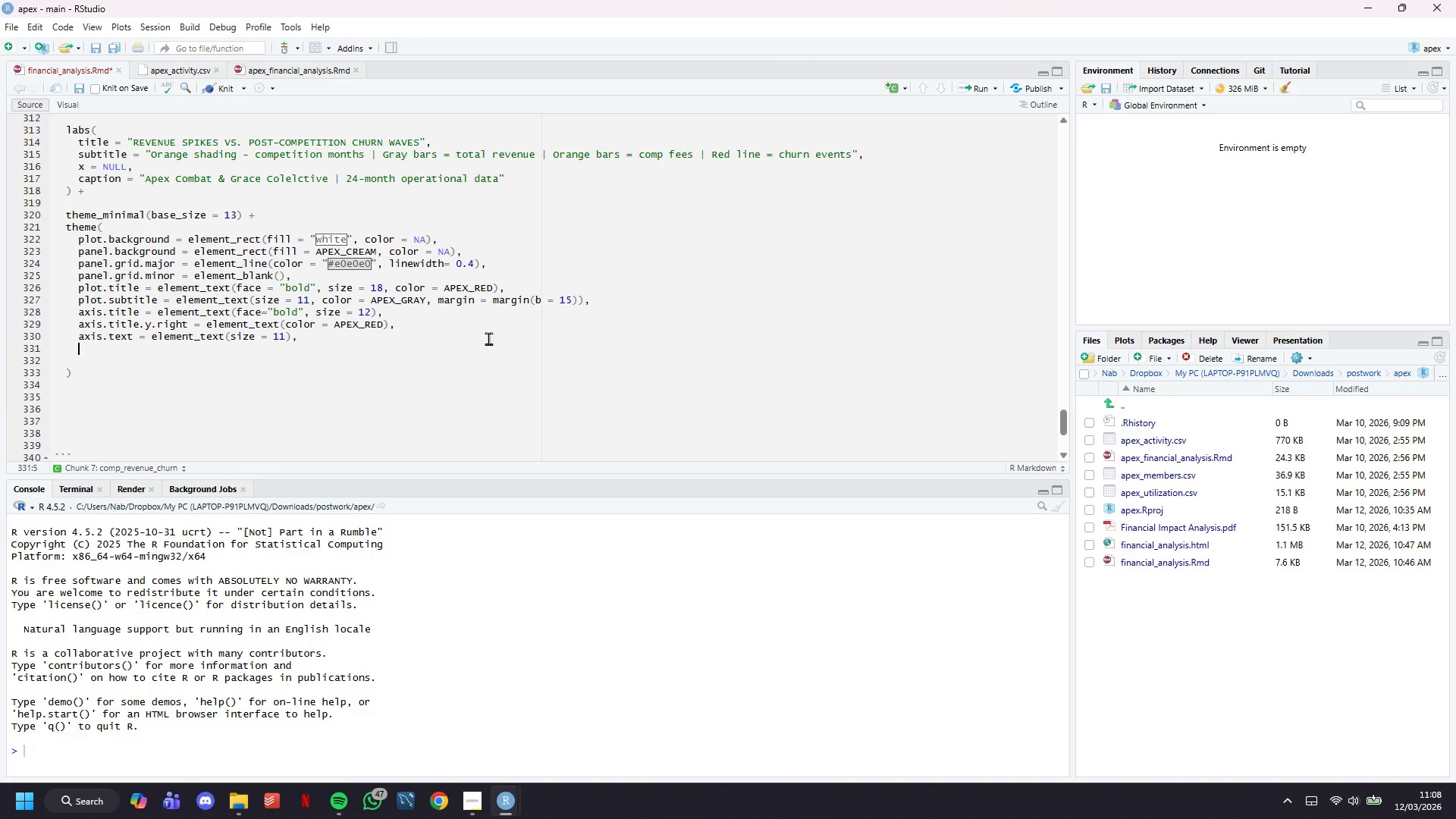 
key(Enter)
 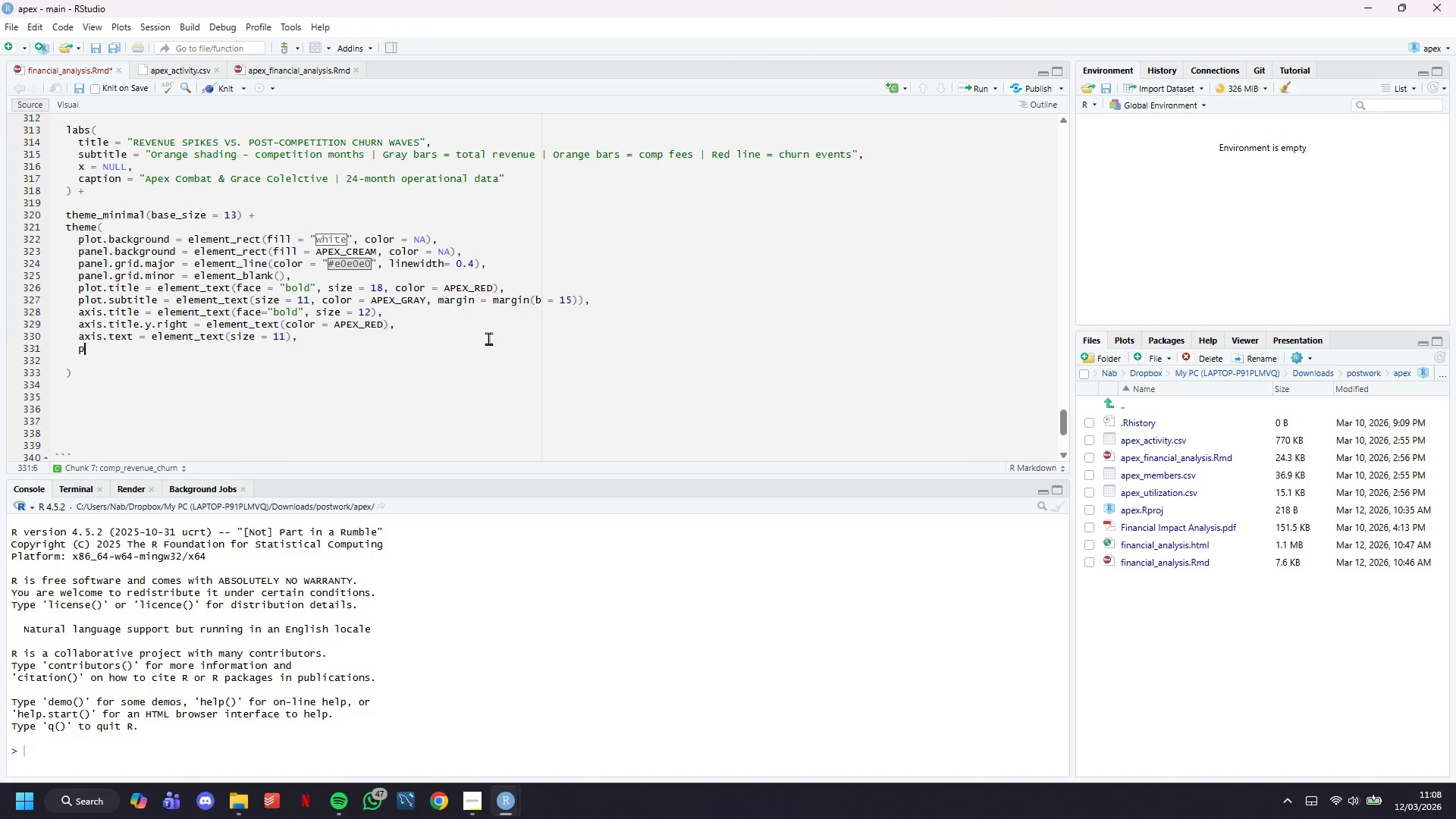 
type(plot.caption = element_ex)
key(Backspace)
key(Backspace)
type(text(size == 10, )
 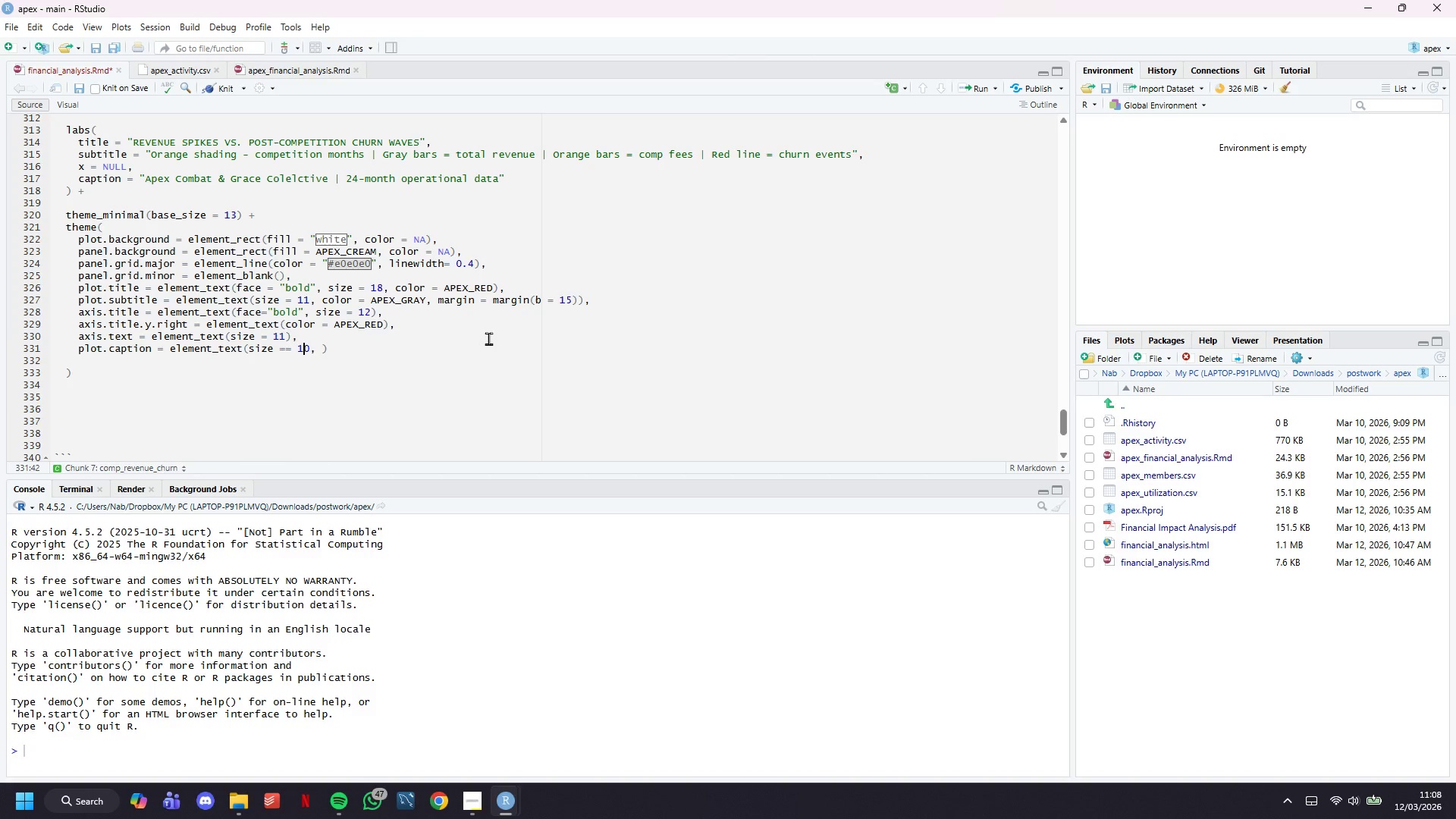 
 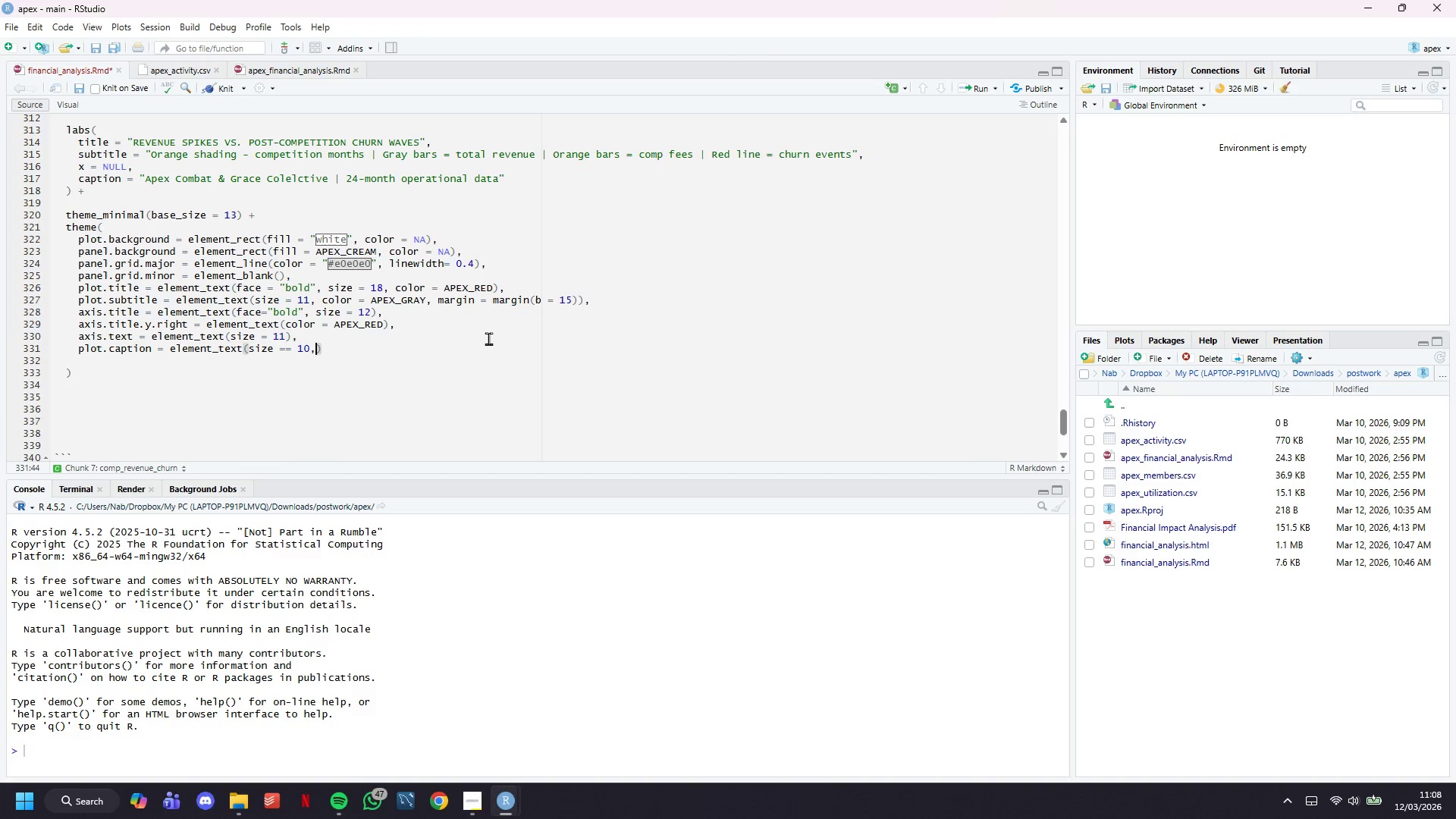 
key(ArrowLeft)
 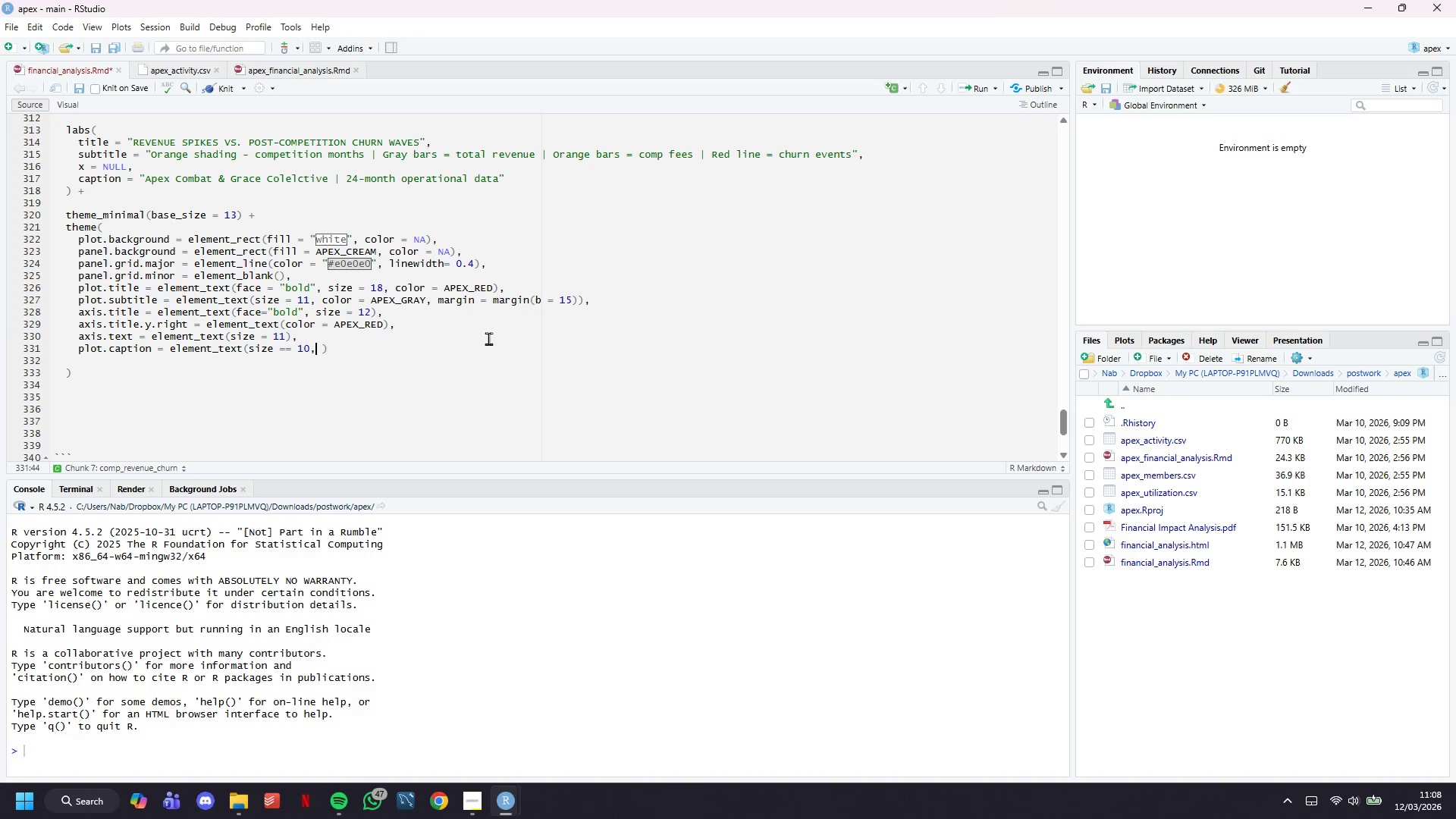 
key(ArrowLeft)
 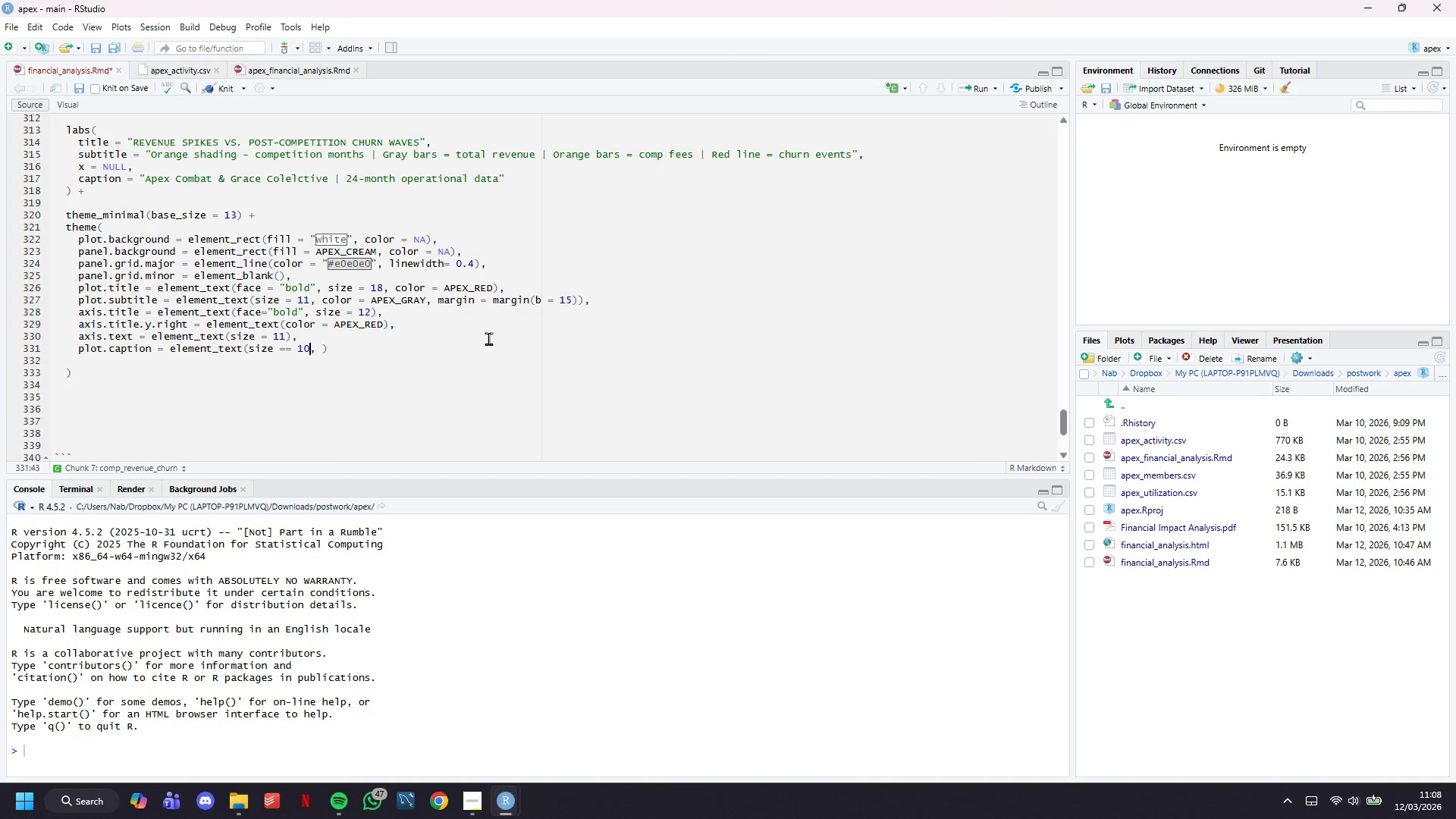 
key(ArrowLeft)
 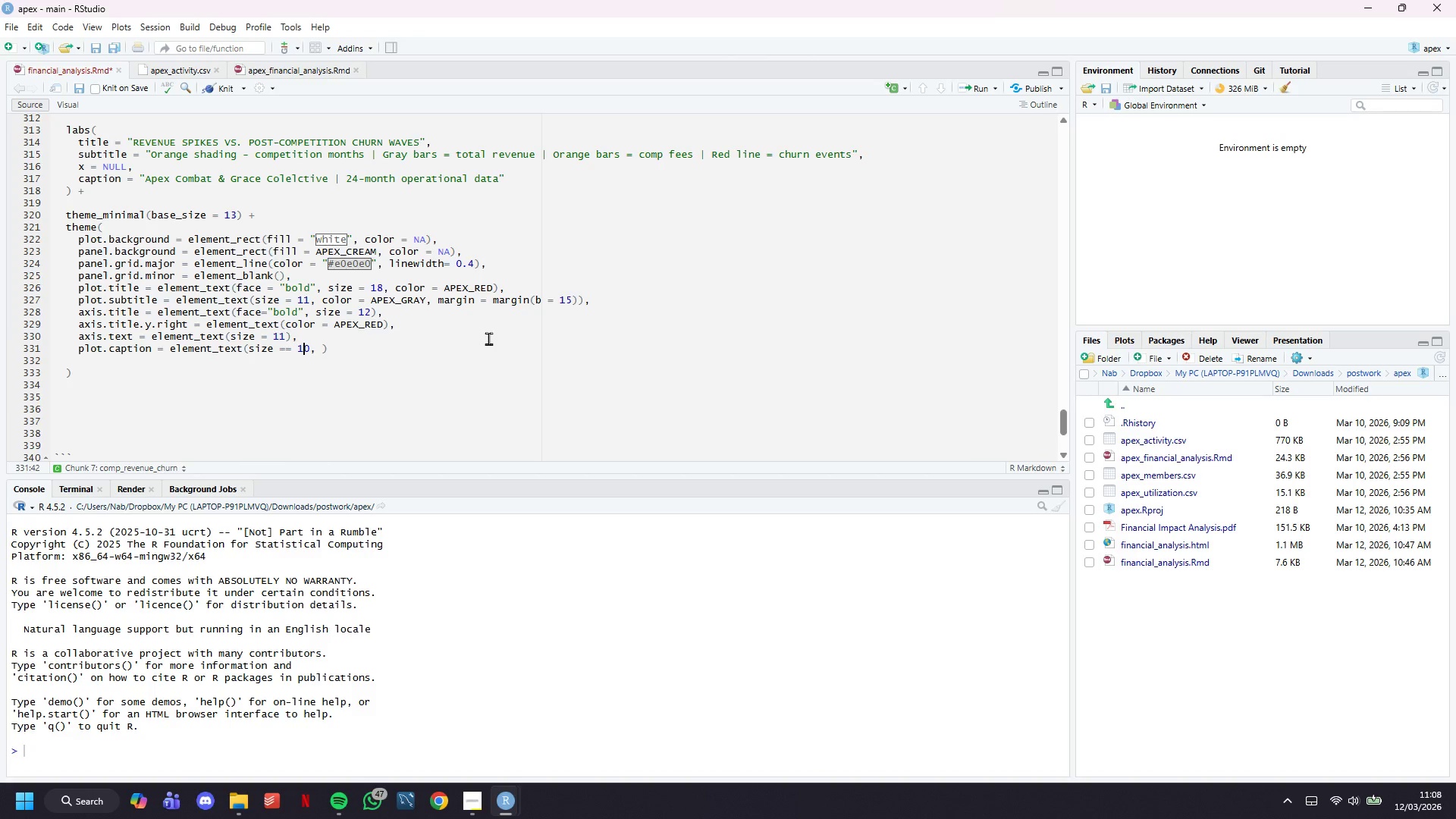 
key(ArrowLeft)
 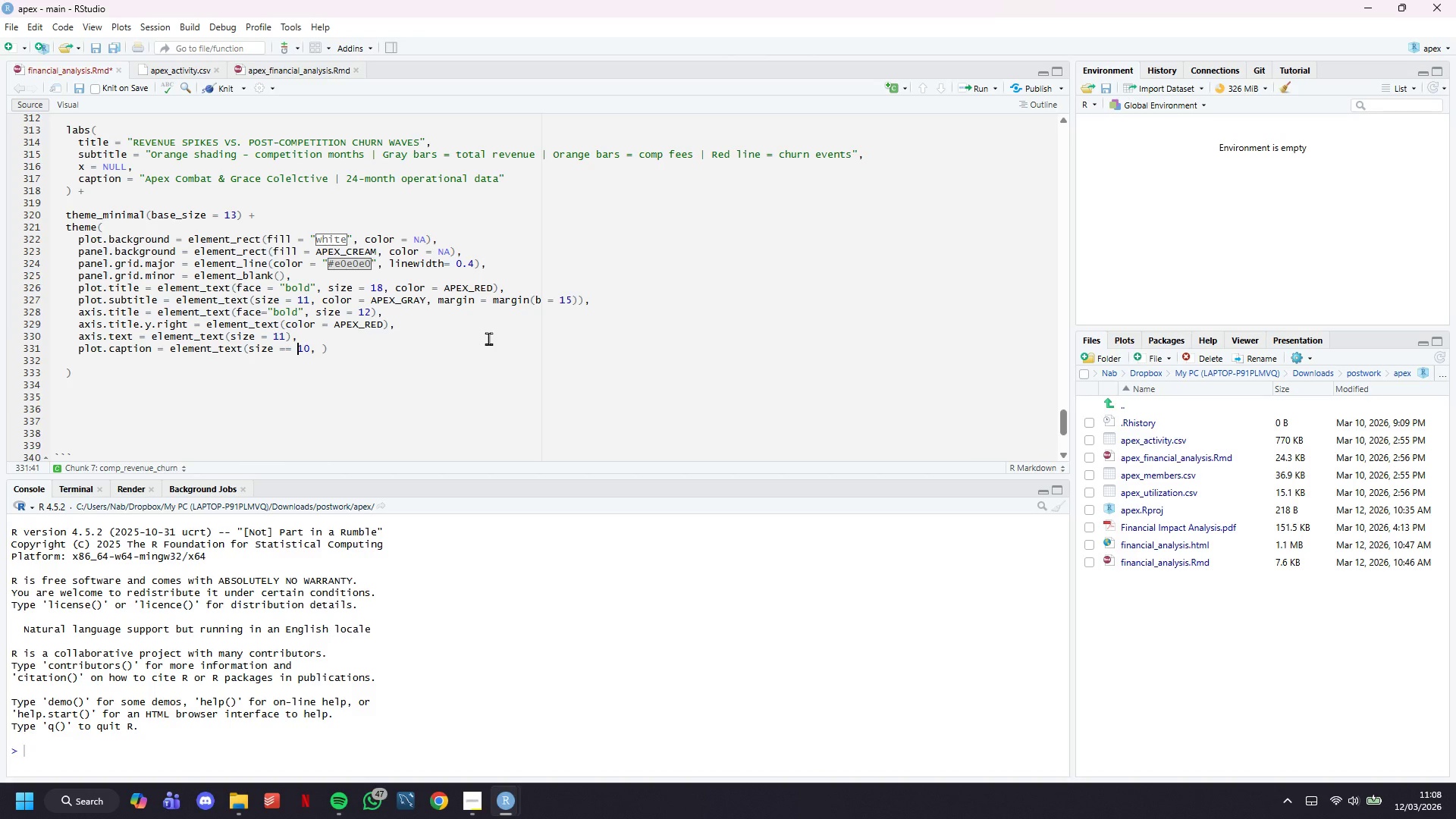 
key(ArrowLeft)
 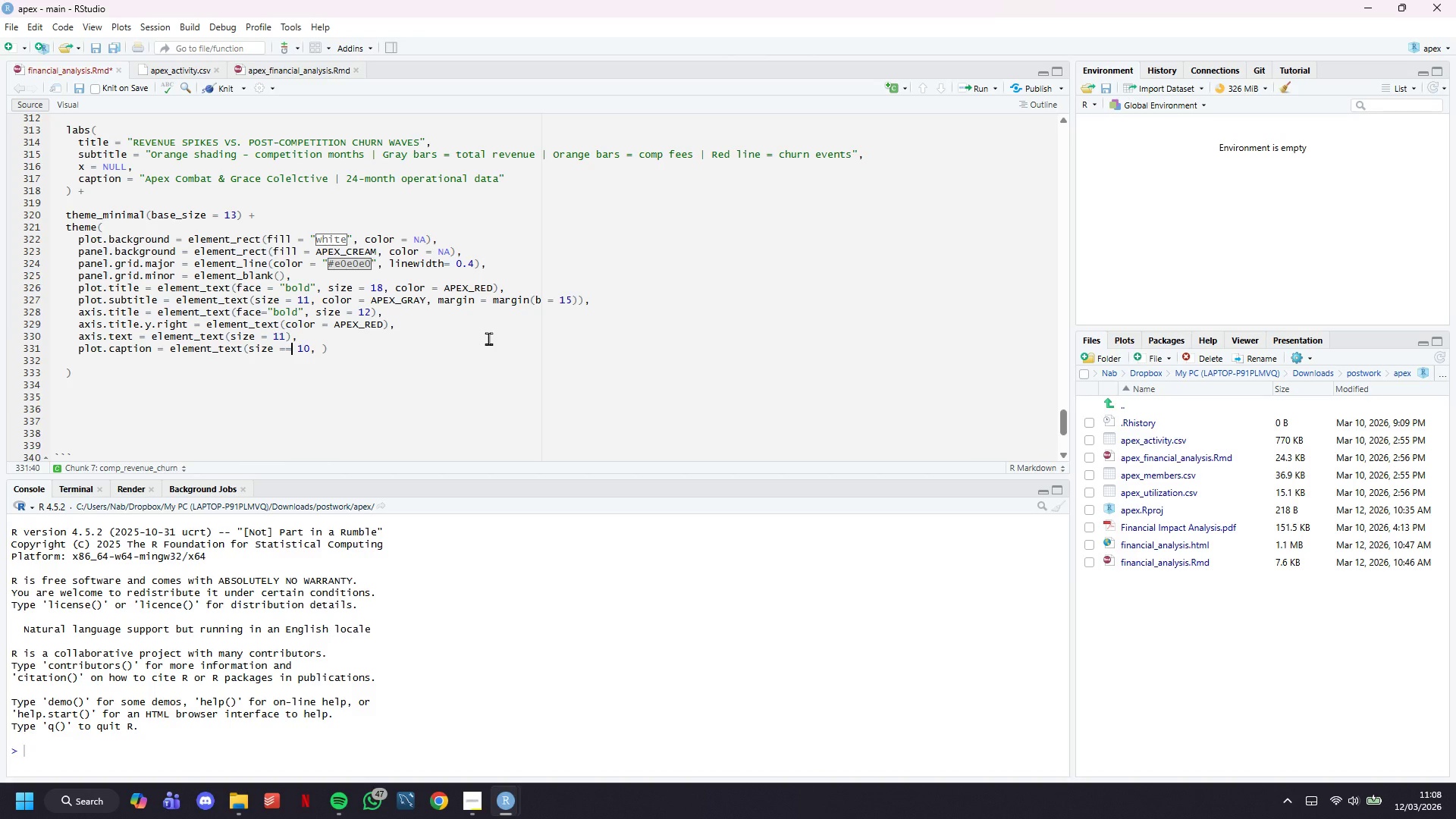 
key(Backspace)
 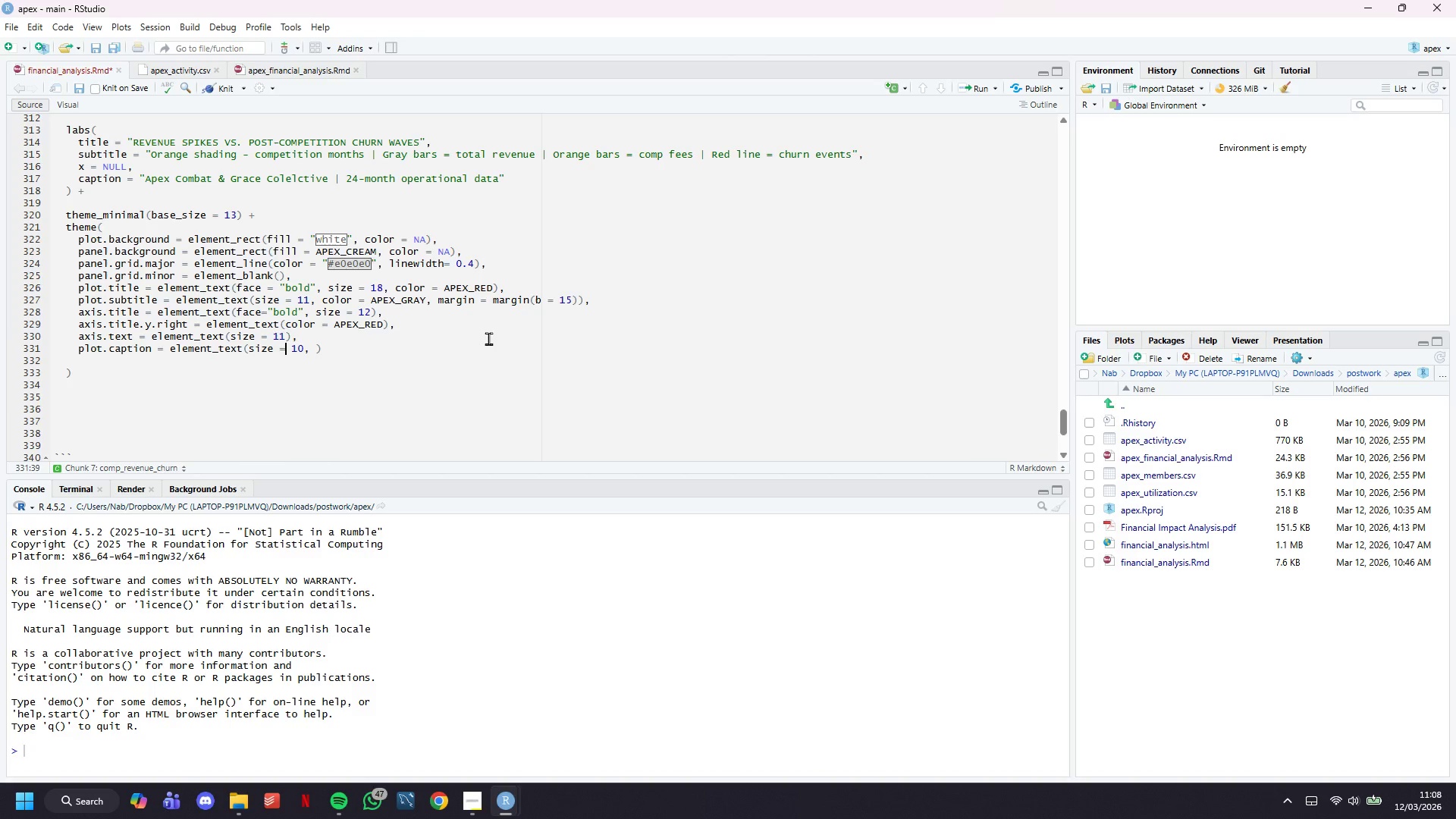 
key(ArrowRight)
 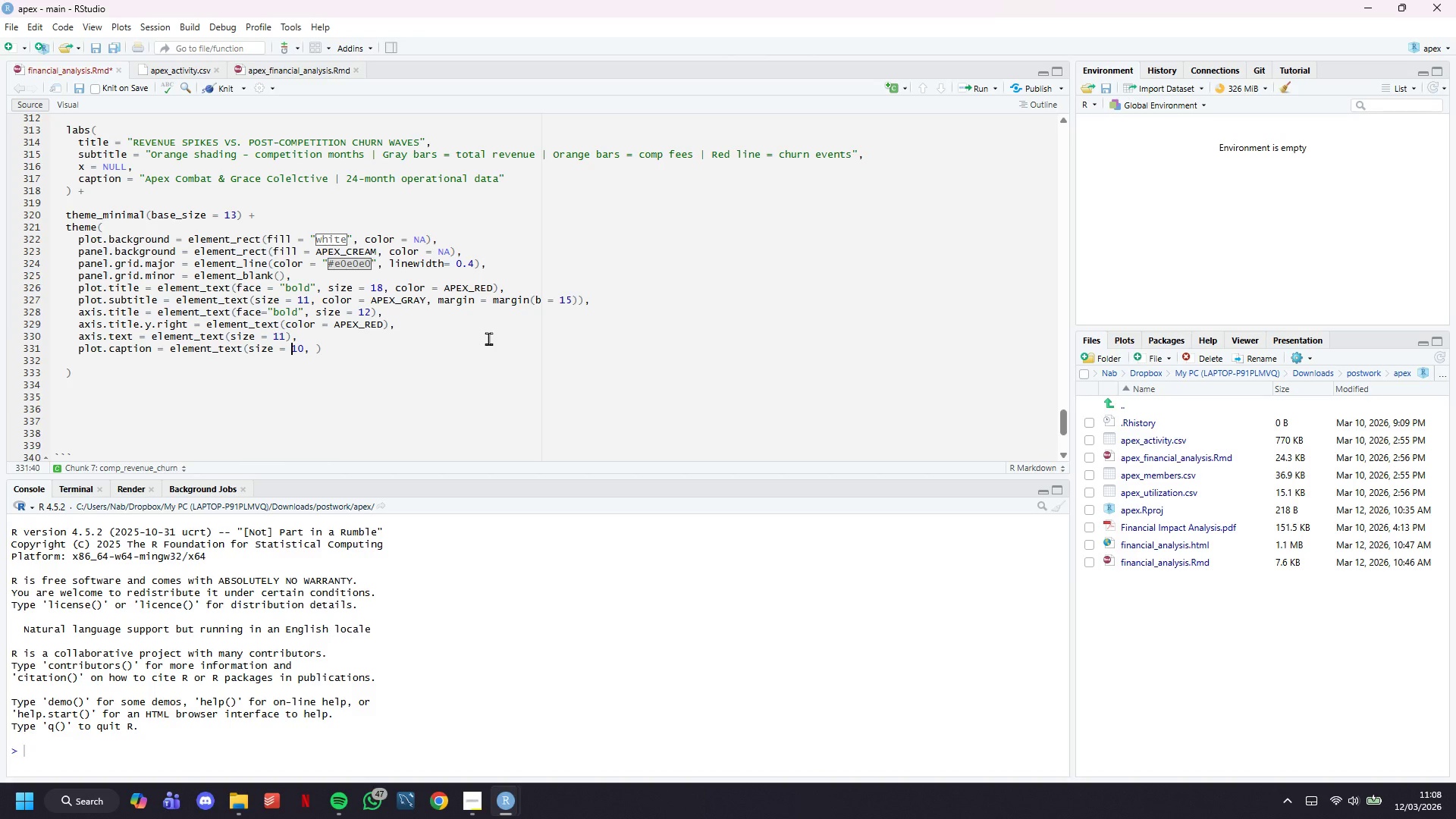 
key(ArrowRight)
 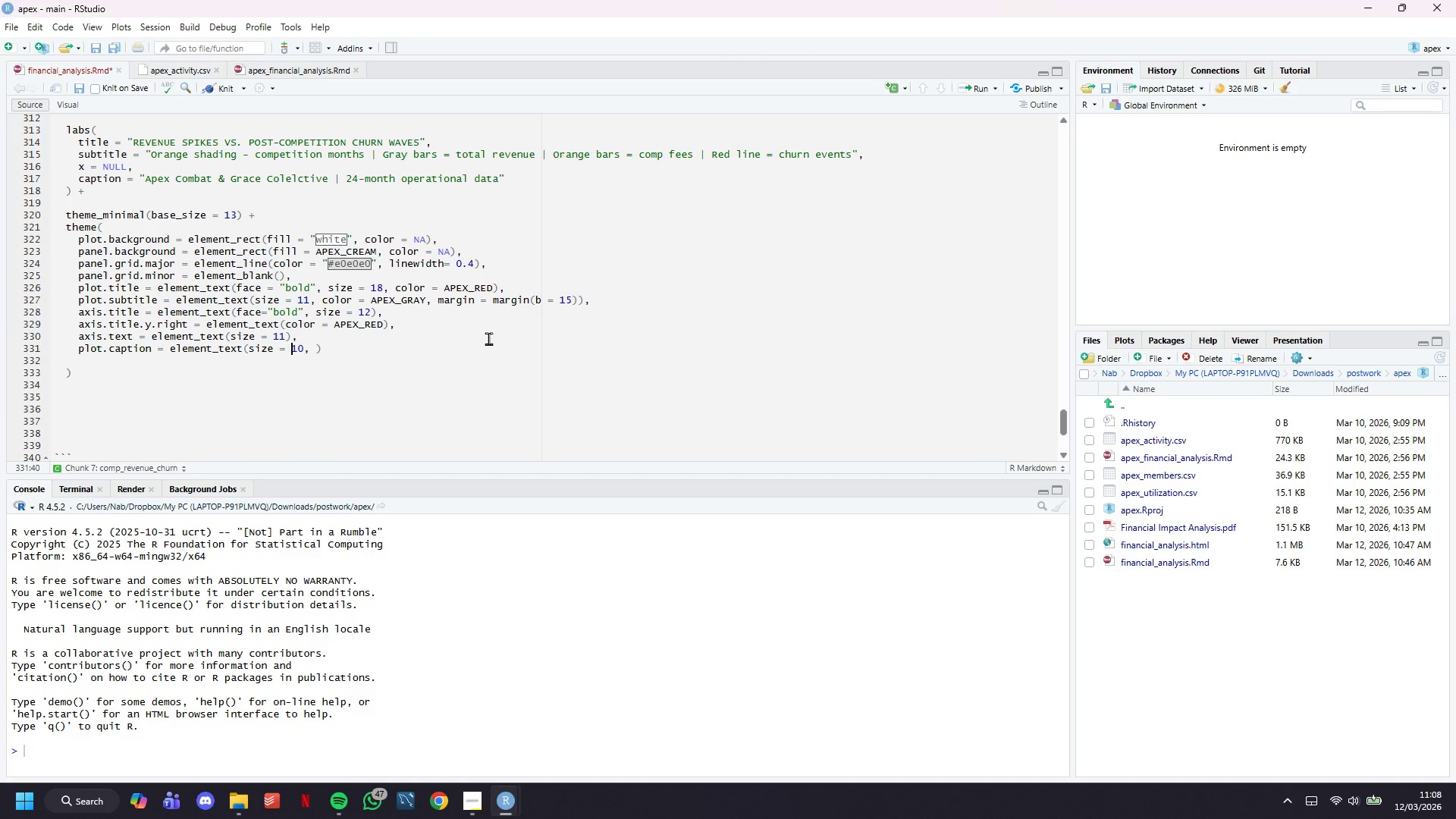 
key(ArrowRight)
 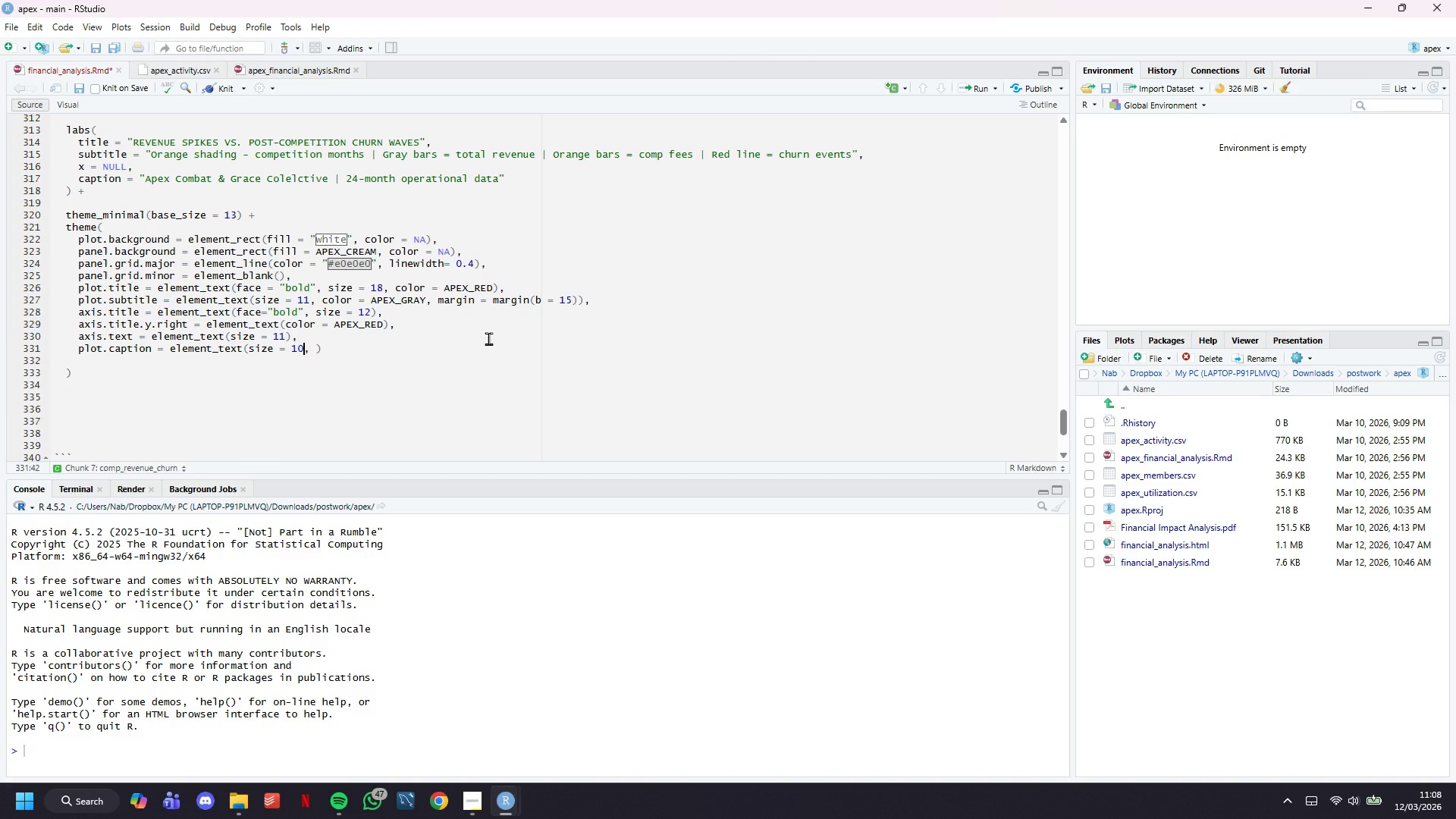 
key(ArrowRight)
 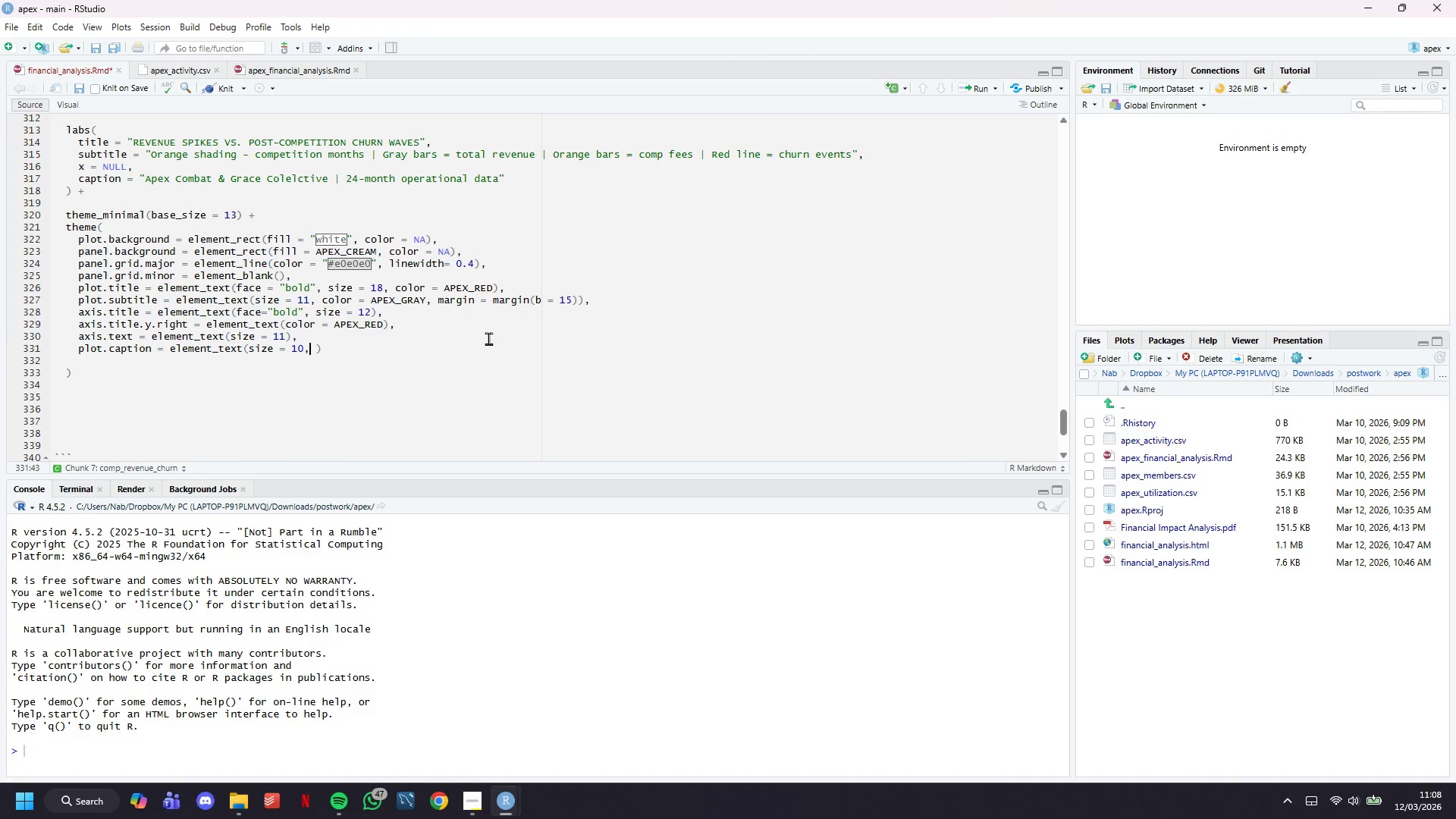 
type( color = "gray50)
 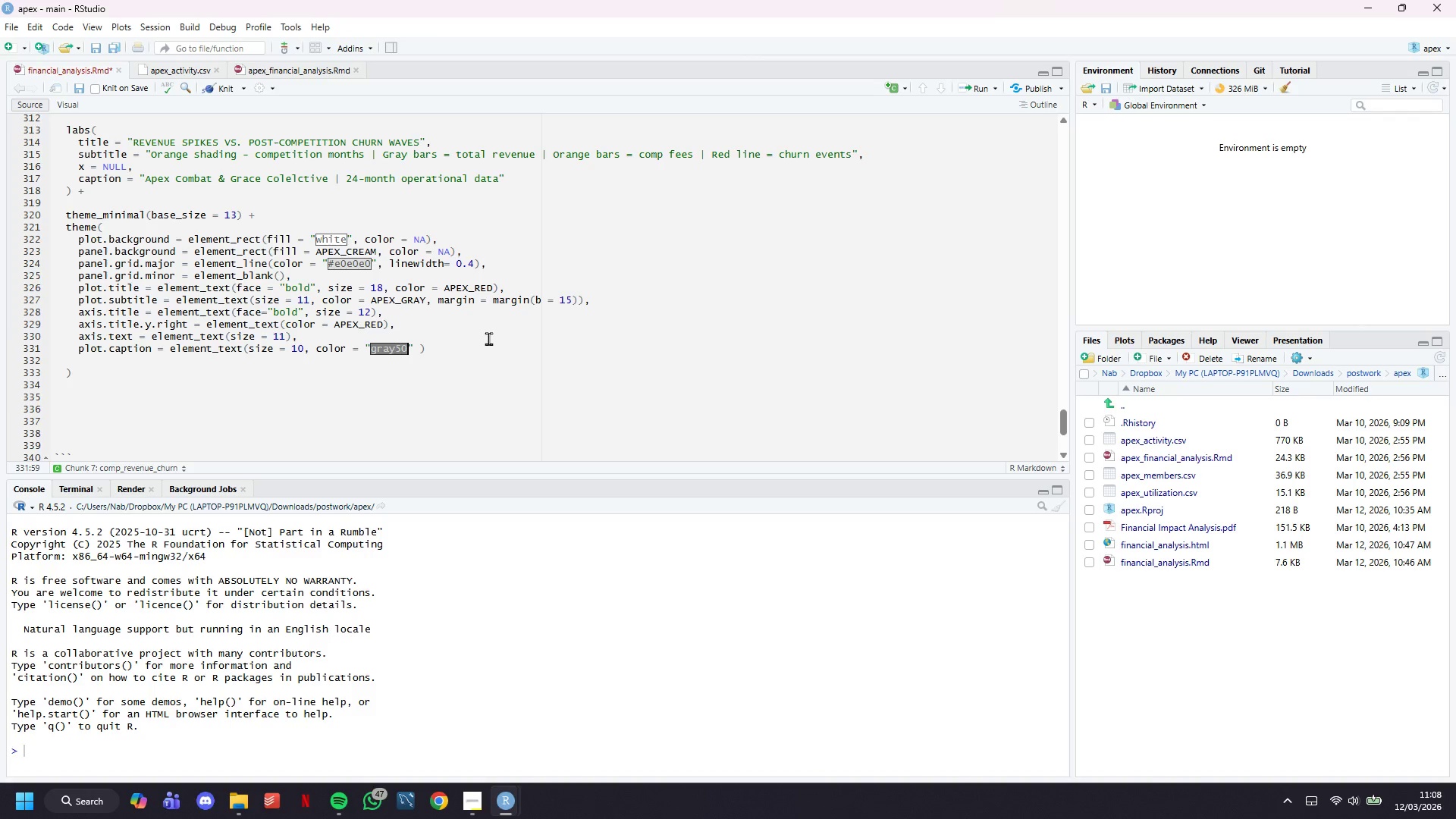 
key(ArrowRight)
 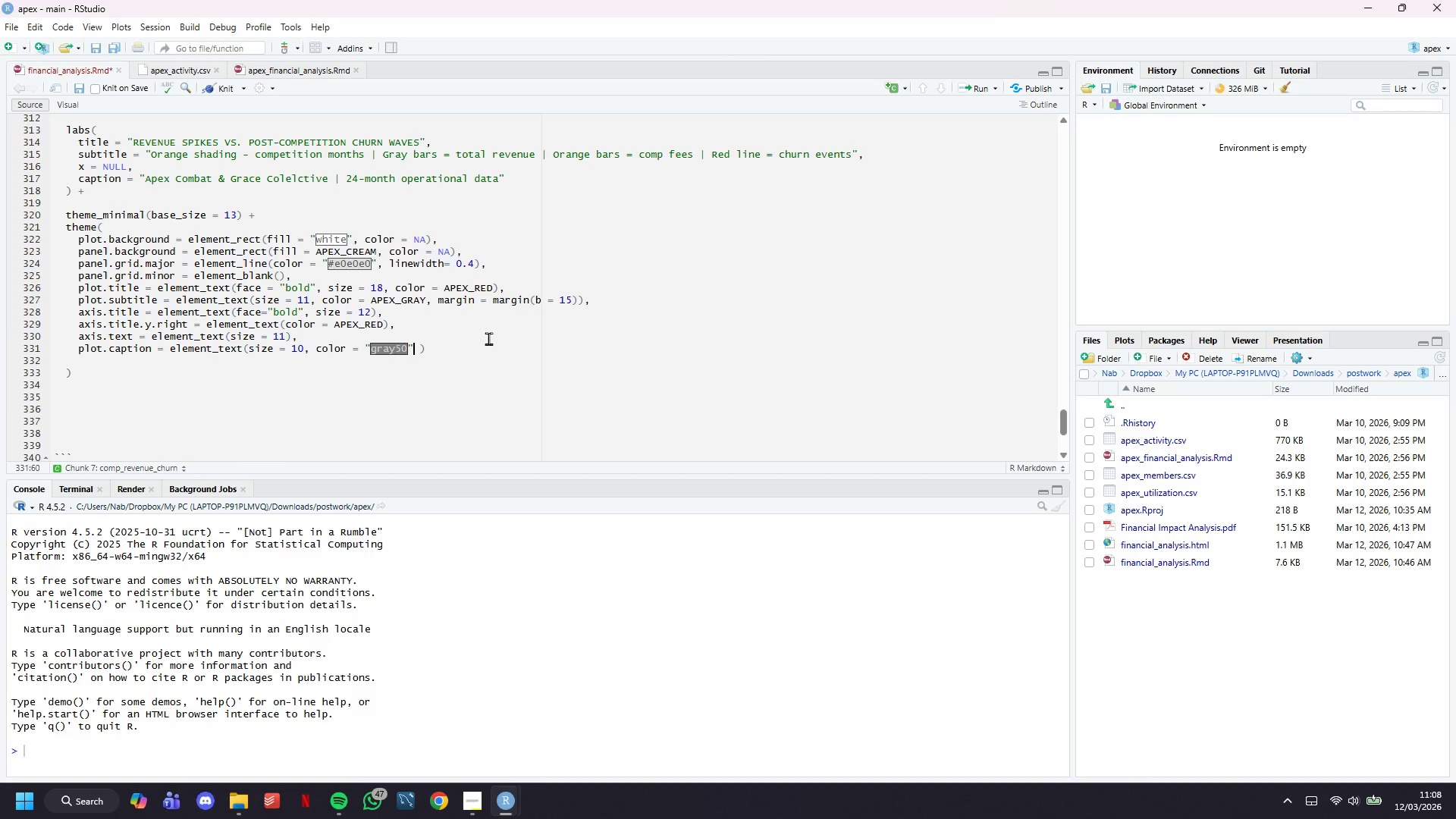 
type(, hjust = 1)
 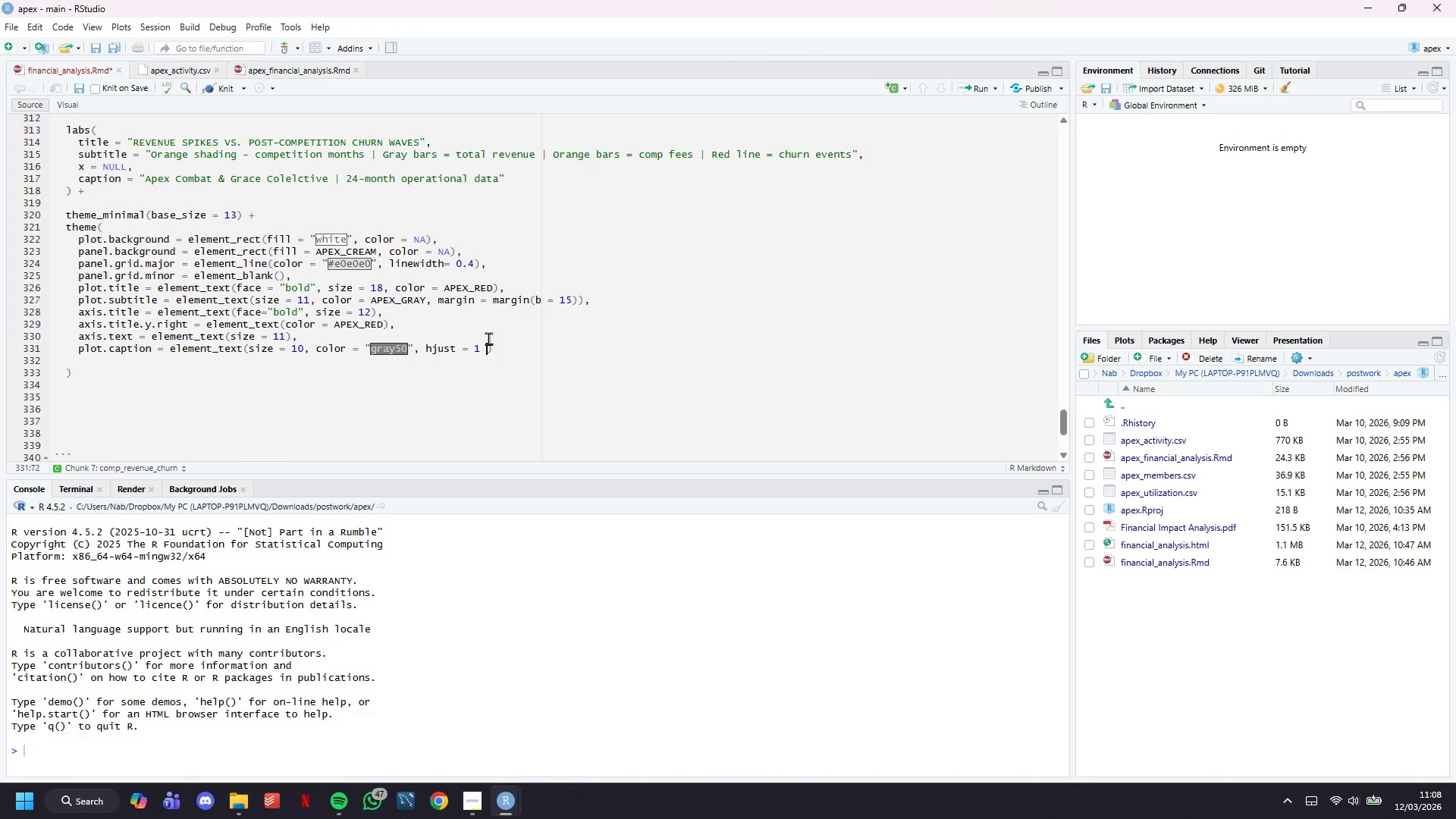 
key(ArrowRight)
 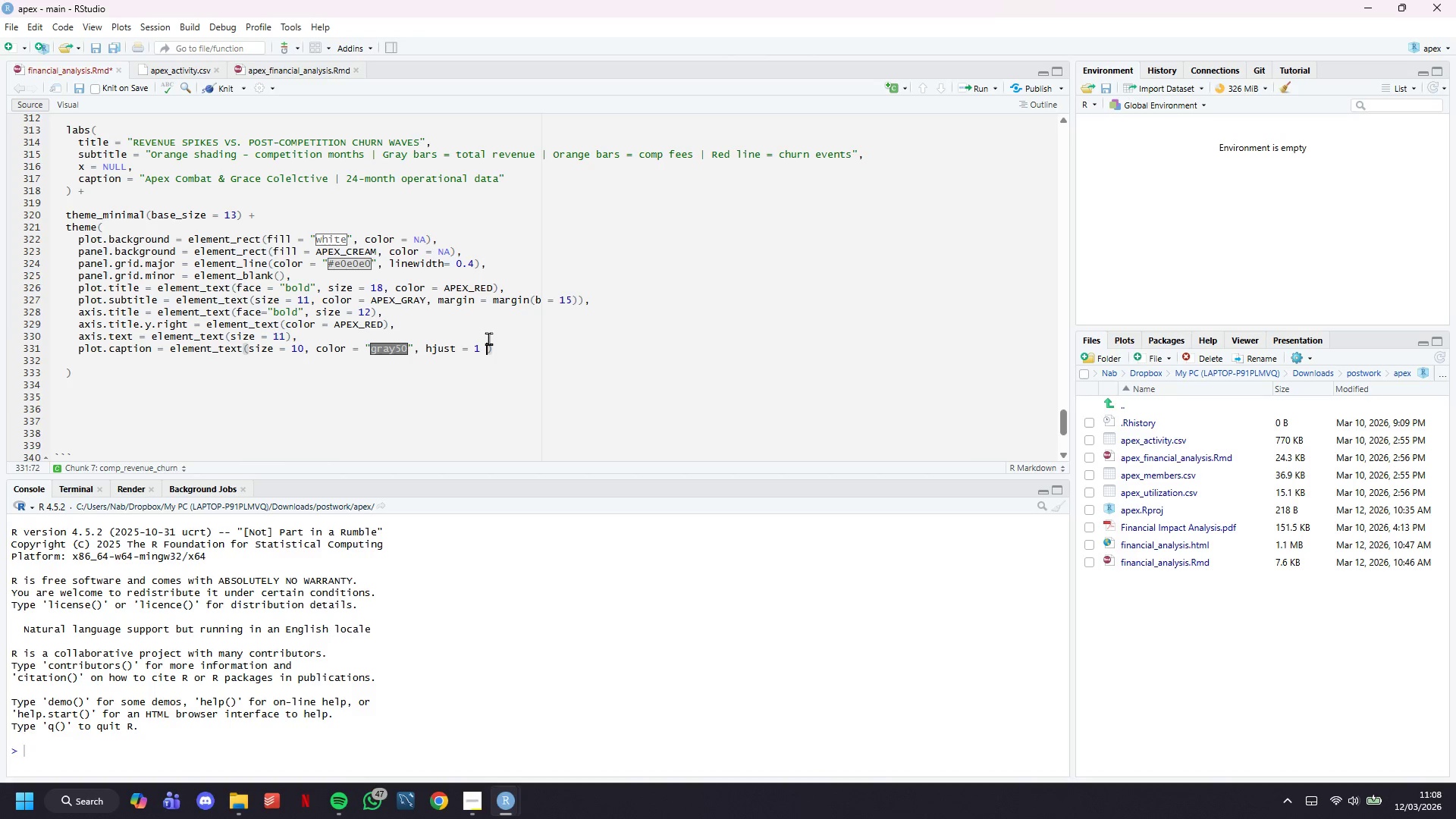 
key(Backspace)
 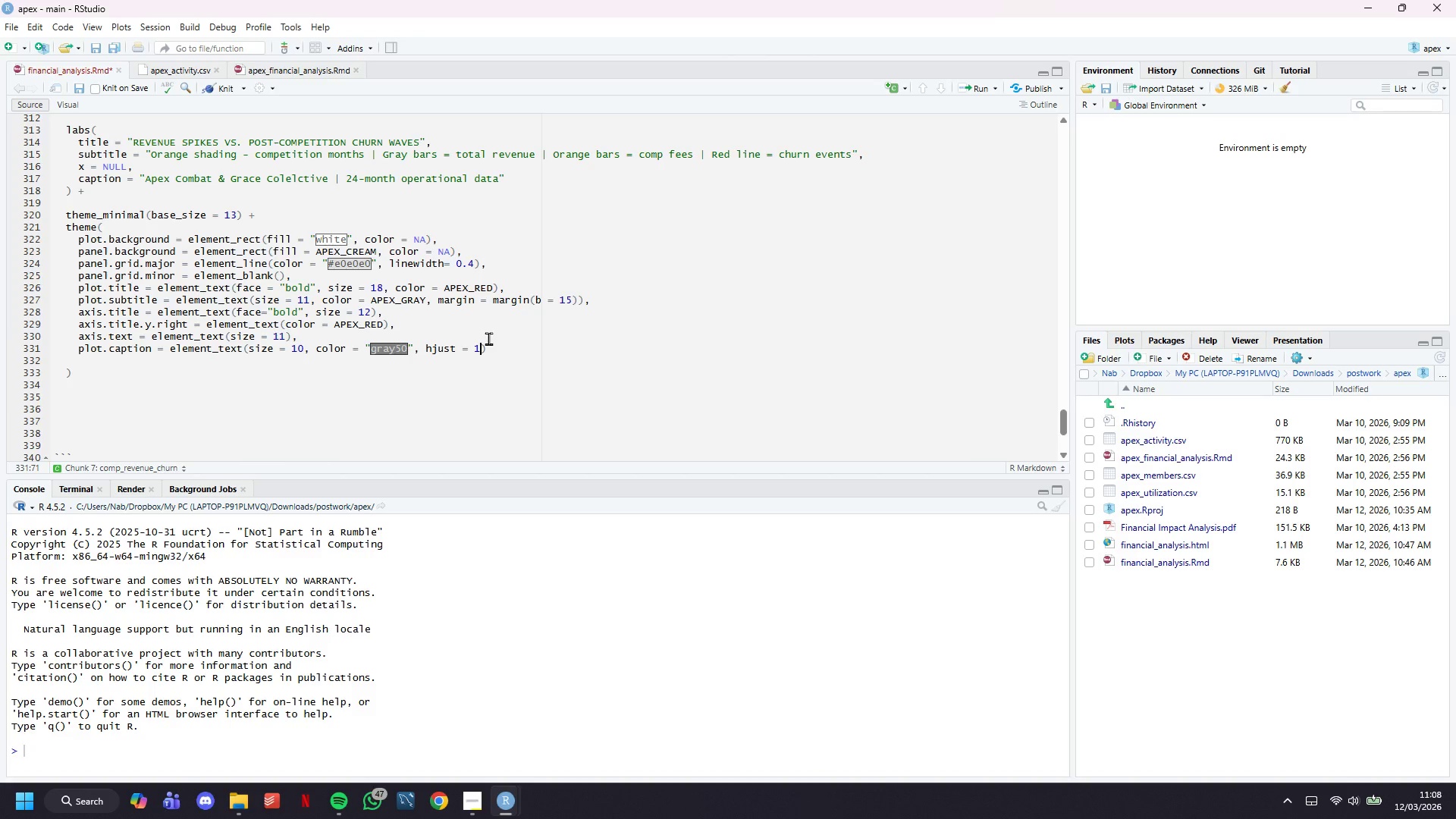 
key(ArrowRight)
 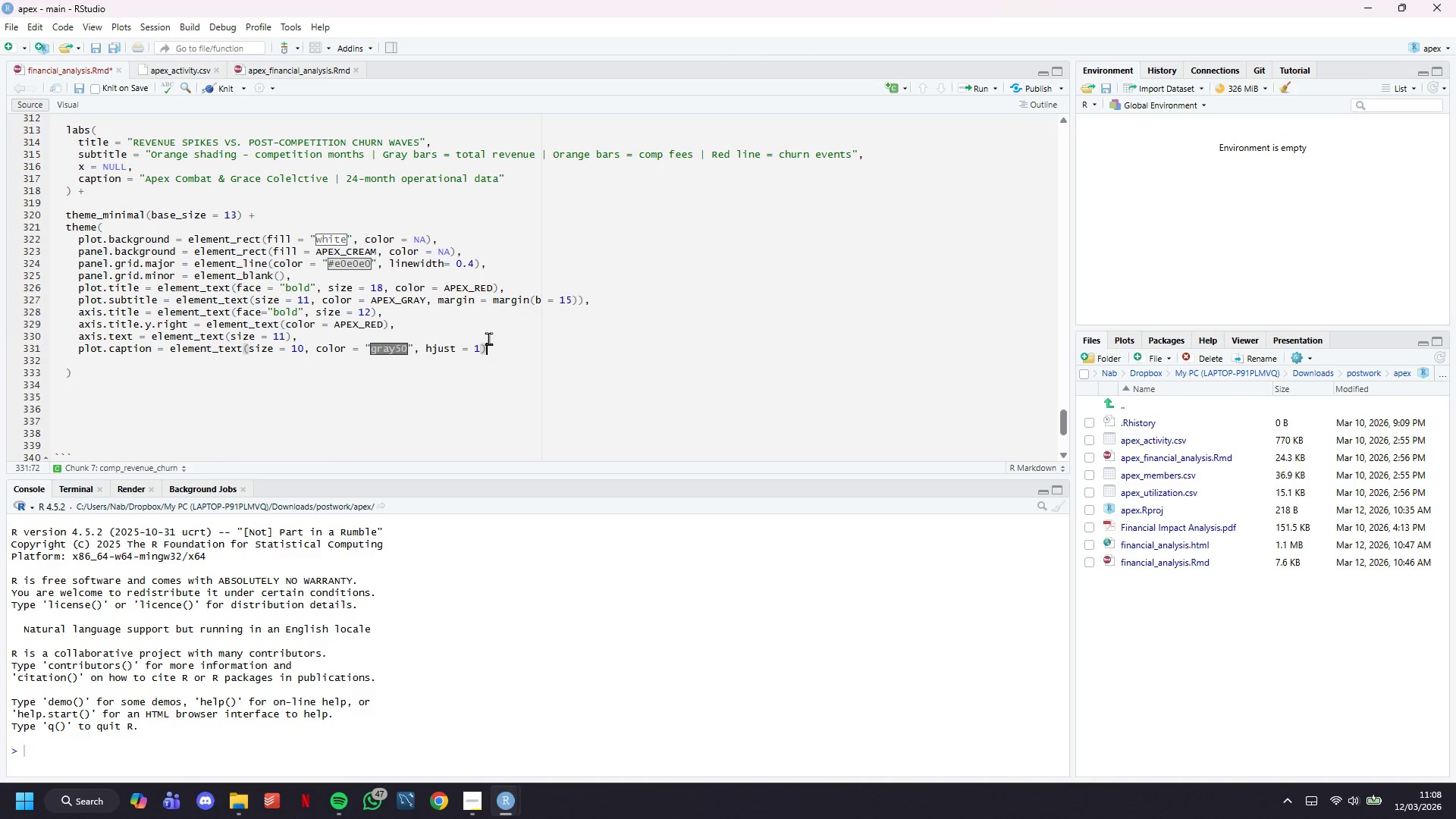 
key(ArrowDown)
 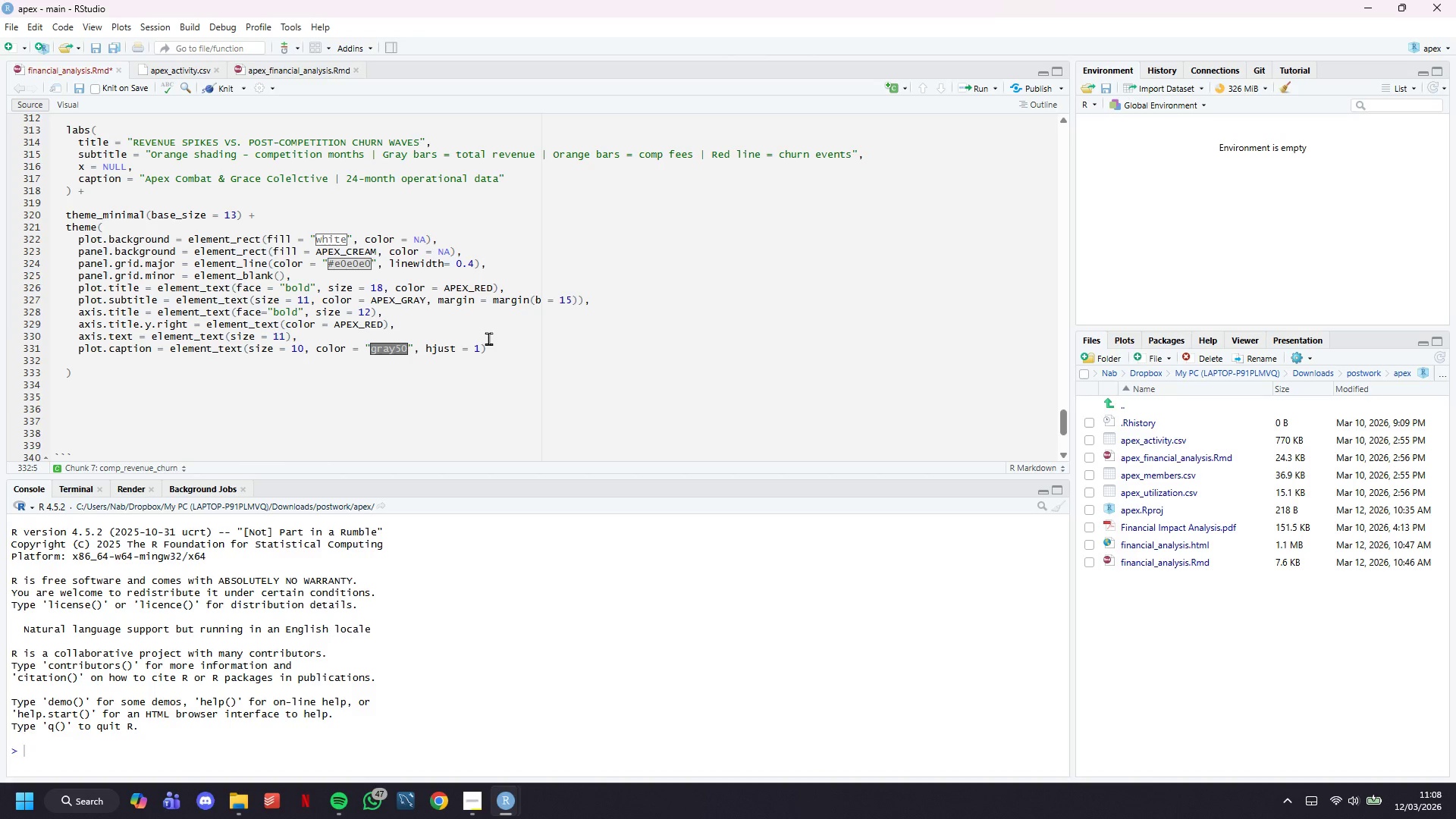 
key(Backspace)
 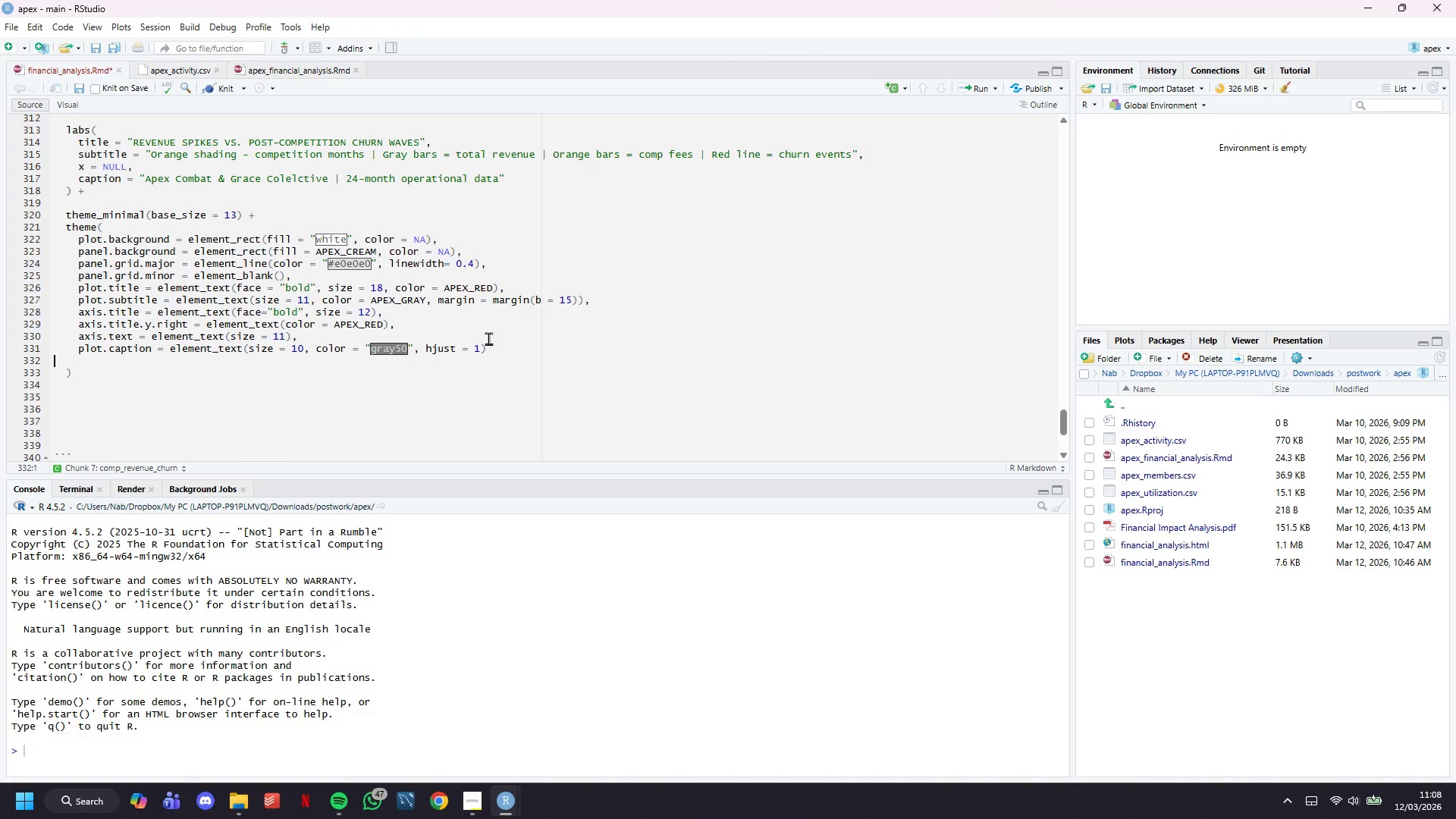 
key(Backspace)
 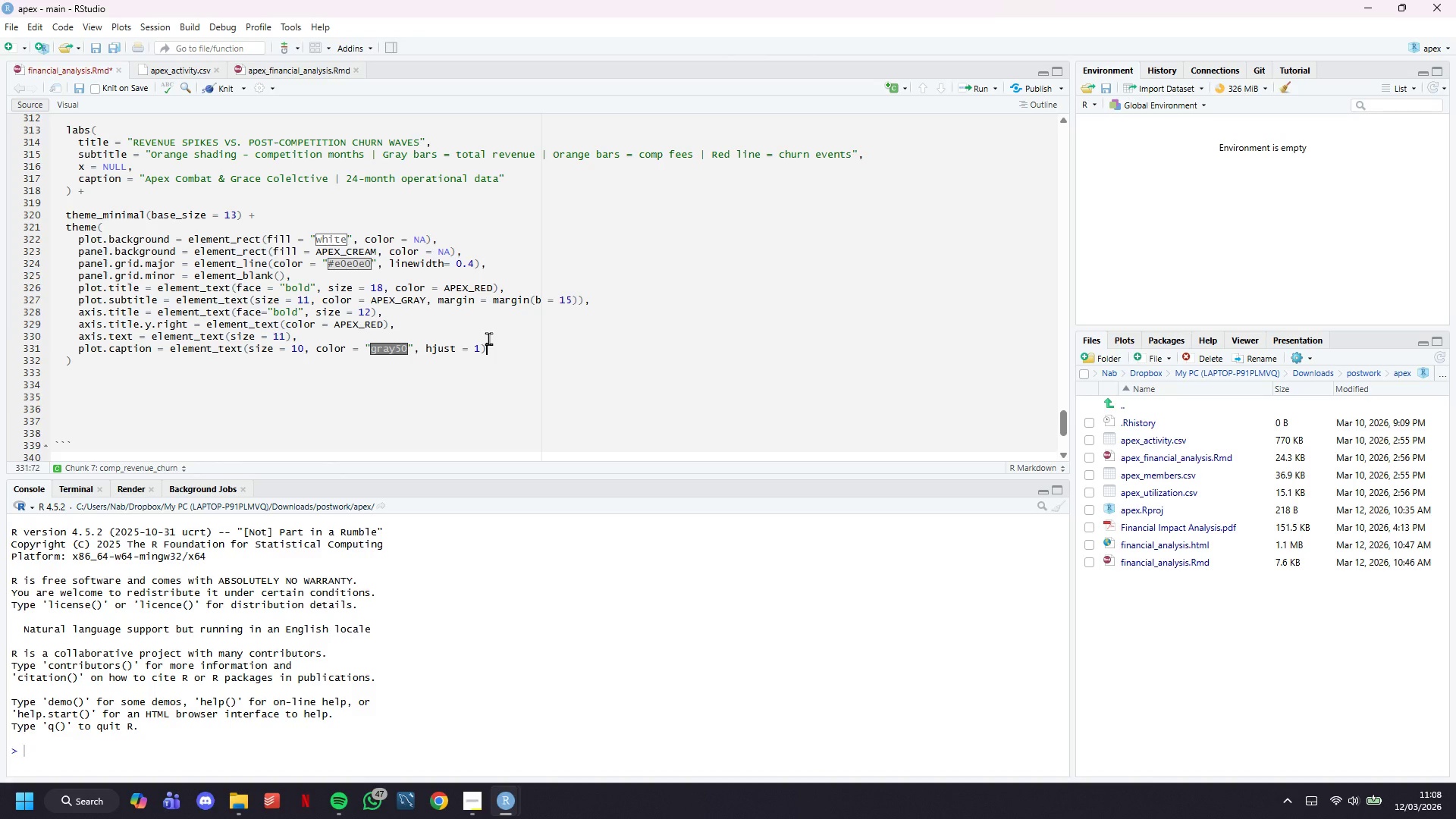 
key(Backspace)
 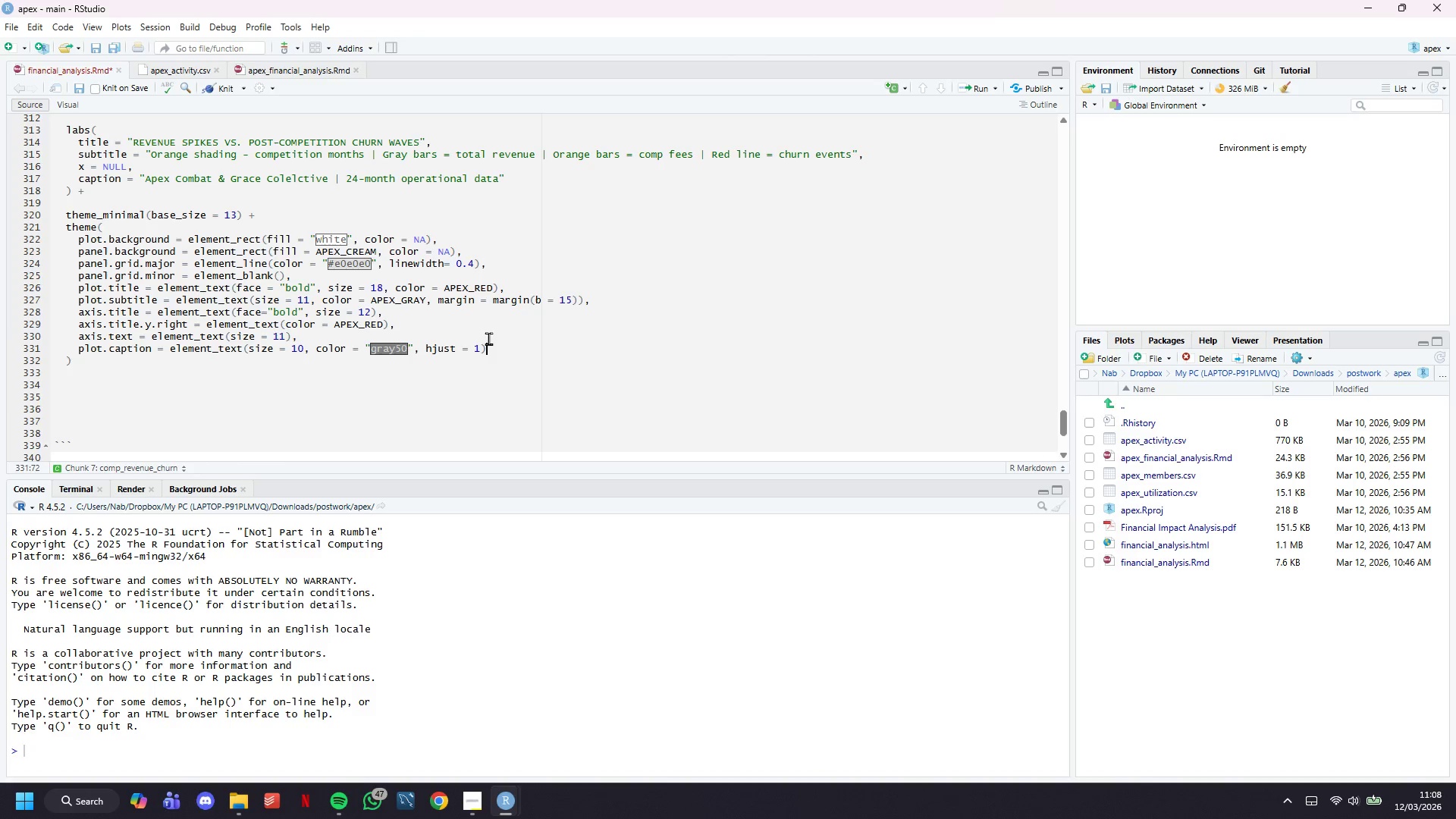 
key(ArrowDown)
 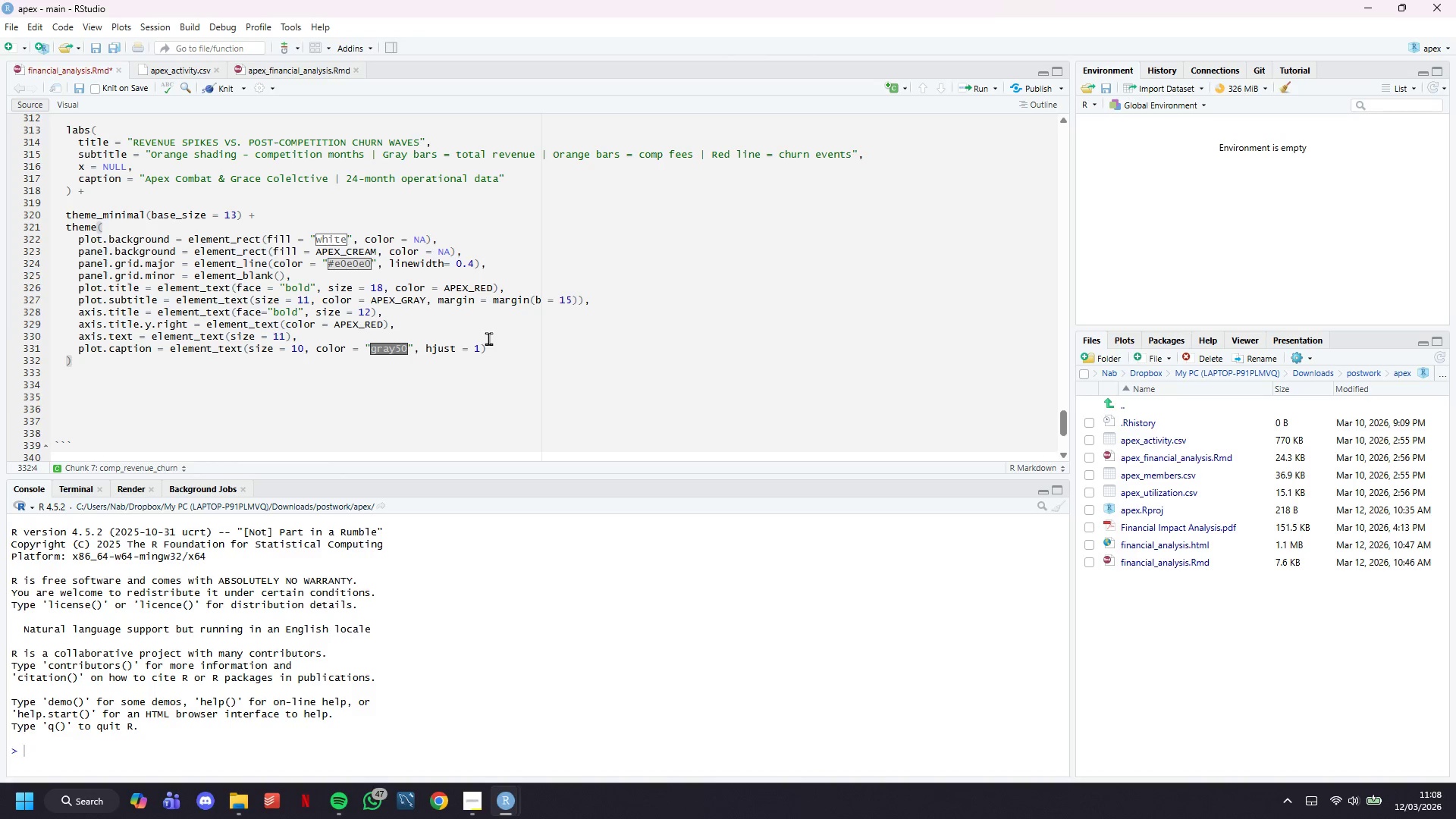 
key(Enter)
 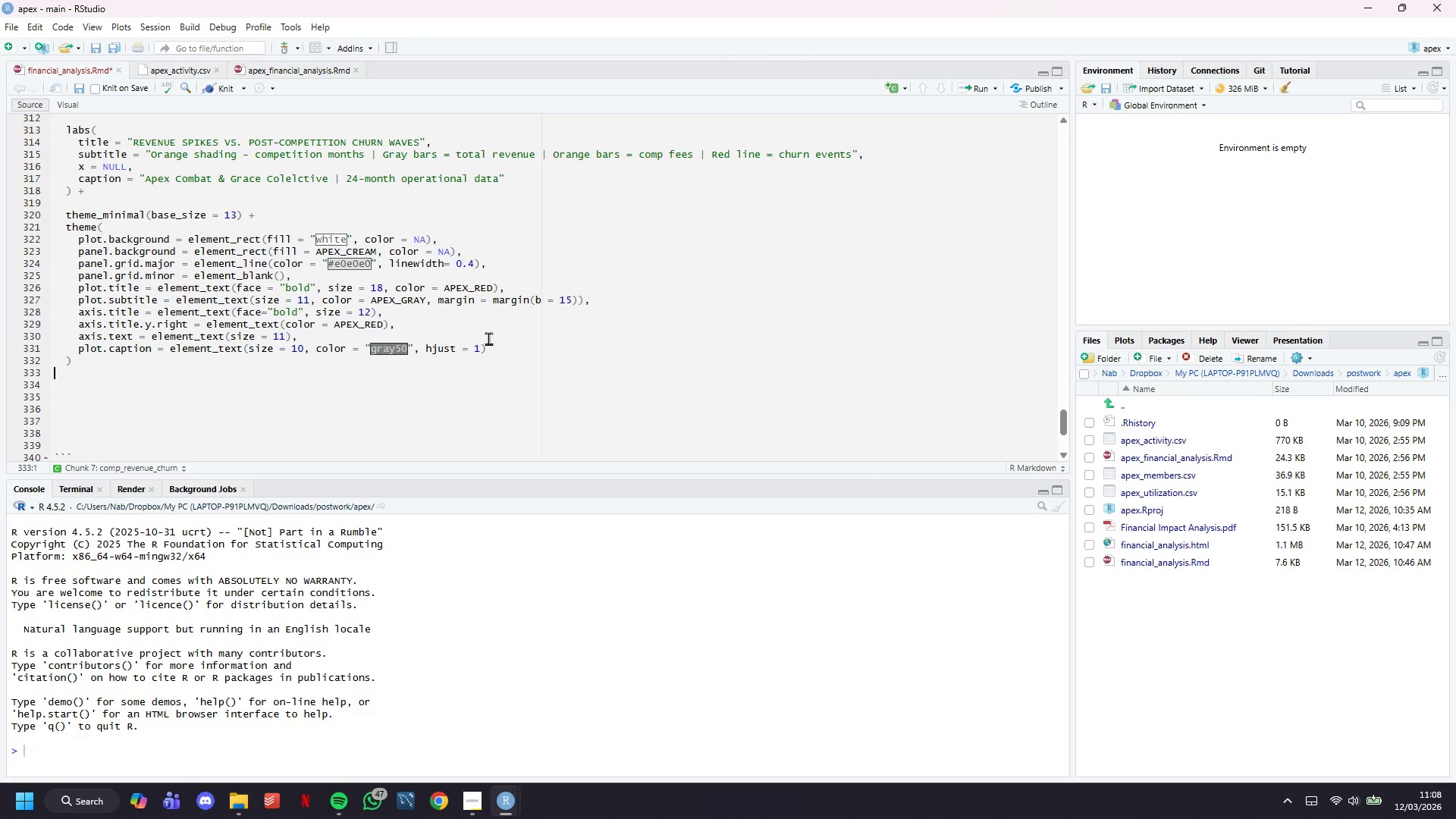 
key(Enter)
 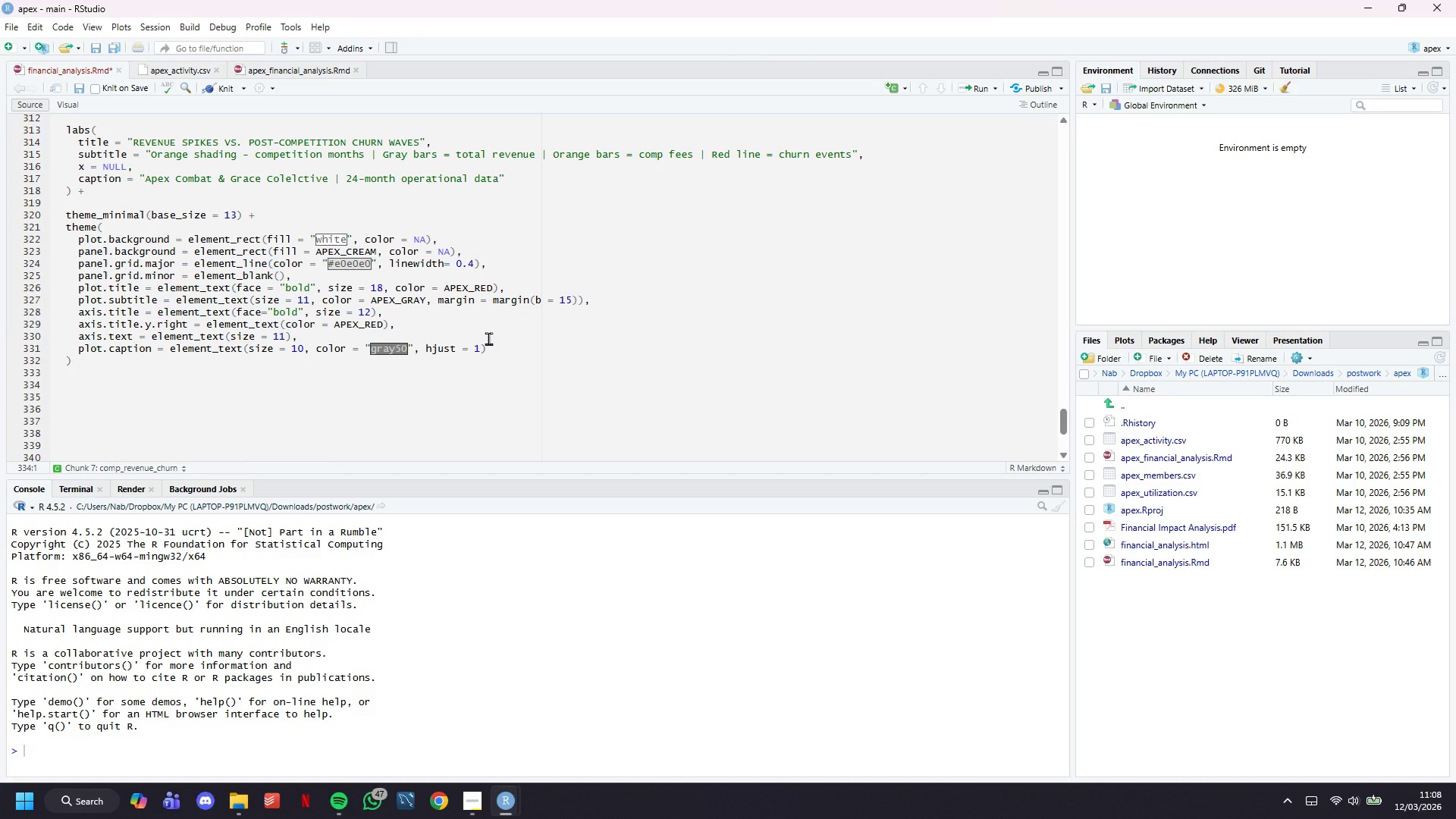 
type(pri)
key(Backspace)
key(Backspace)
key(Backspace)
key(Backspace)
key(Backspace)
key(Backspace)
type())
 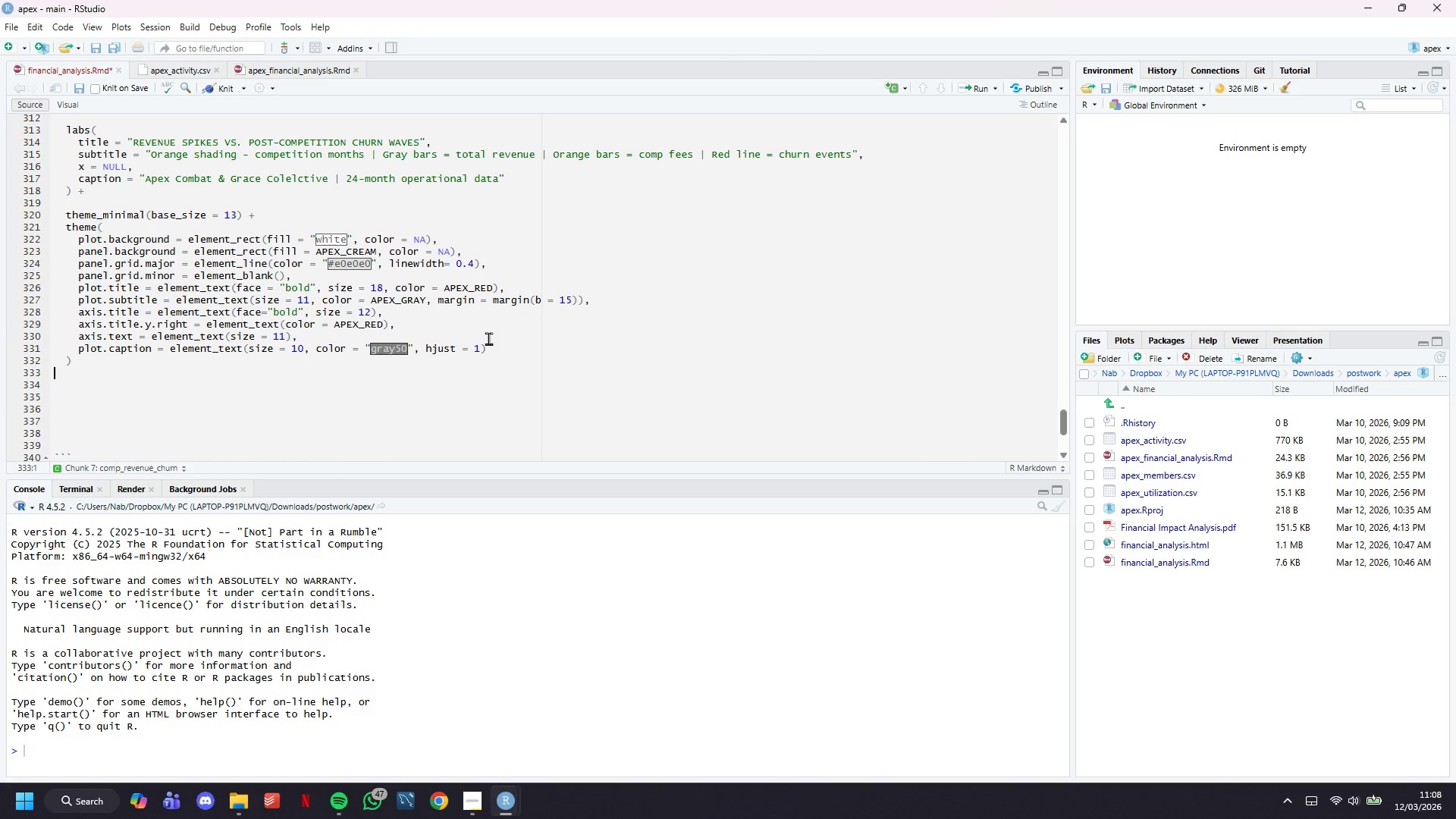 
 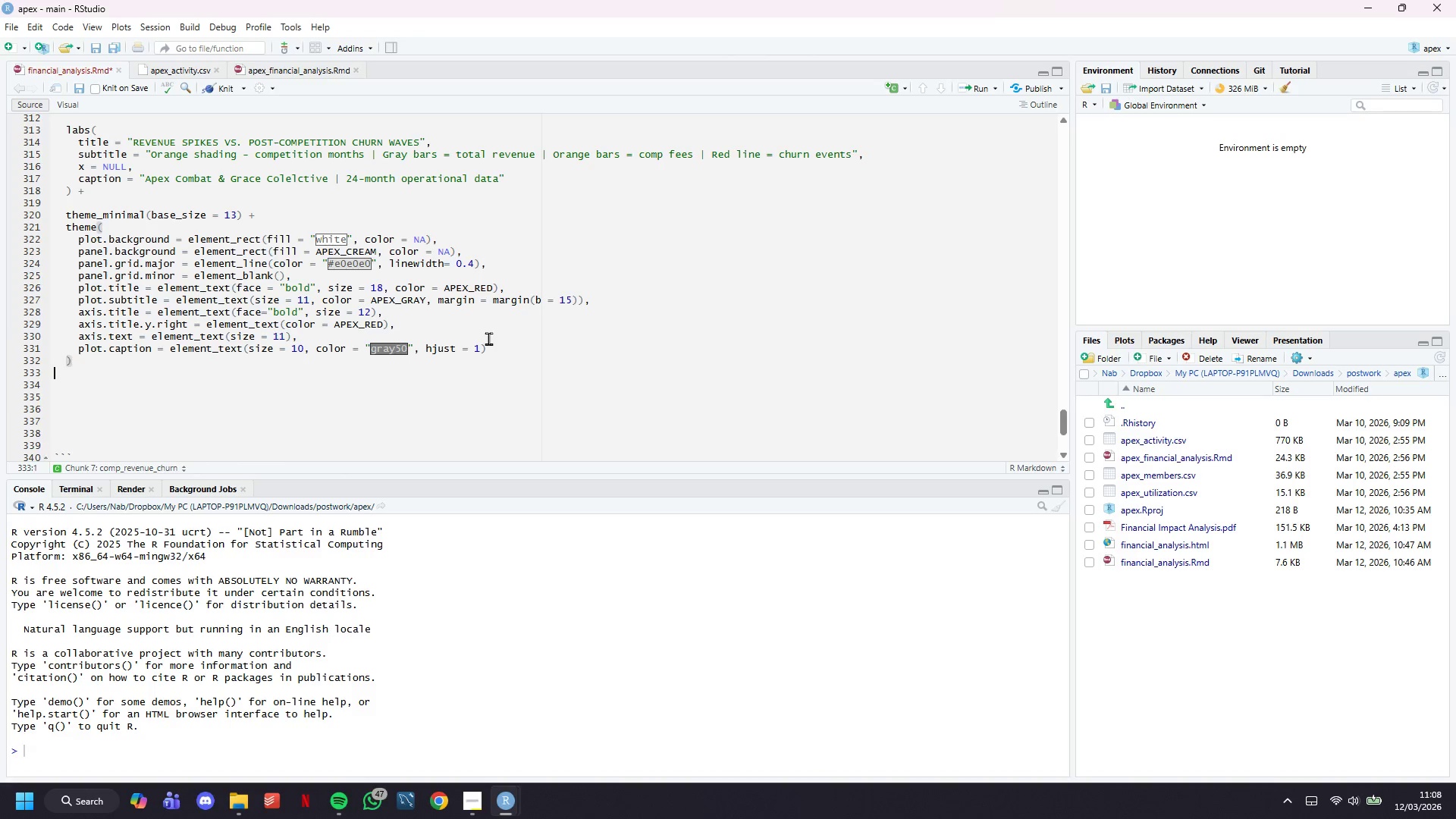 
key(Enter)
 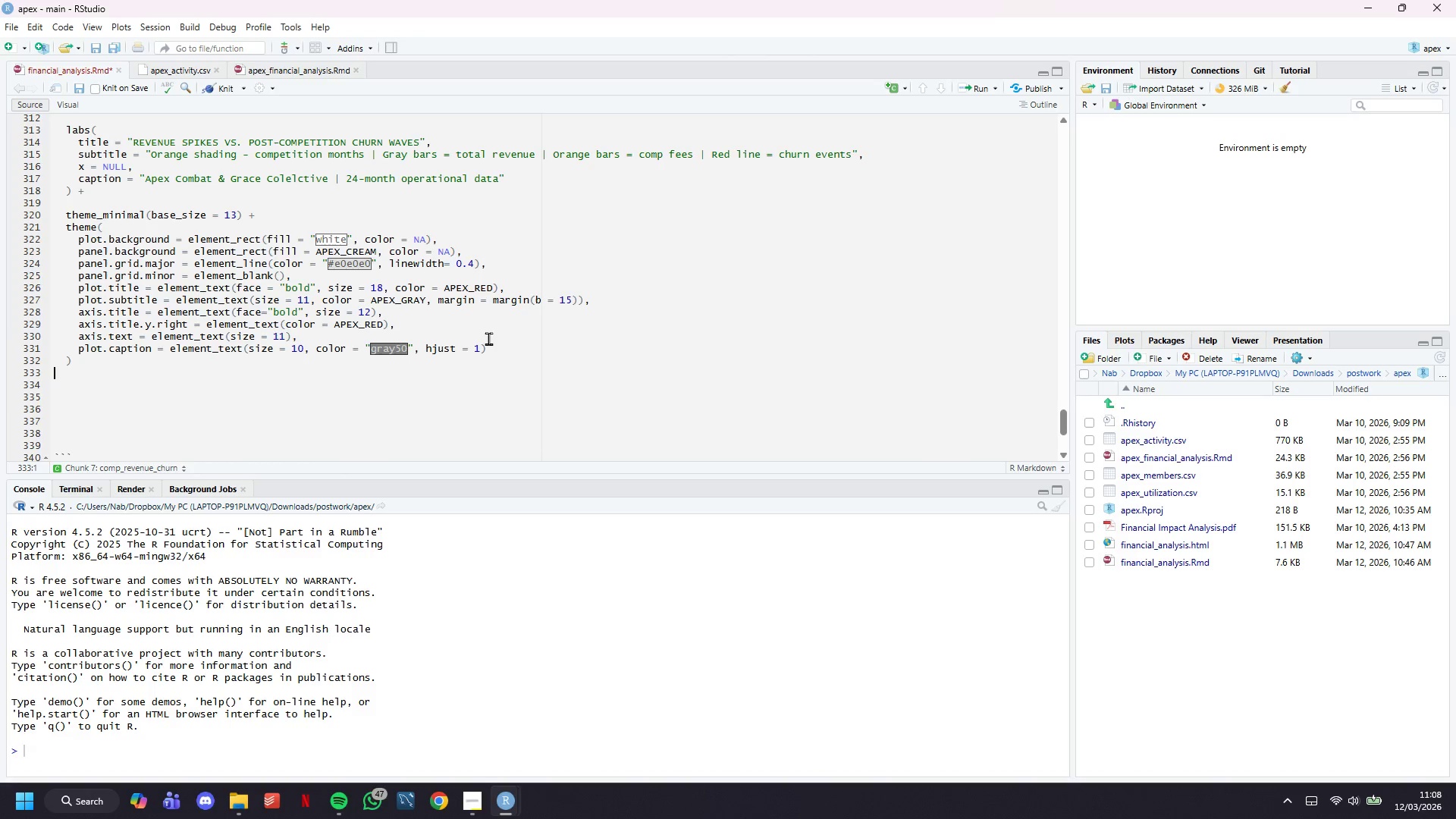 
key(Enter)
 